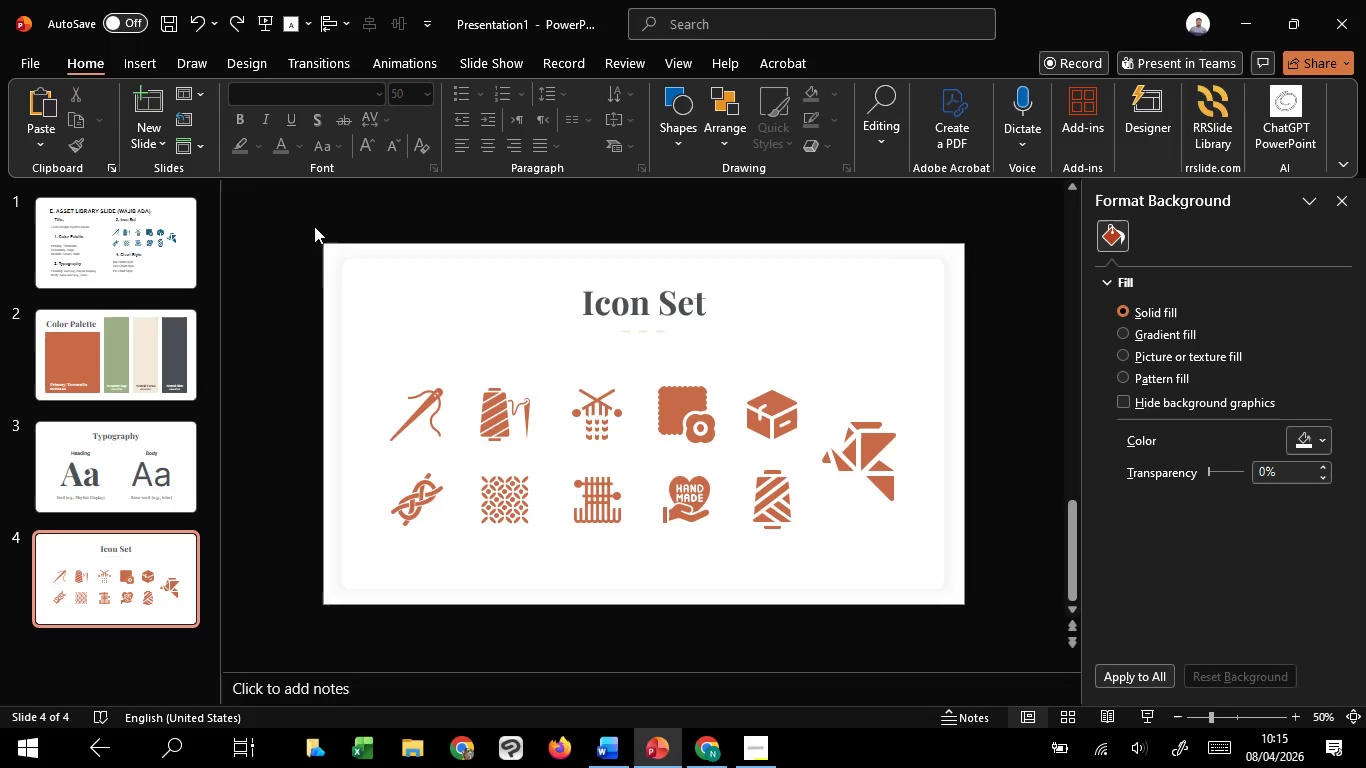 
left_click([314, 226])
 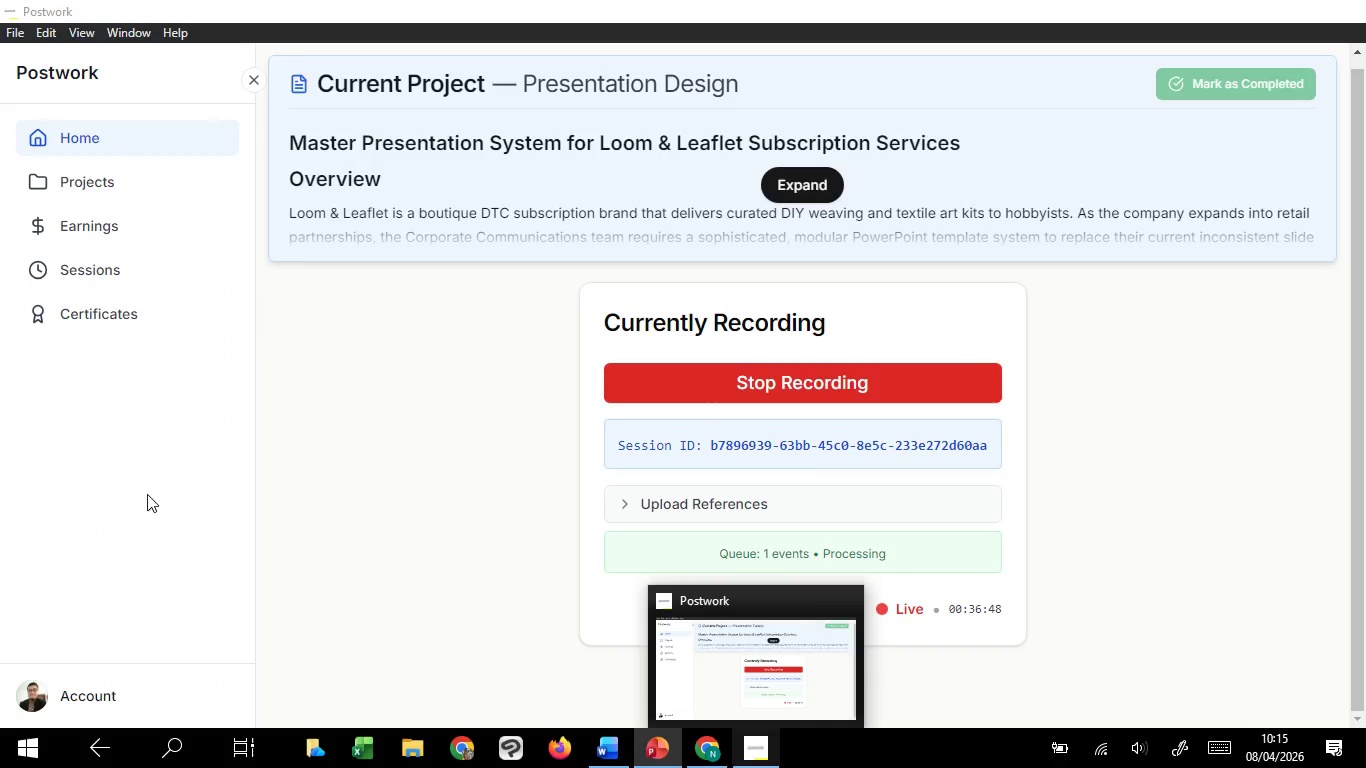 
left_click([68, 201])
 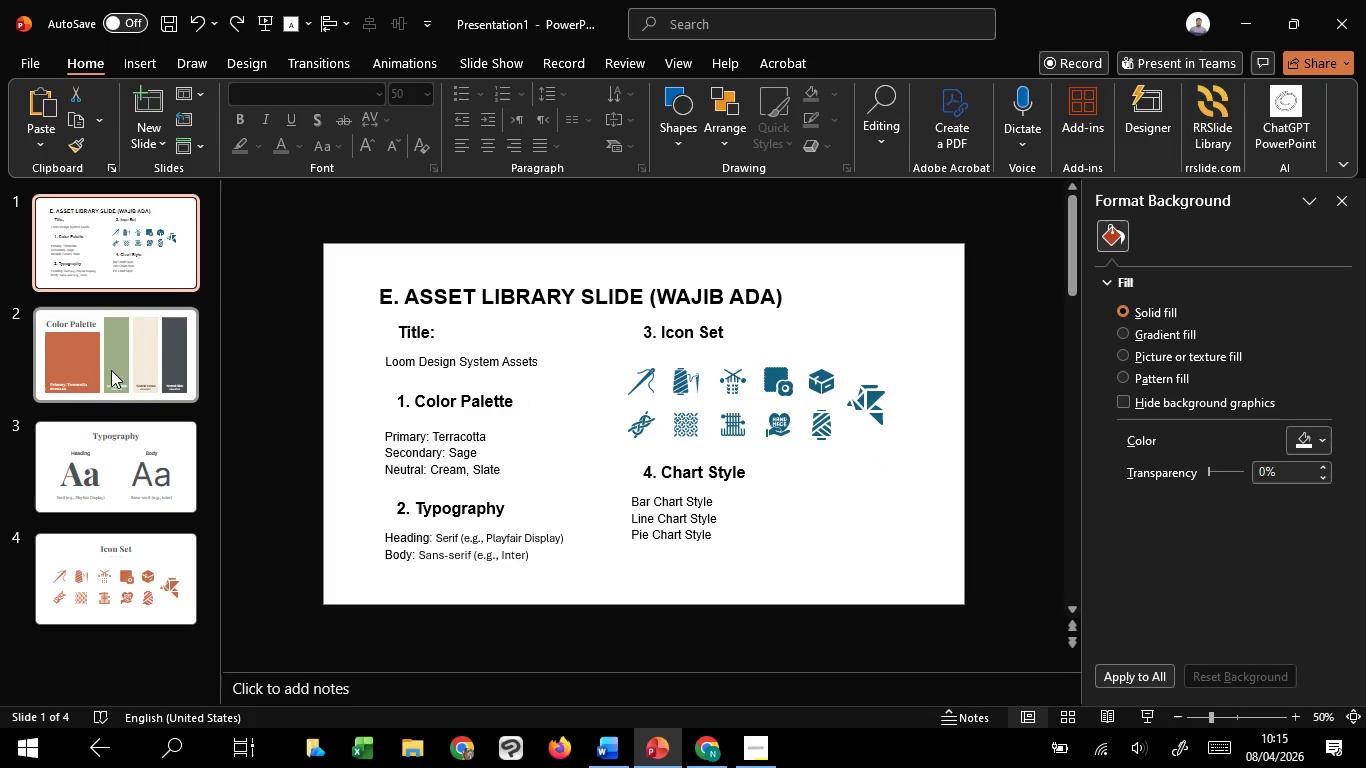 
mouse_move([101, 411])
 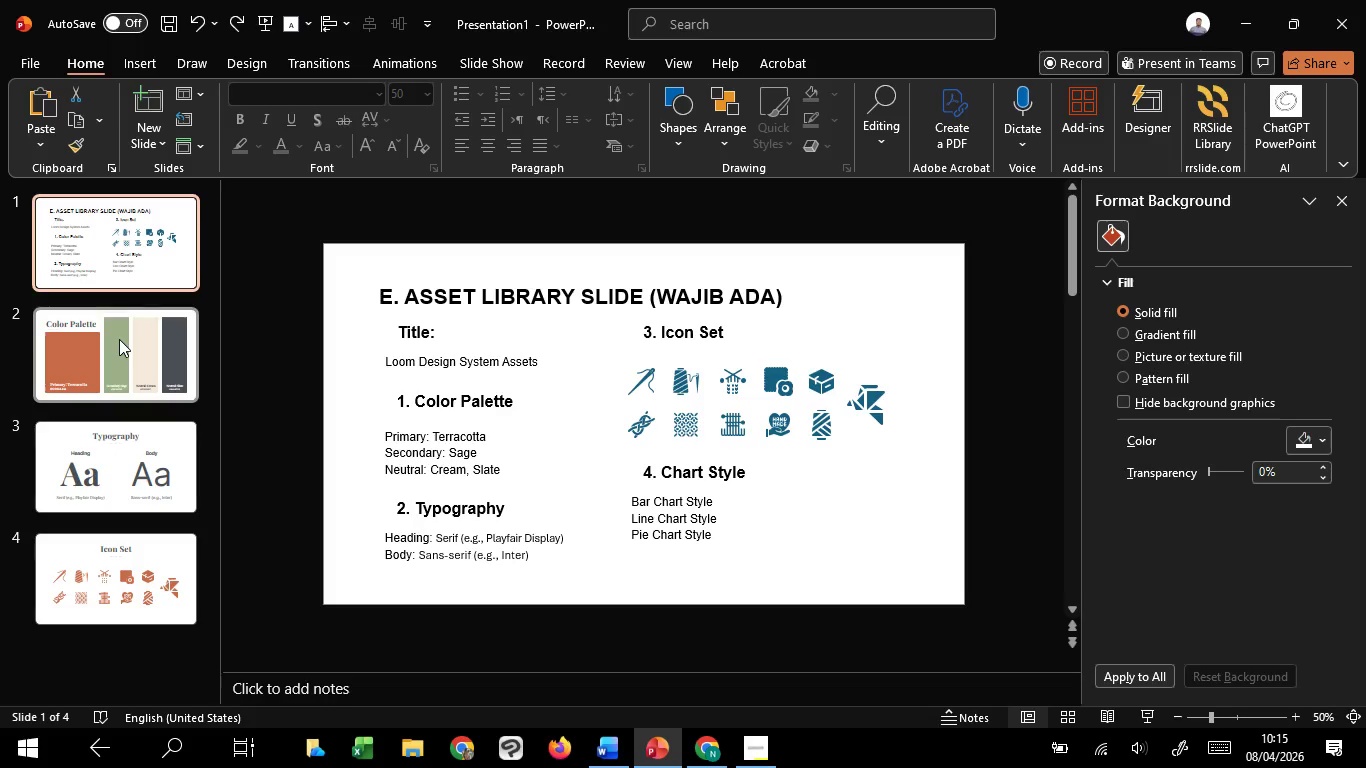 
left_click([119, 339])
 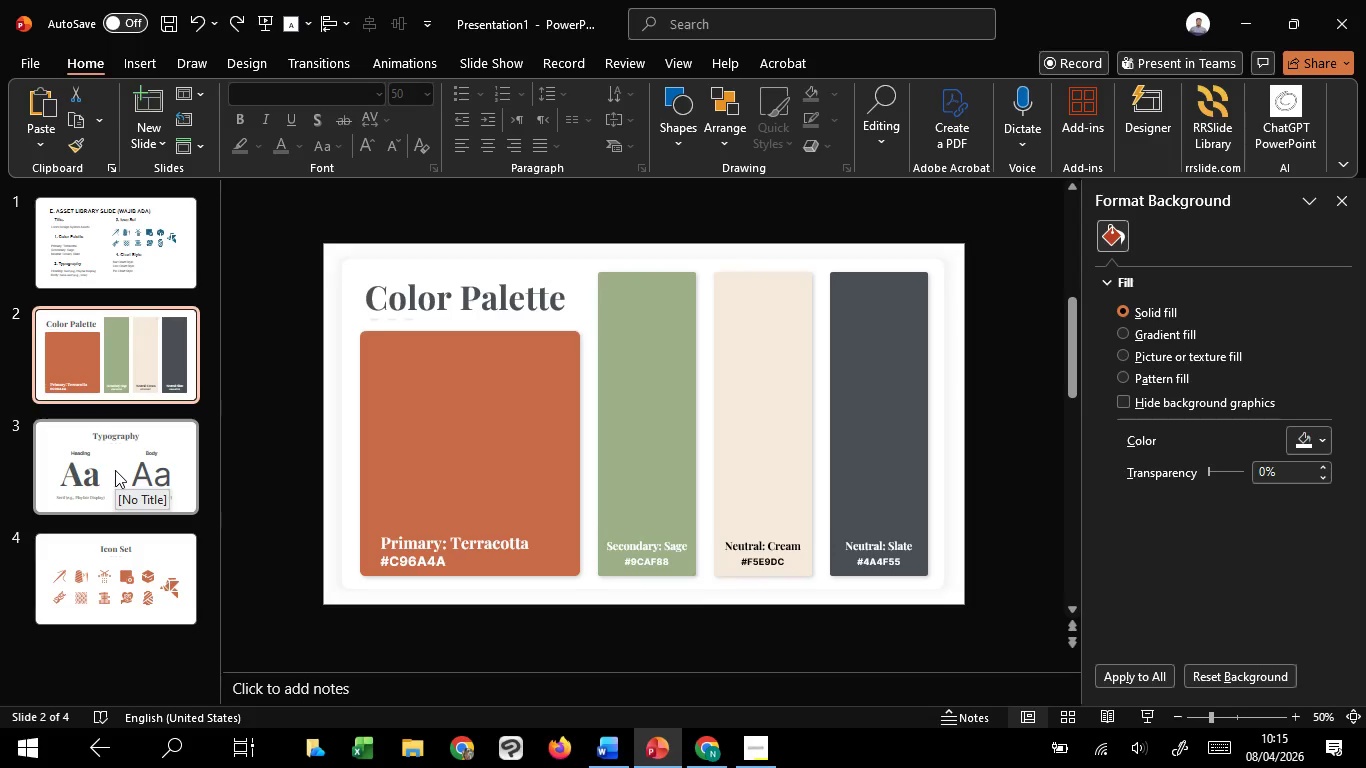 
left_click([115, 470])
 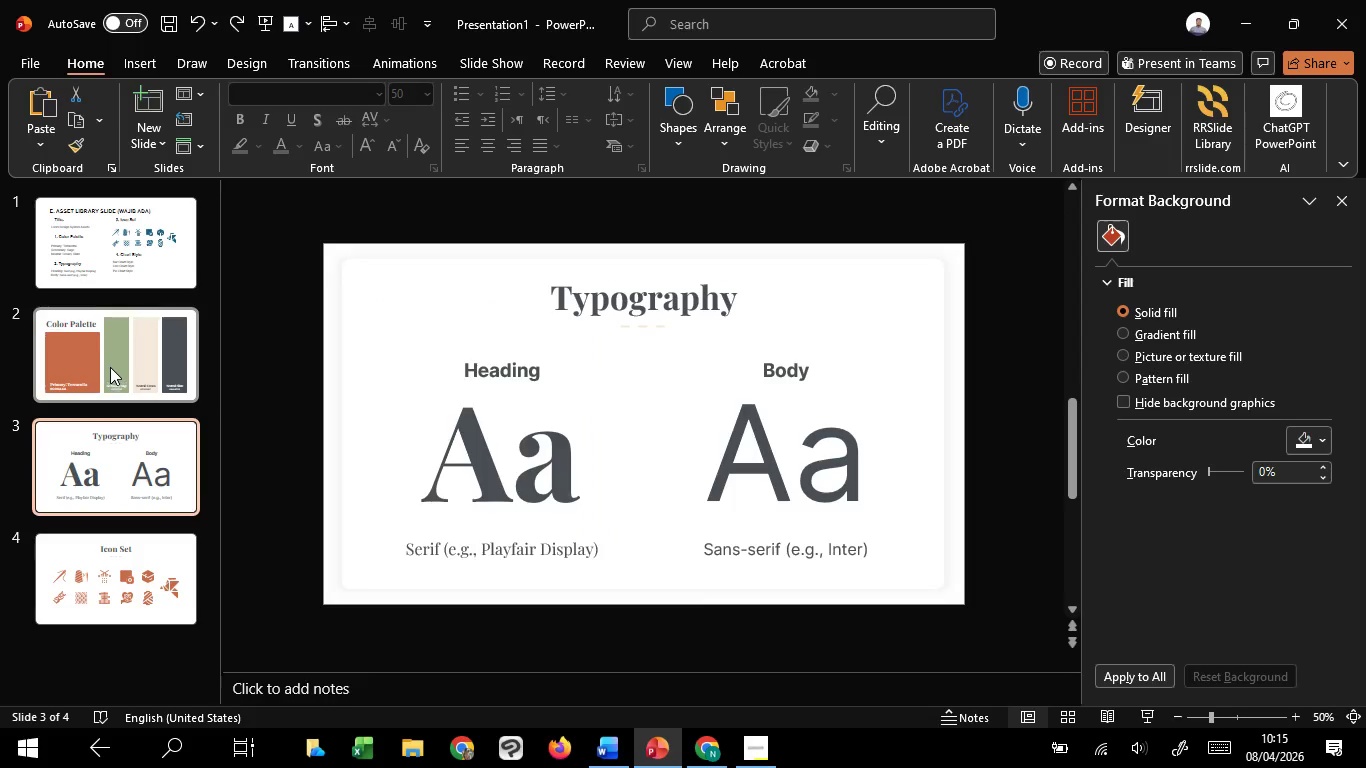 
left_click([110, 367])
 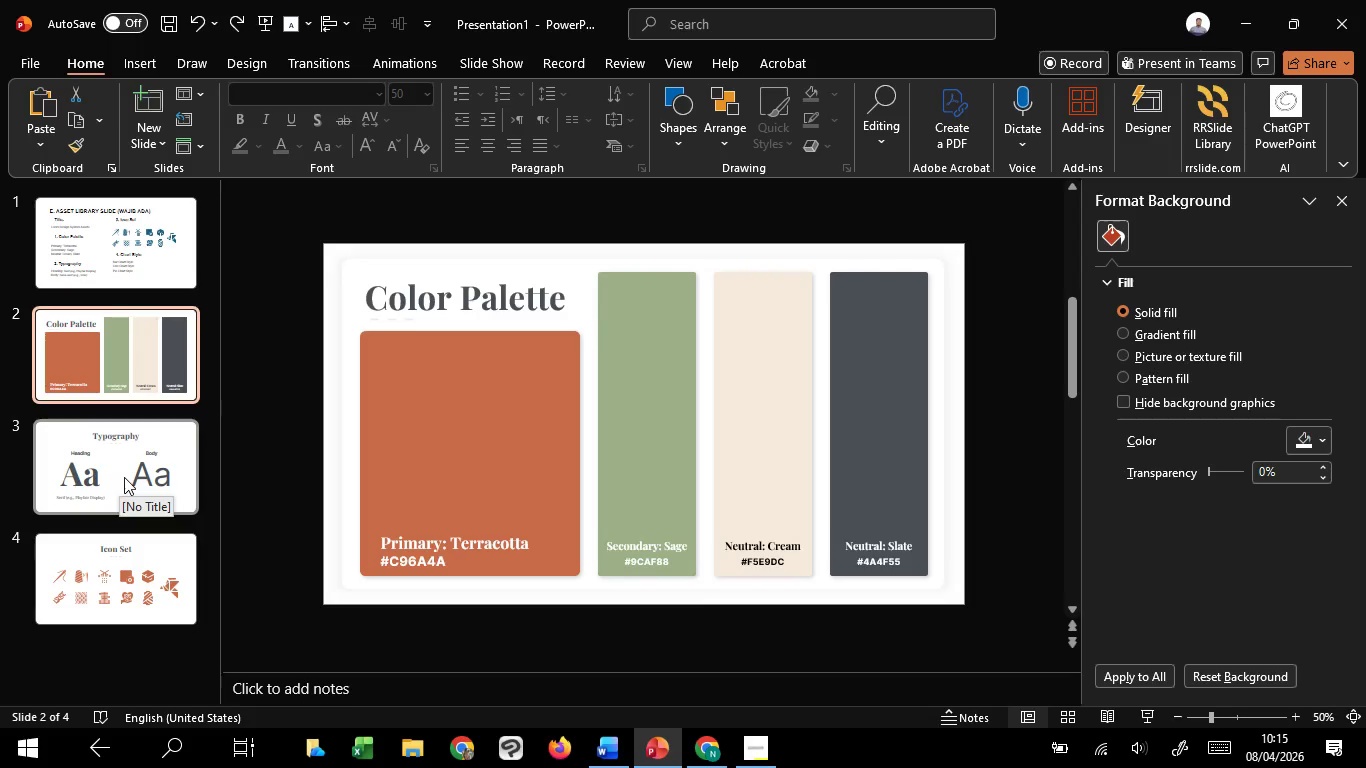 
wait(14.58)
 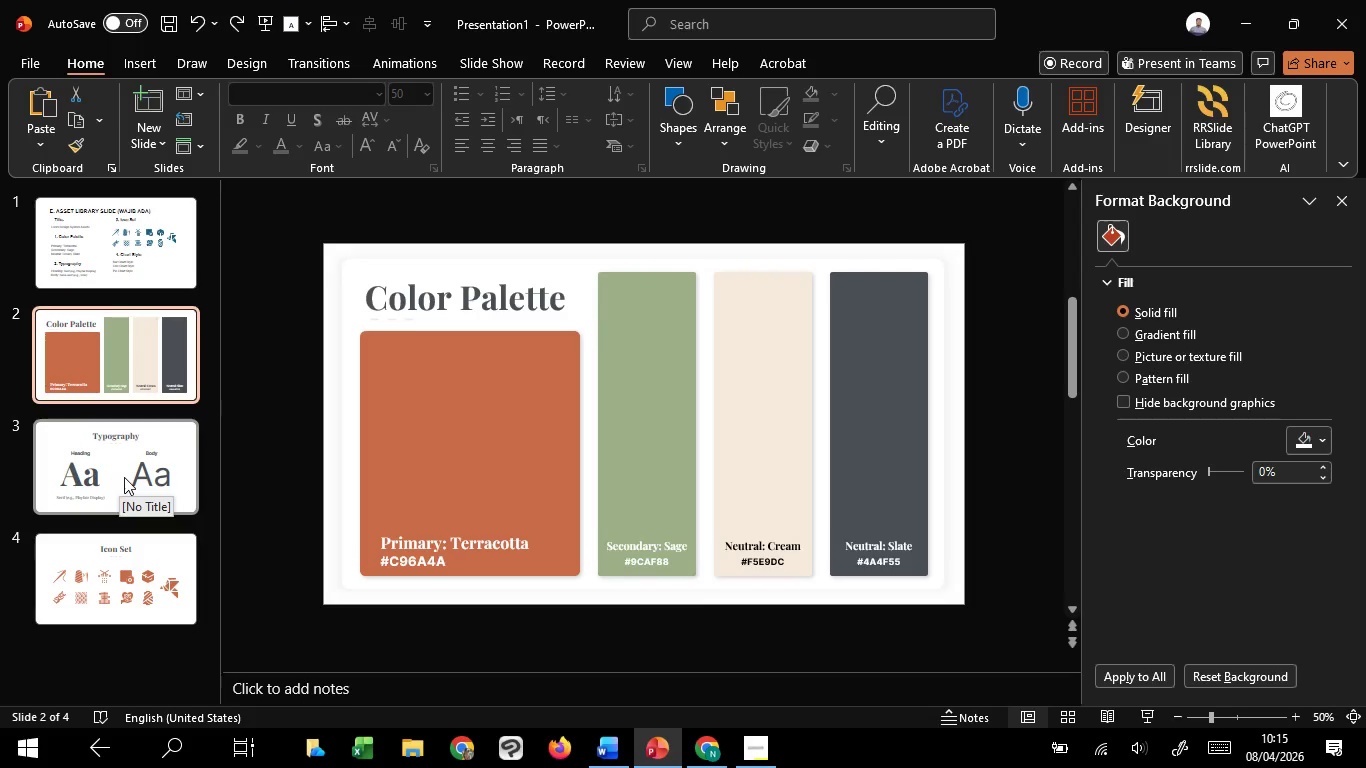 
left_click([1149, 719])
 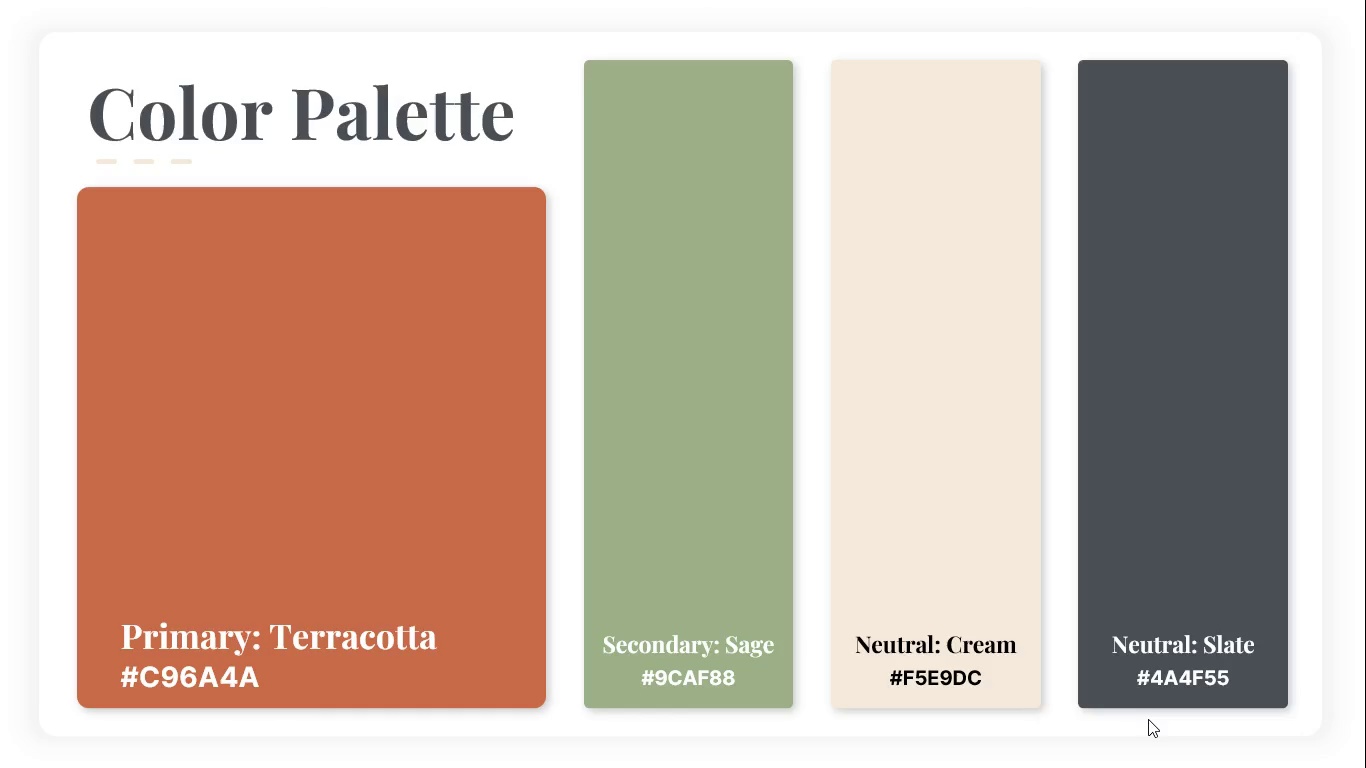 
wait(12.83)
 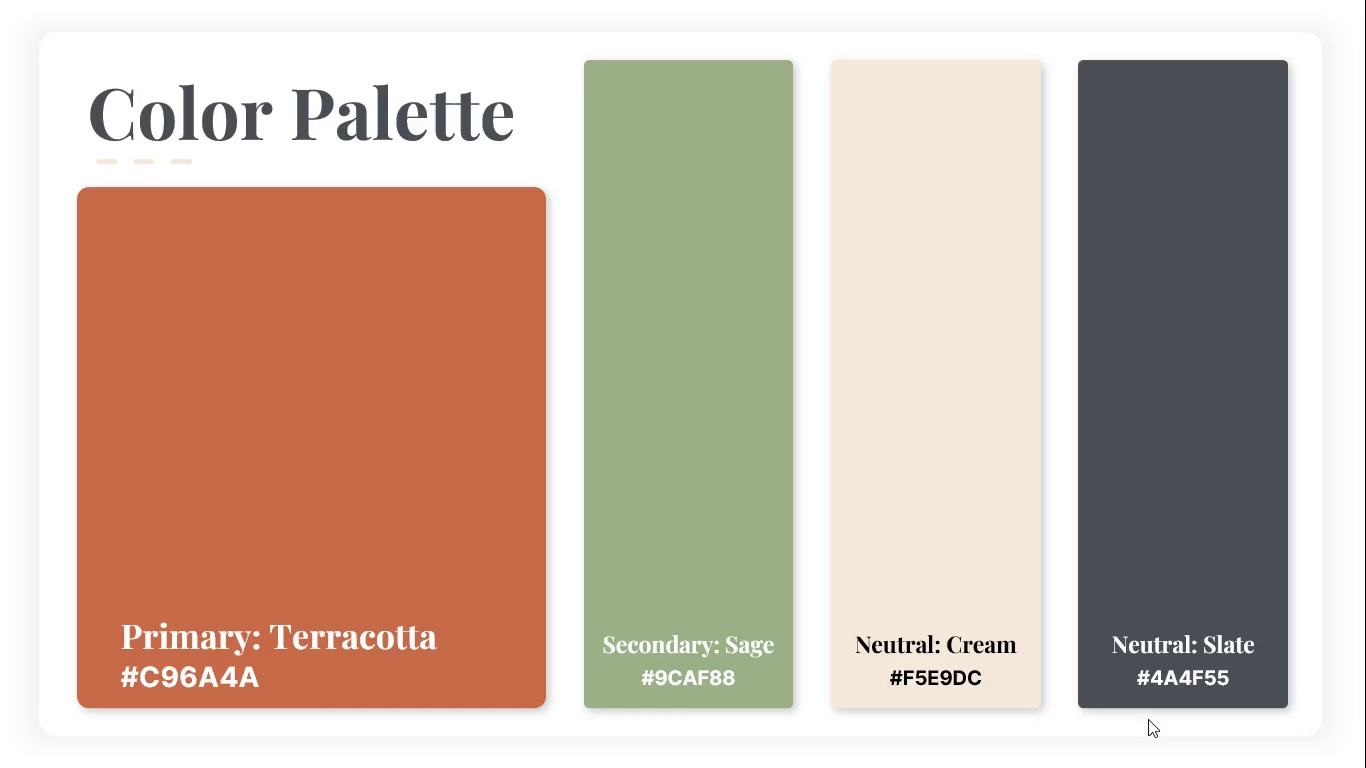 
key(Escape)
 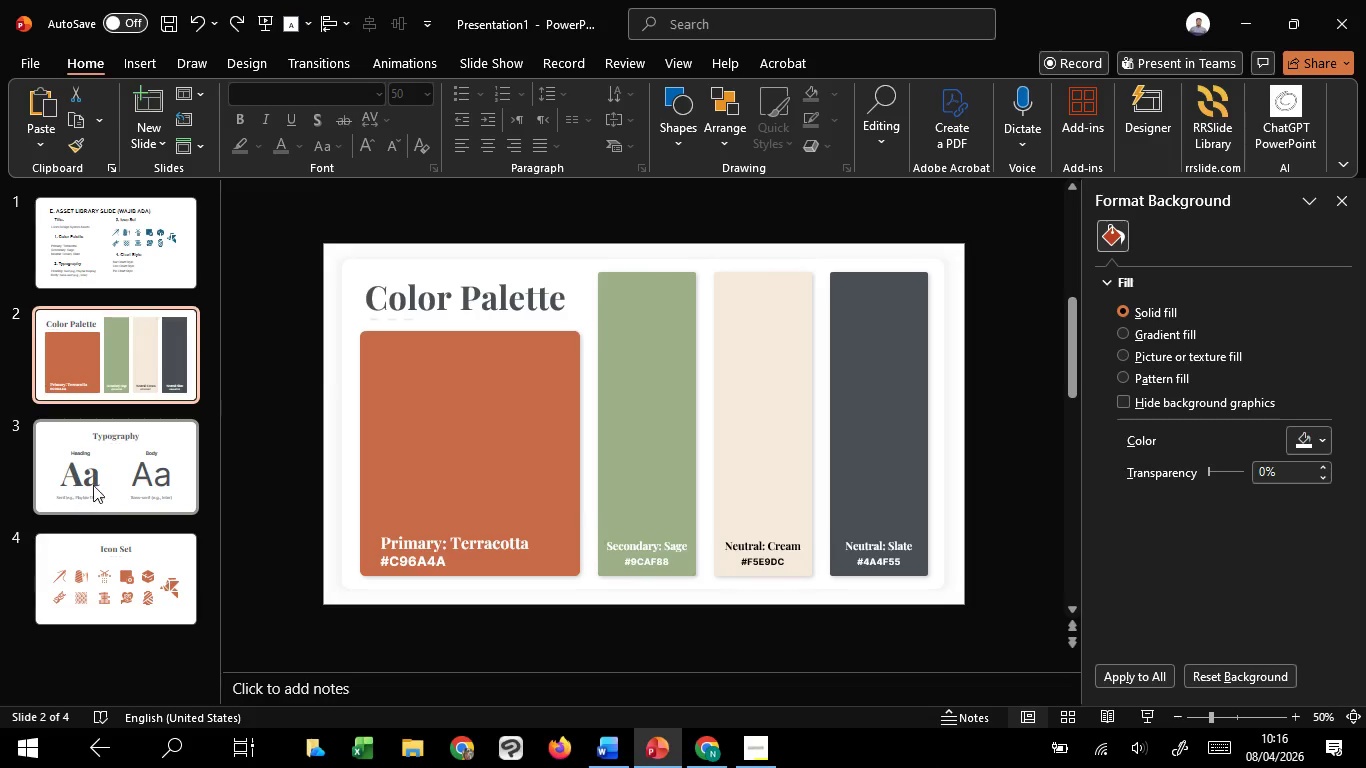 
left_click([95, 481])
 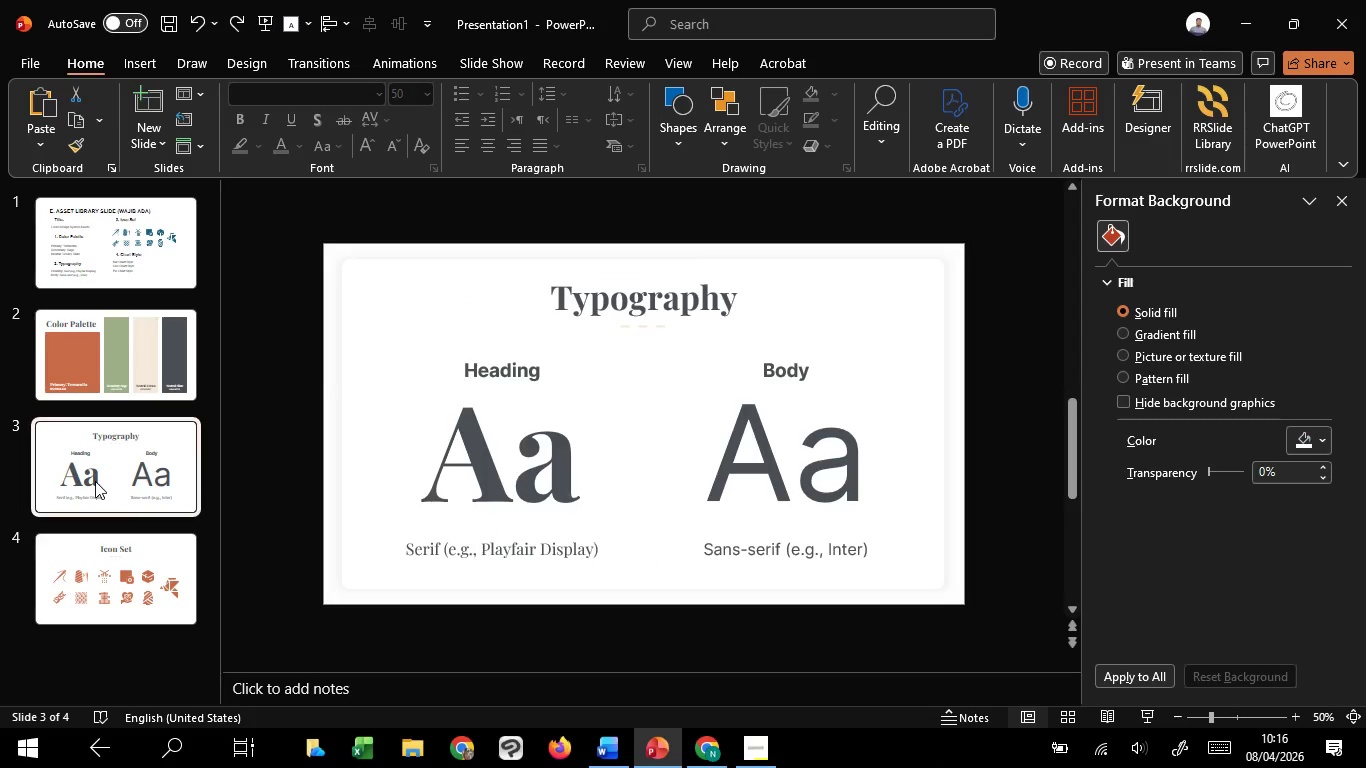 
wait(6.73)
 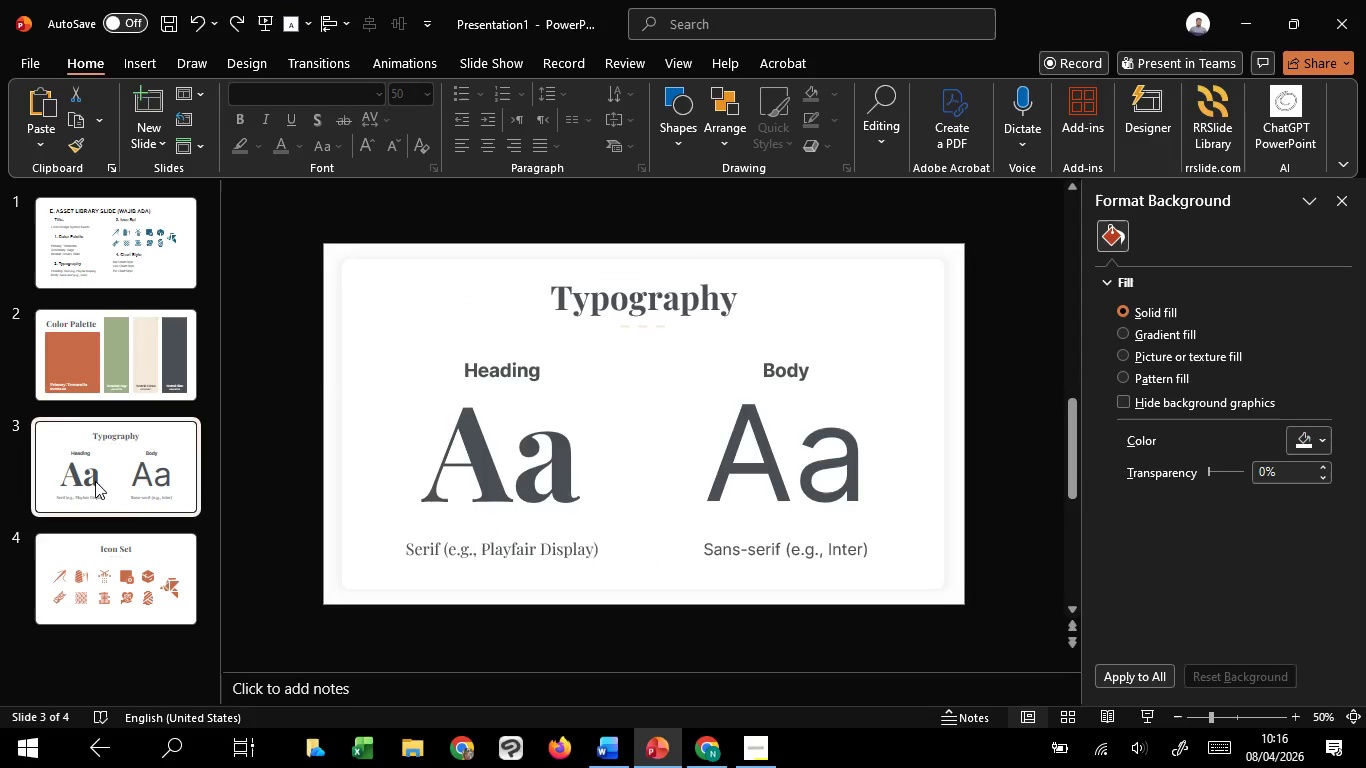 
left_click([113, 465])
 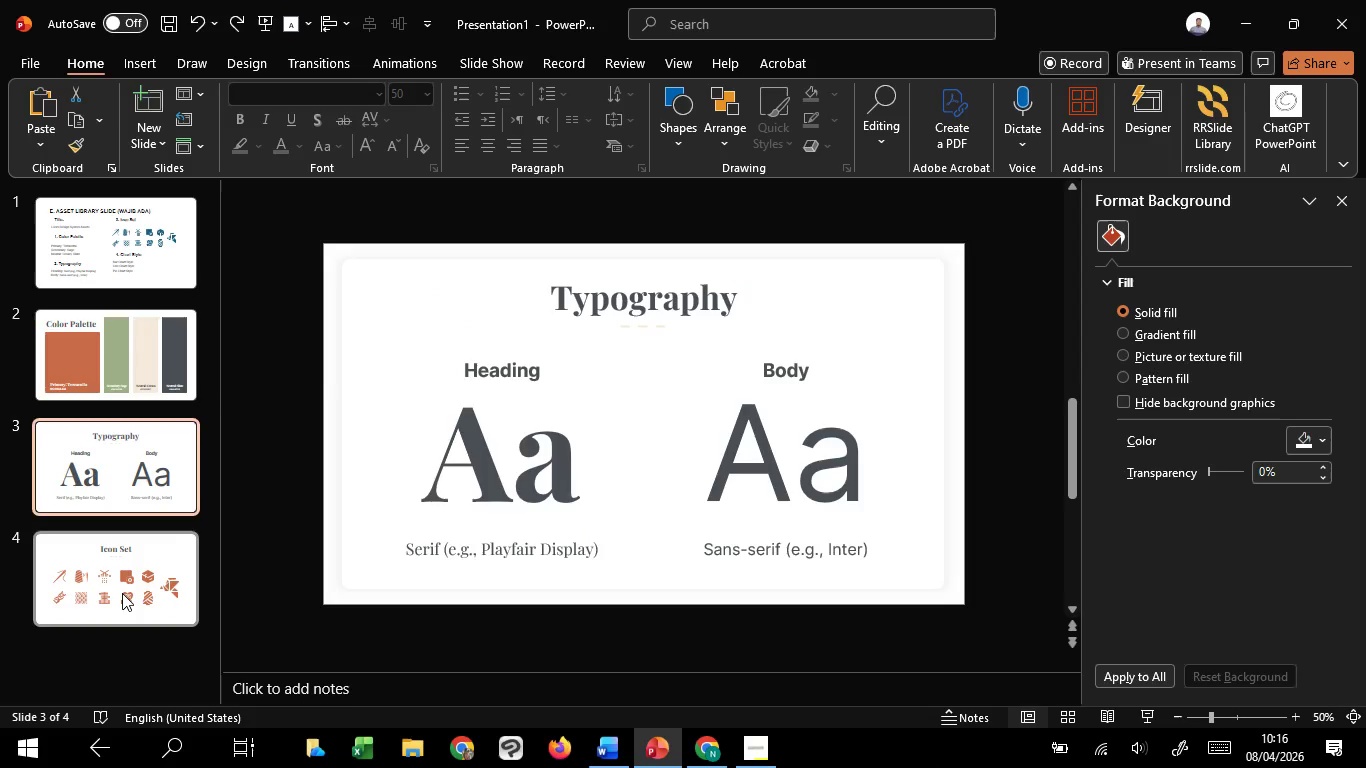 
left_click([122, 593])
 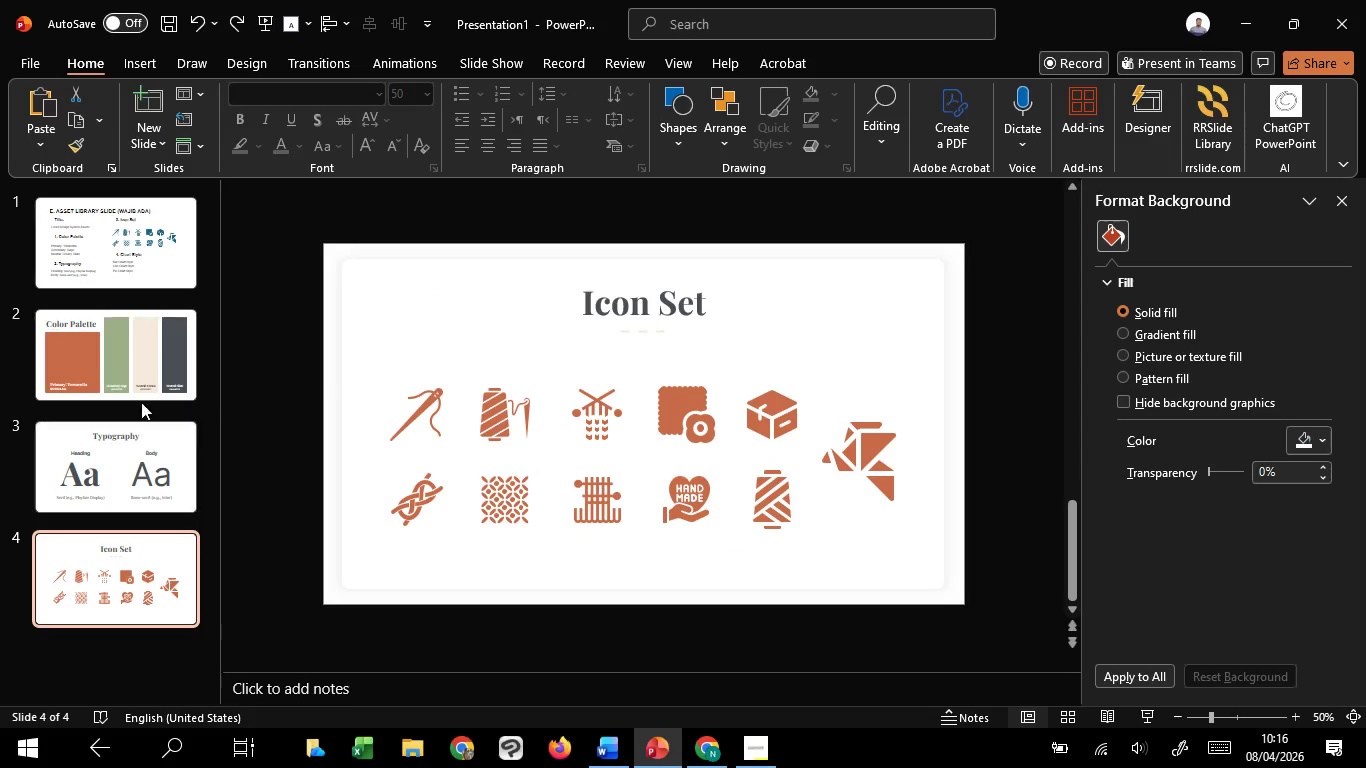 
left_click([143, 372])
 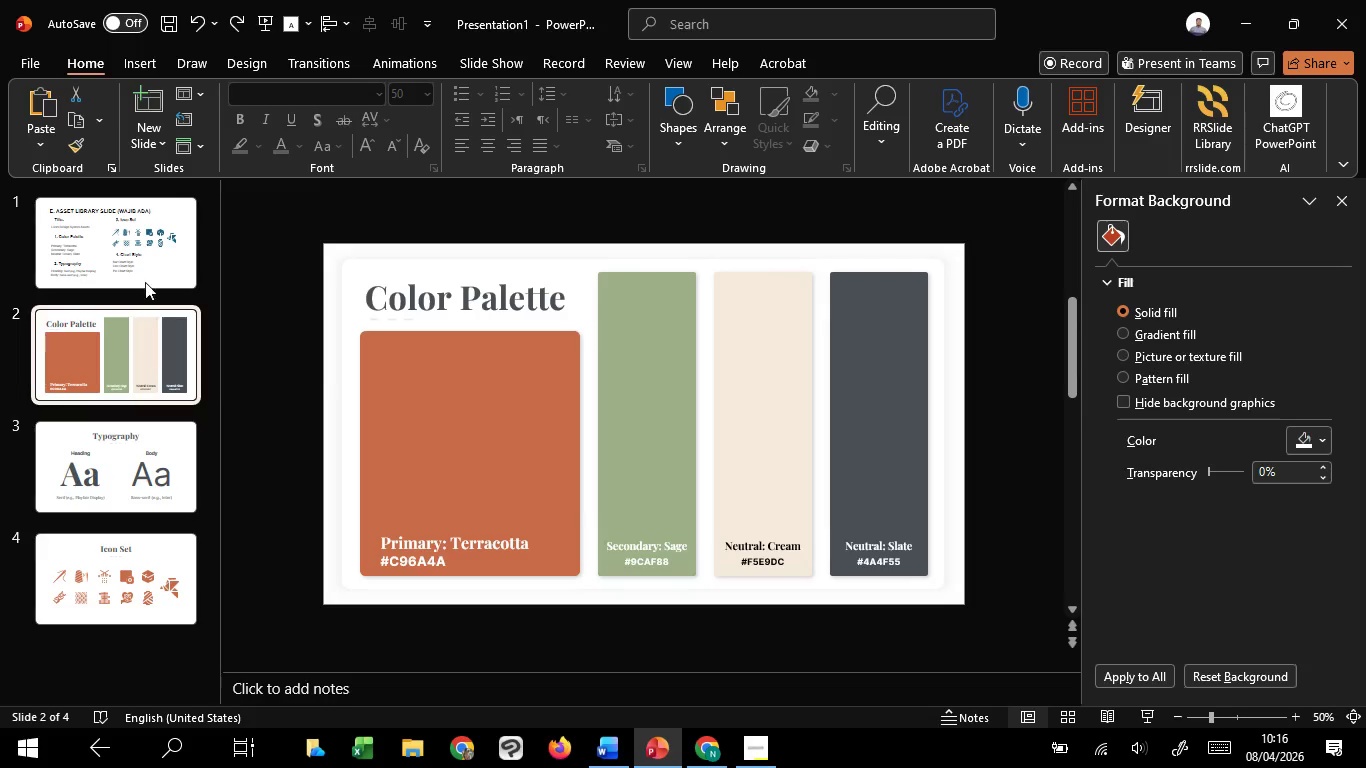 
left_click([149, 245])
 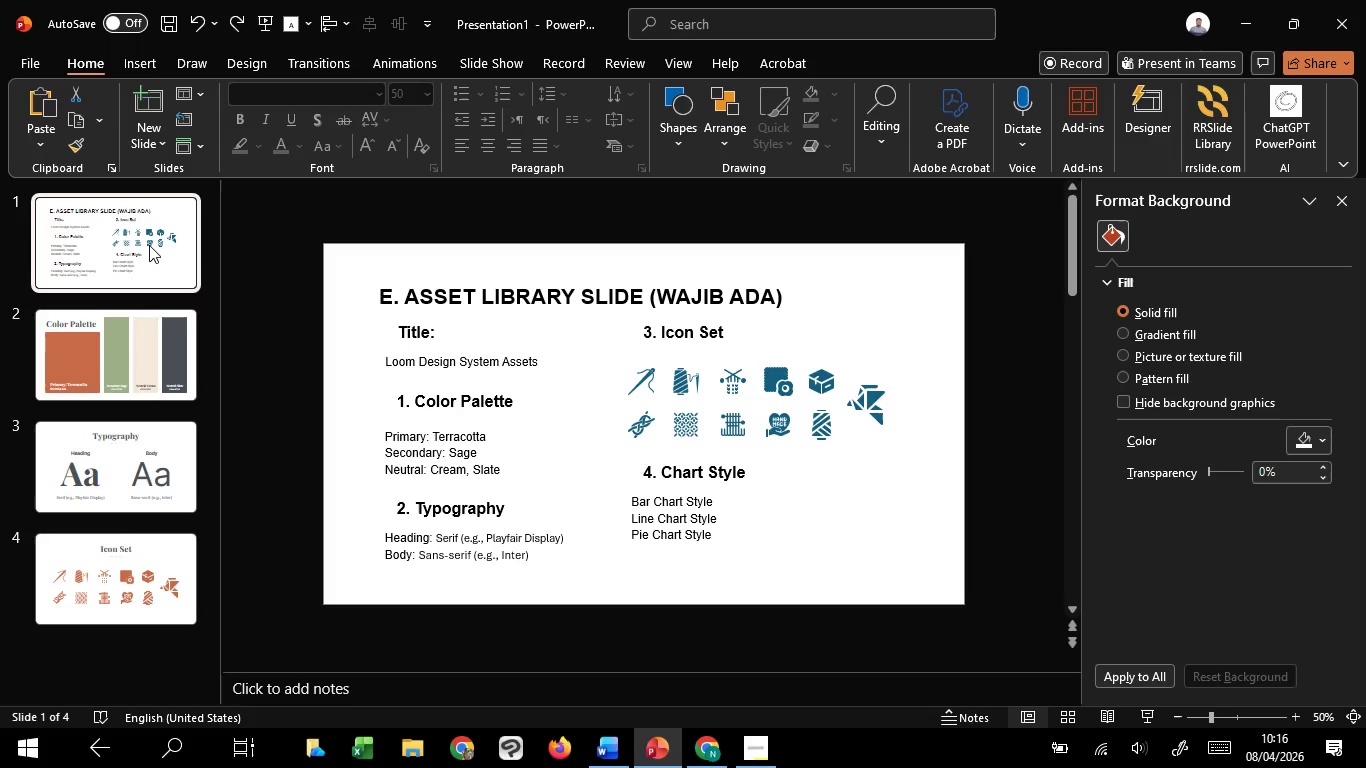 
right_click([149, 245])
 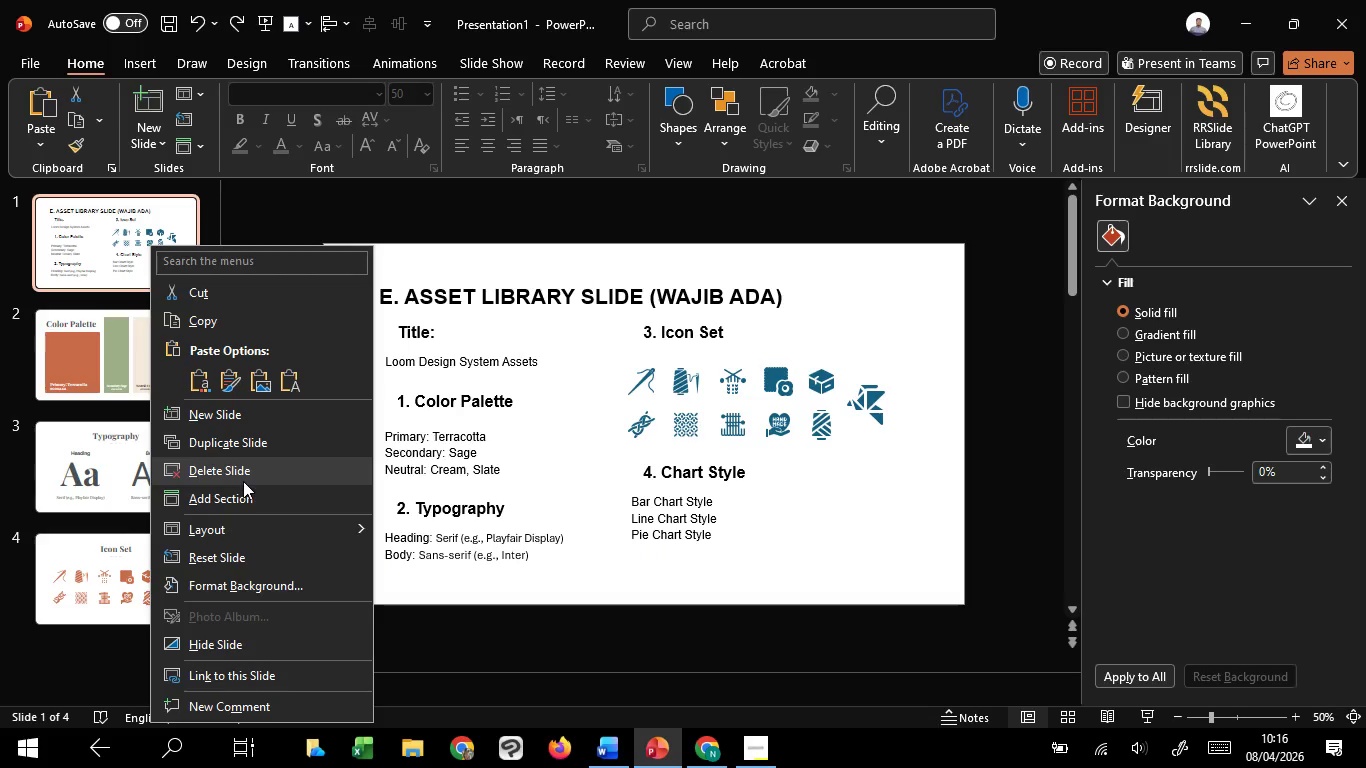 
left_click([268, 207])
 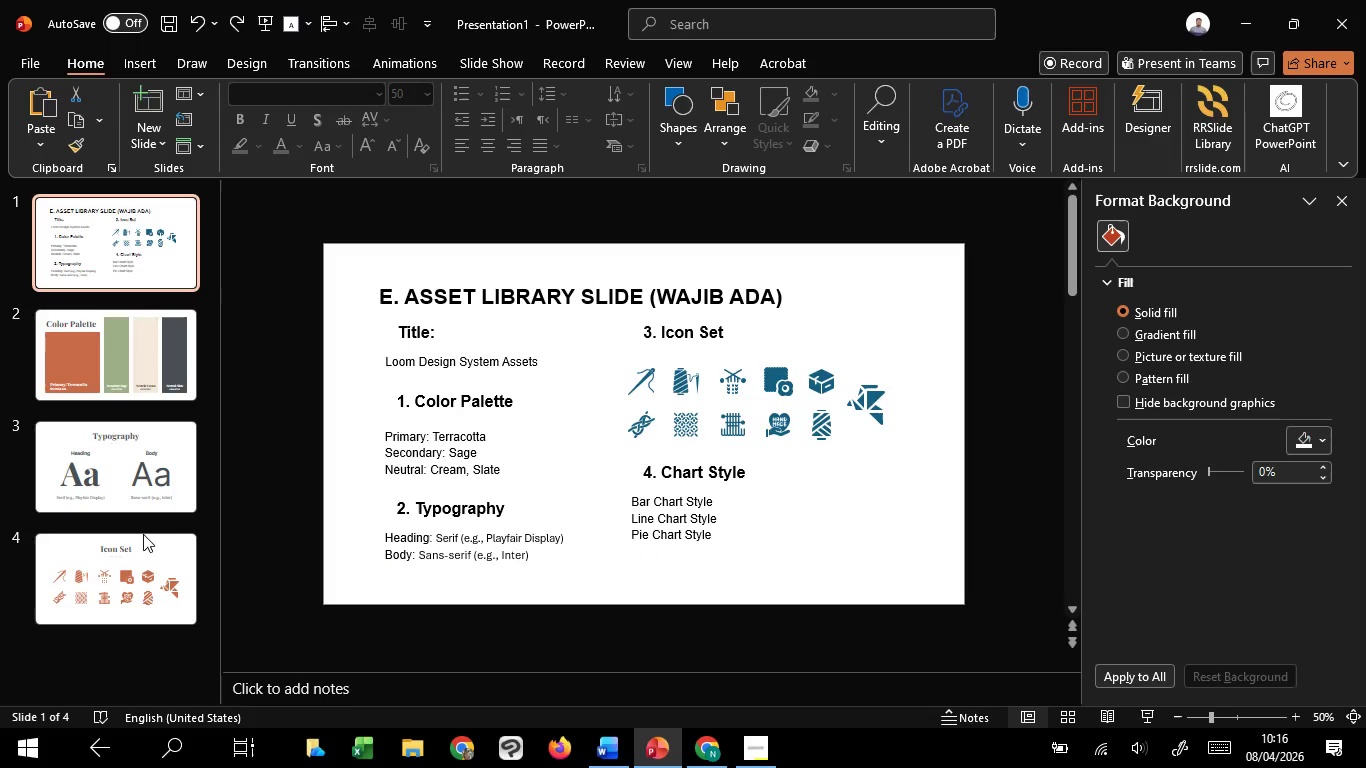 
left_click([140, 565])
 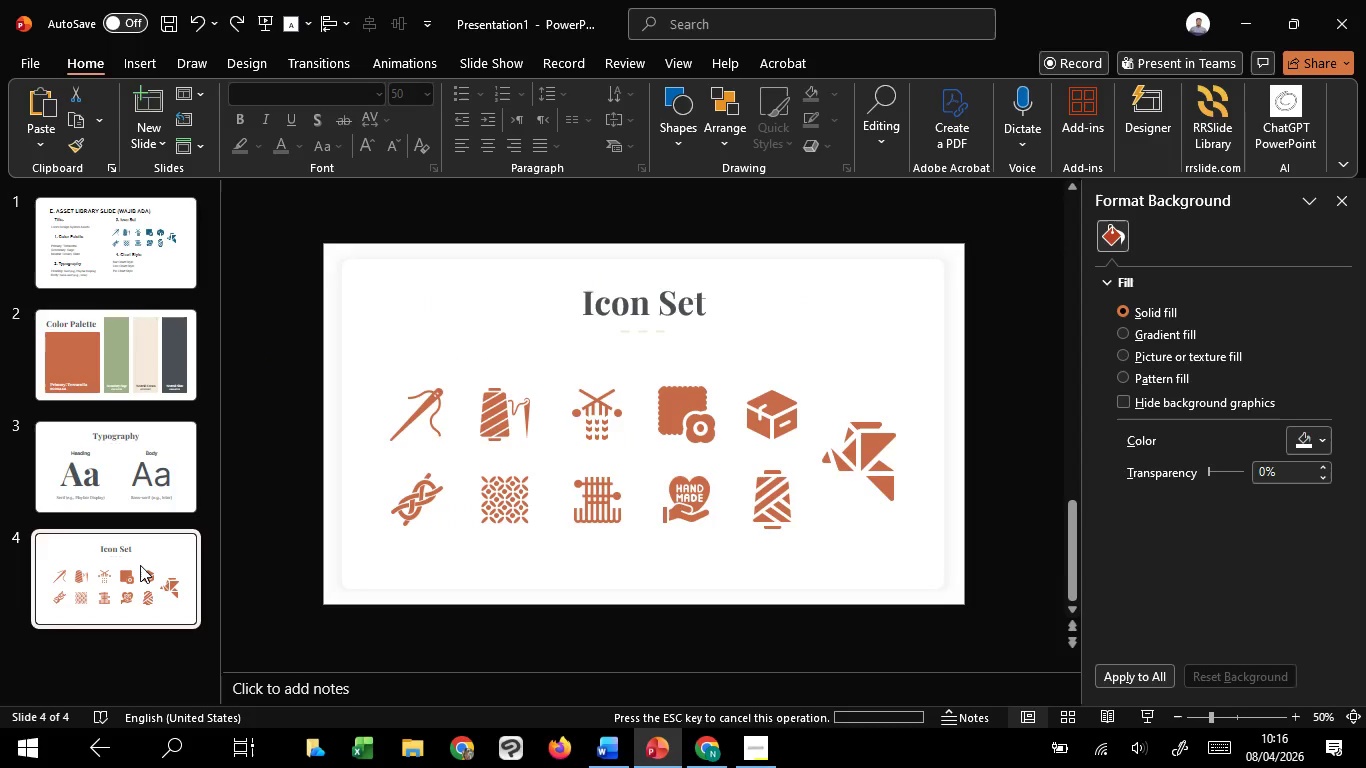 
hold_key(key=ControlLeft, duration=1.06)
 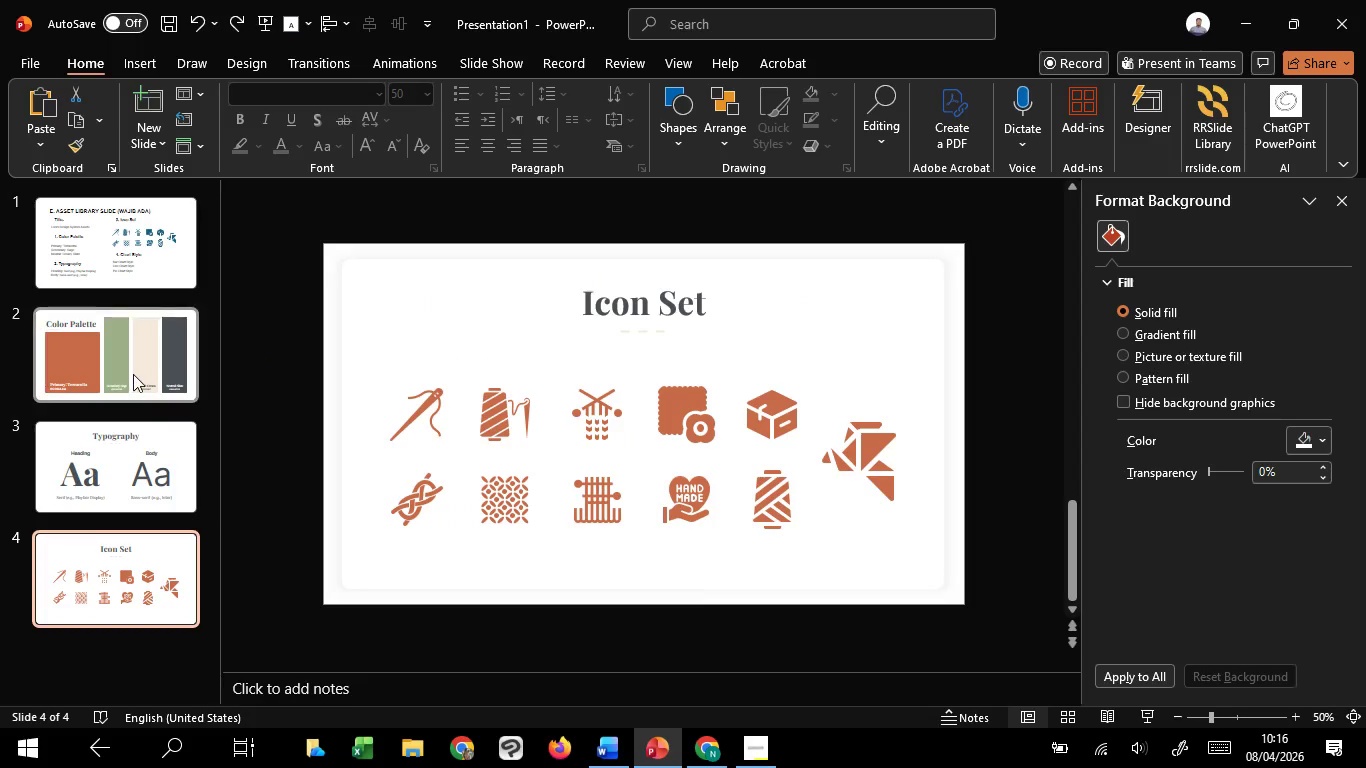 
left_click([133, 374])
 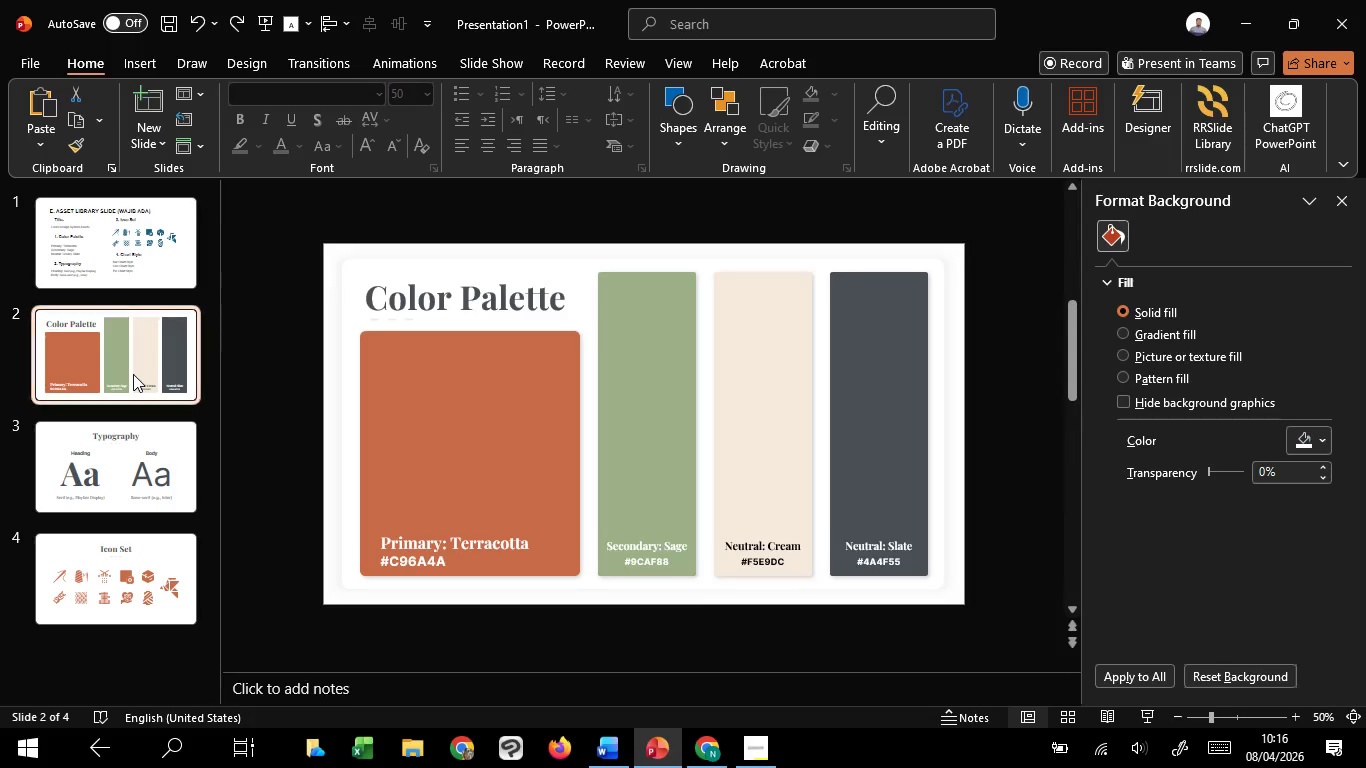 
key(Control+C)
 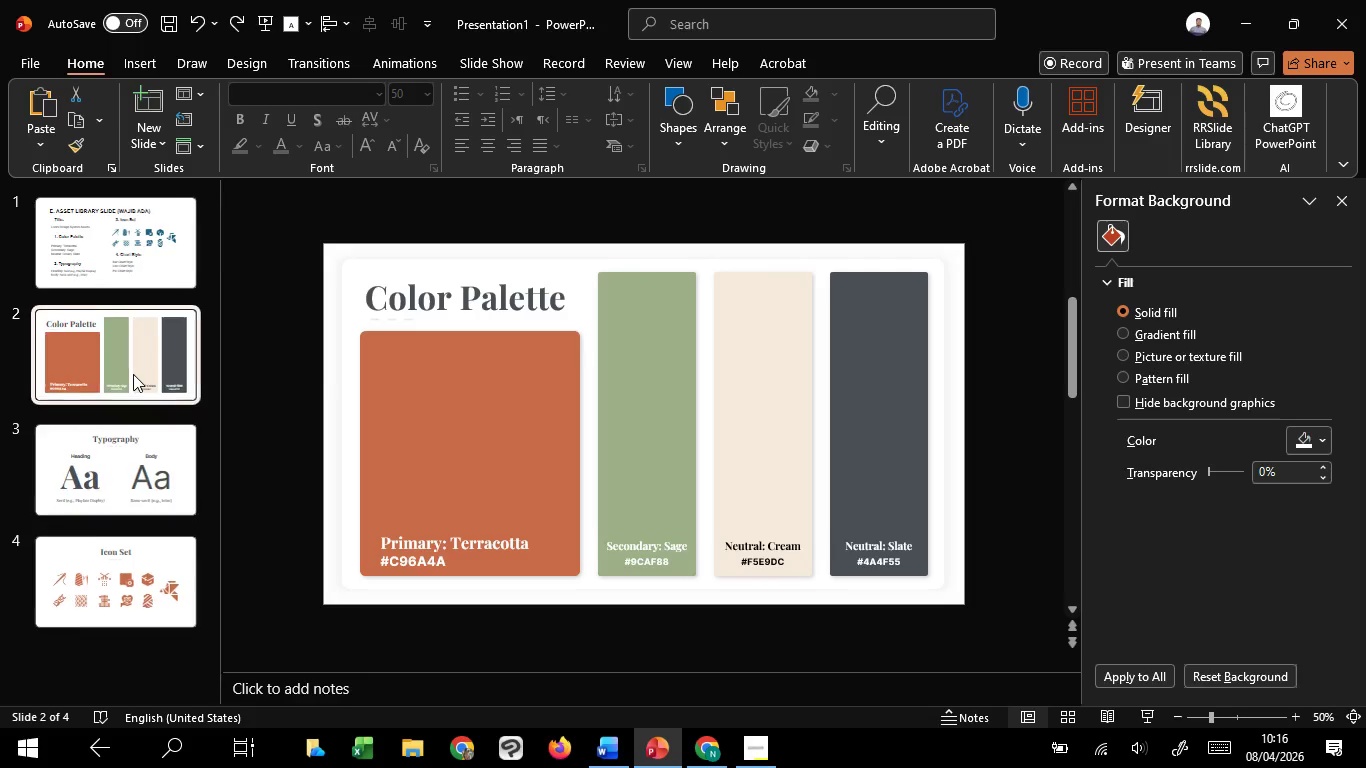 
key(Control+V)
 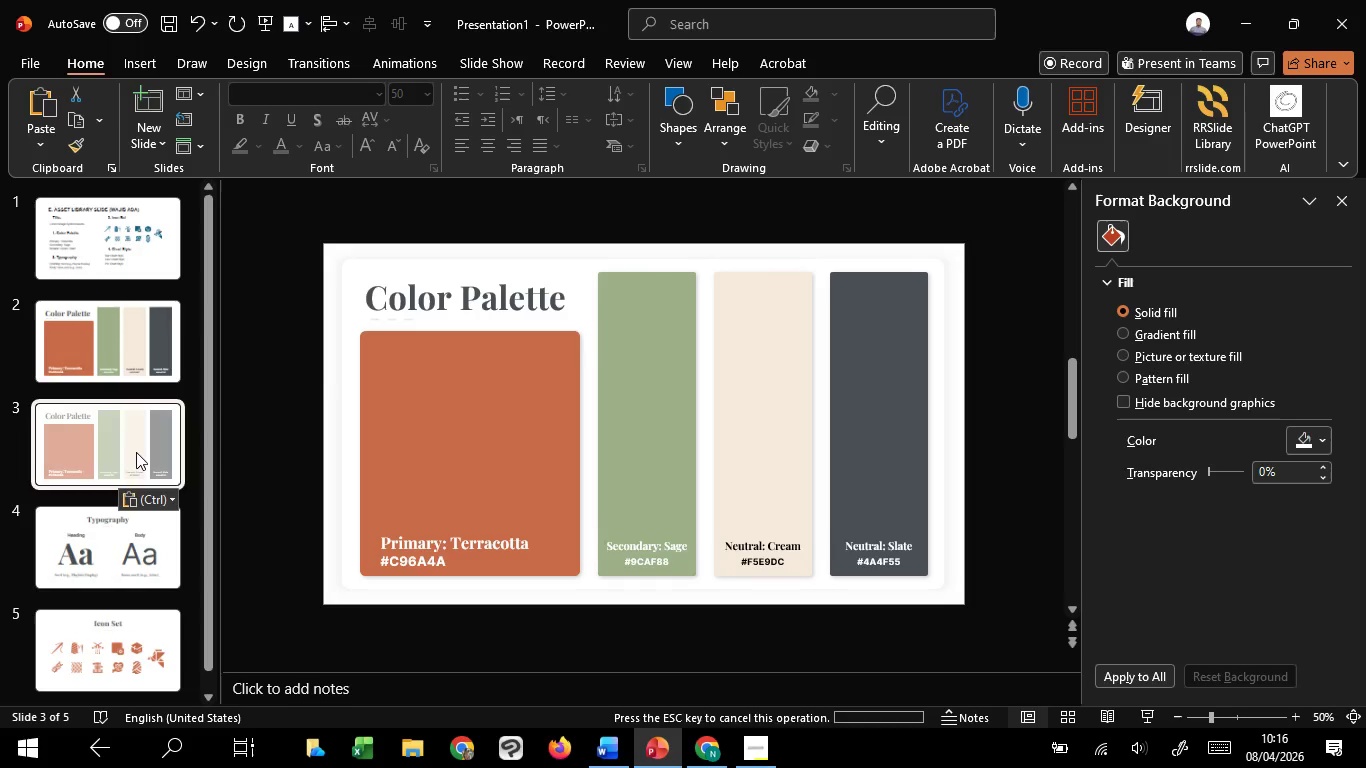 
left_click_drag(start_coordinate=[136, 452], to_coordinate=[135, 329])
 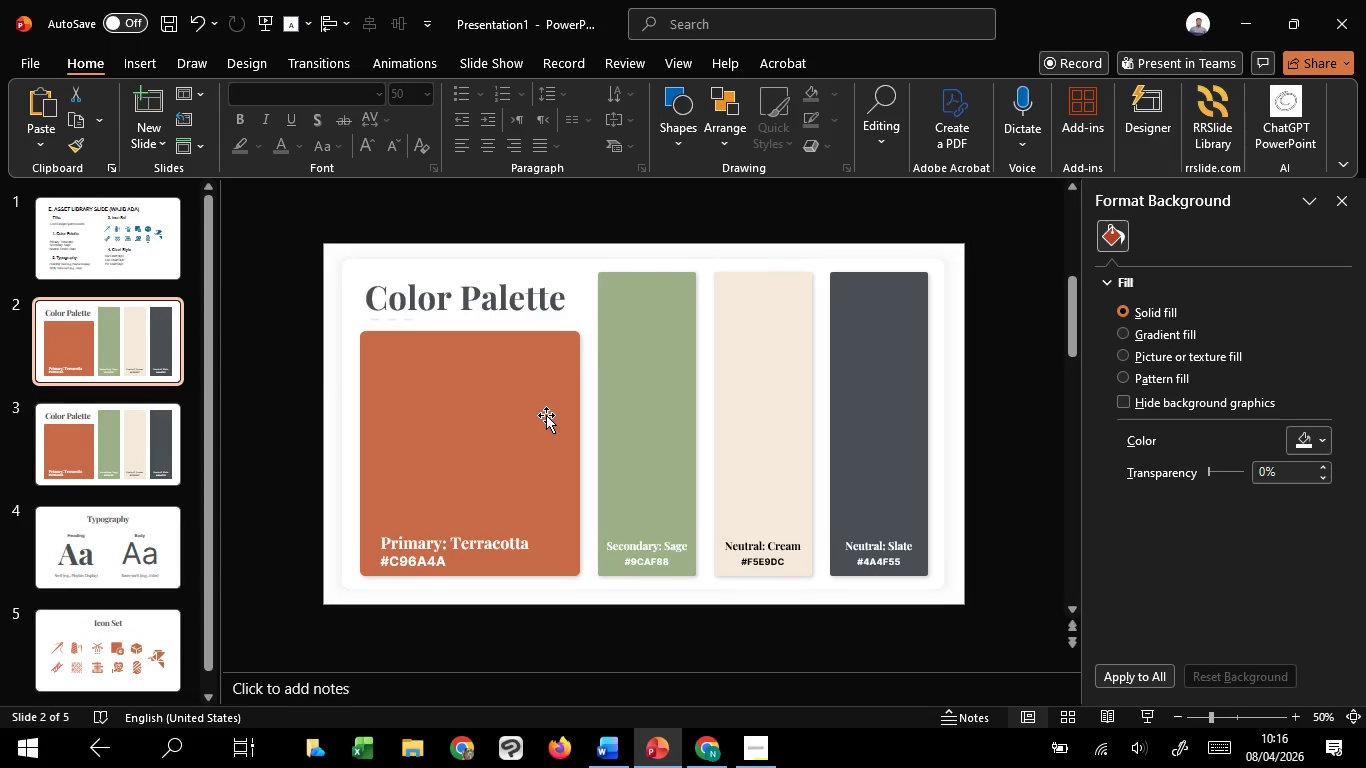 
wait(5.17)
 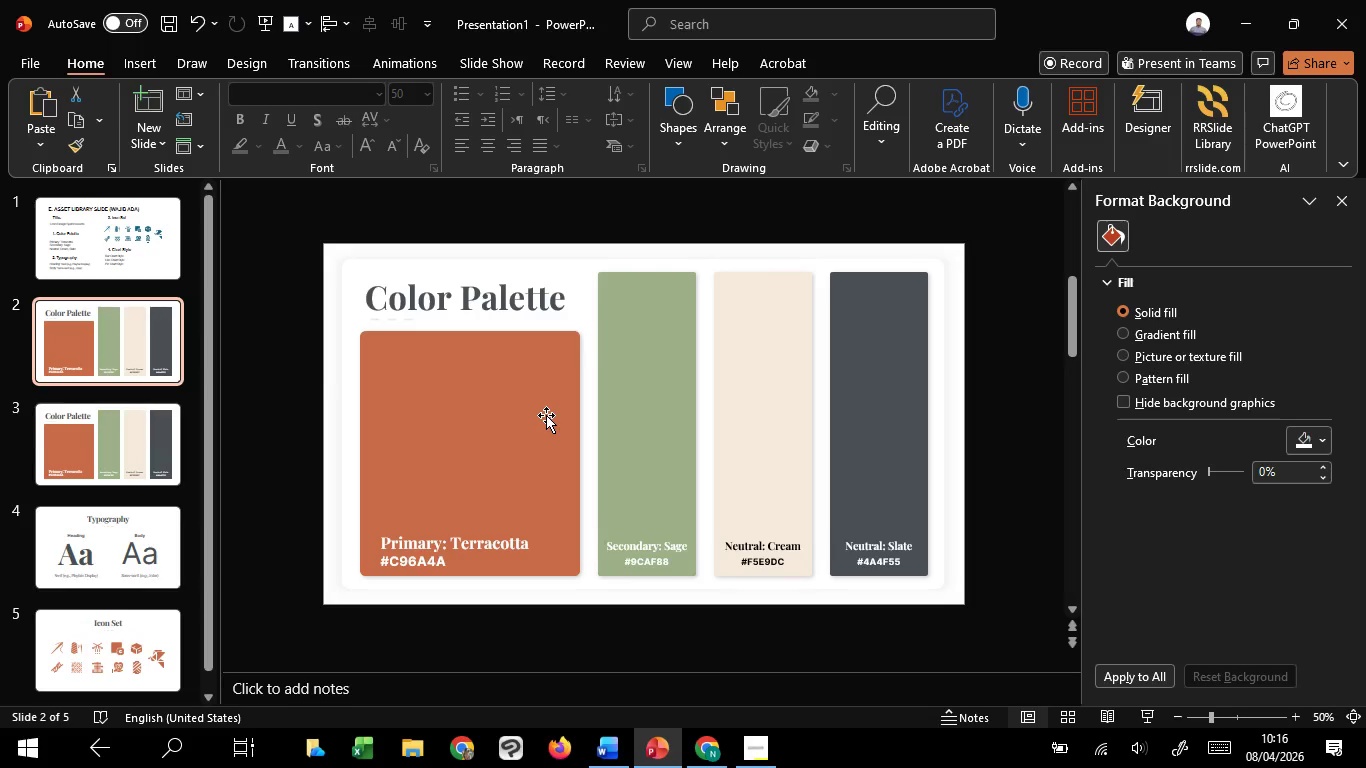 
left_click([546, 415])
 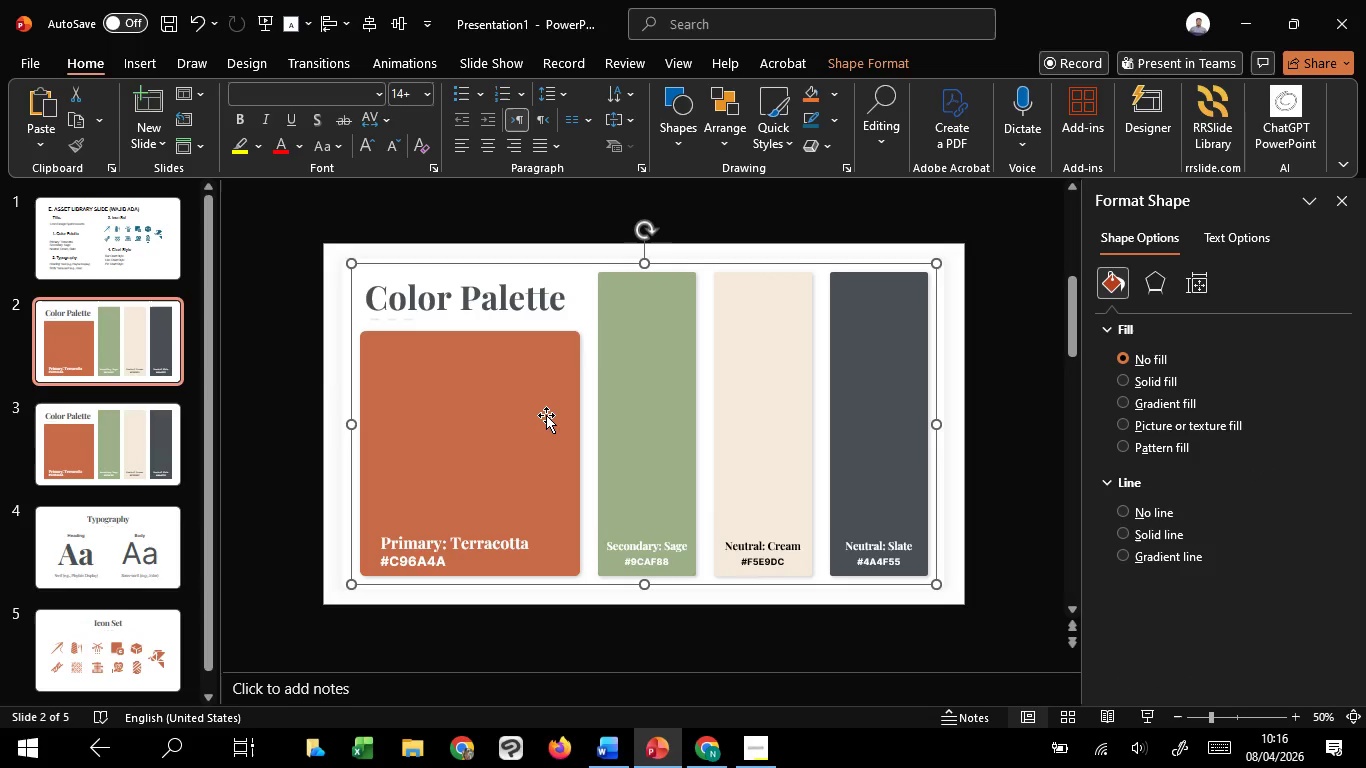 
hold_key(key=ControlLeft, duration=2.27)
 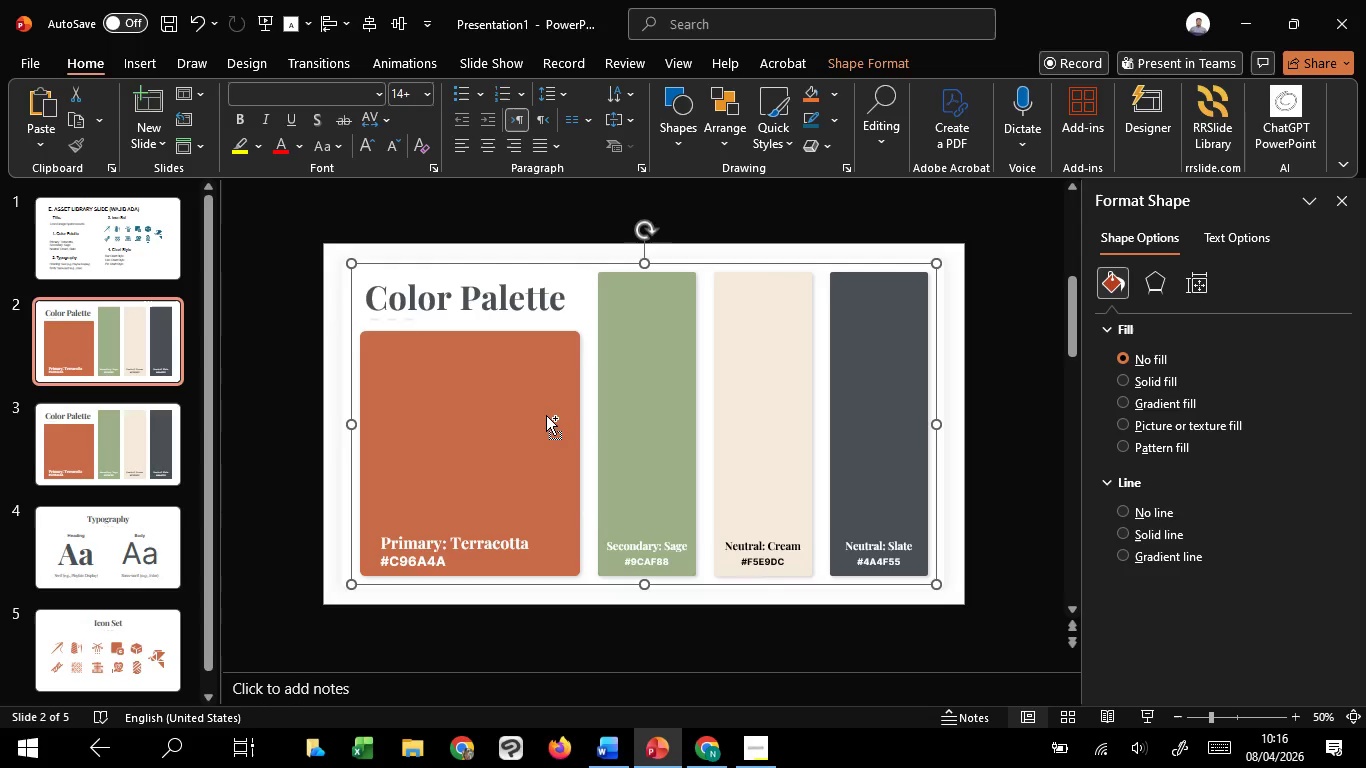 
hold_key(key=ShiftLeft, duration=1.51)
 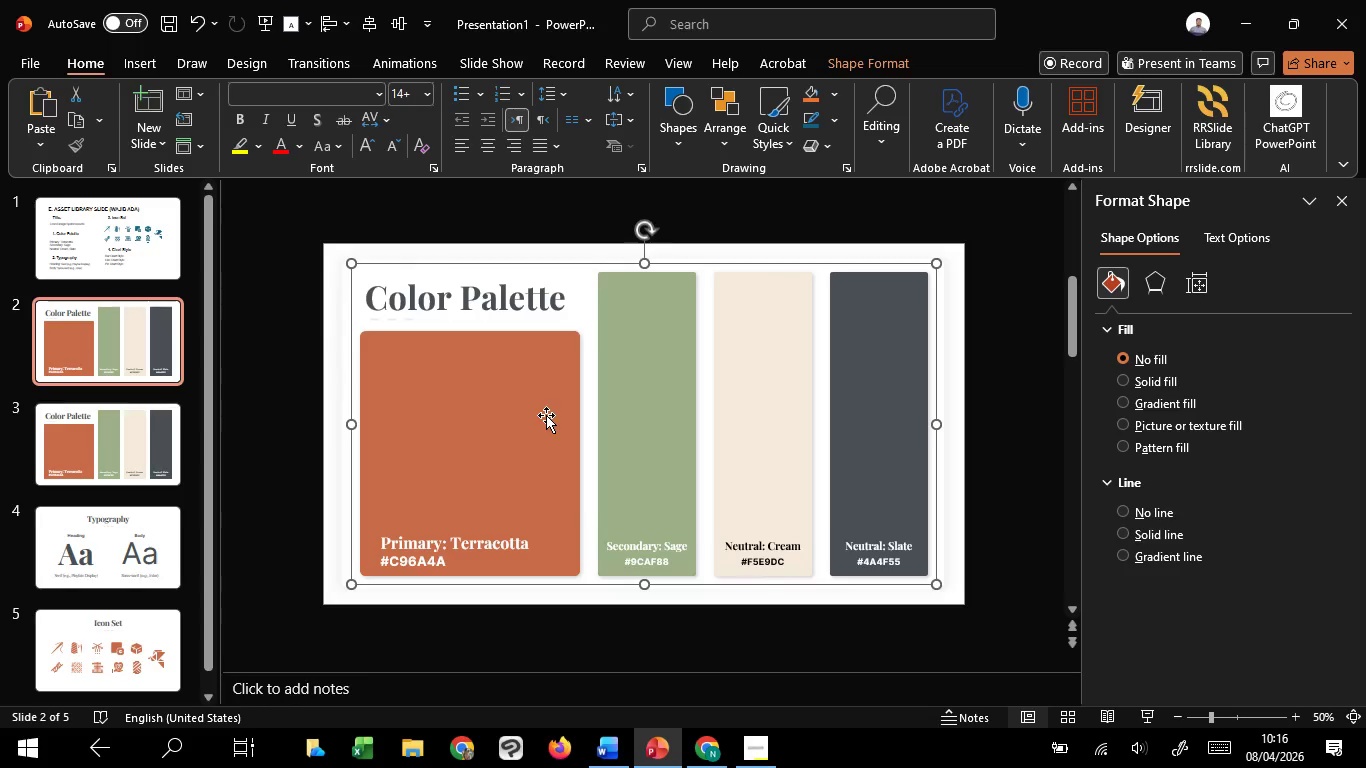 
hold_key(key=ShiftLeft, duration=2.06)
 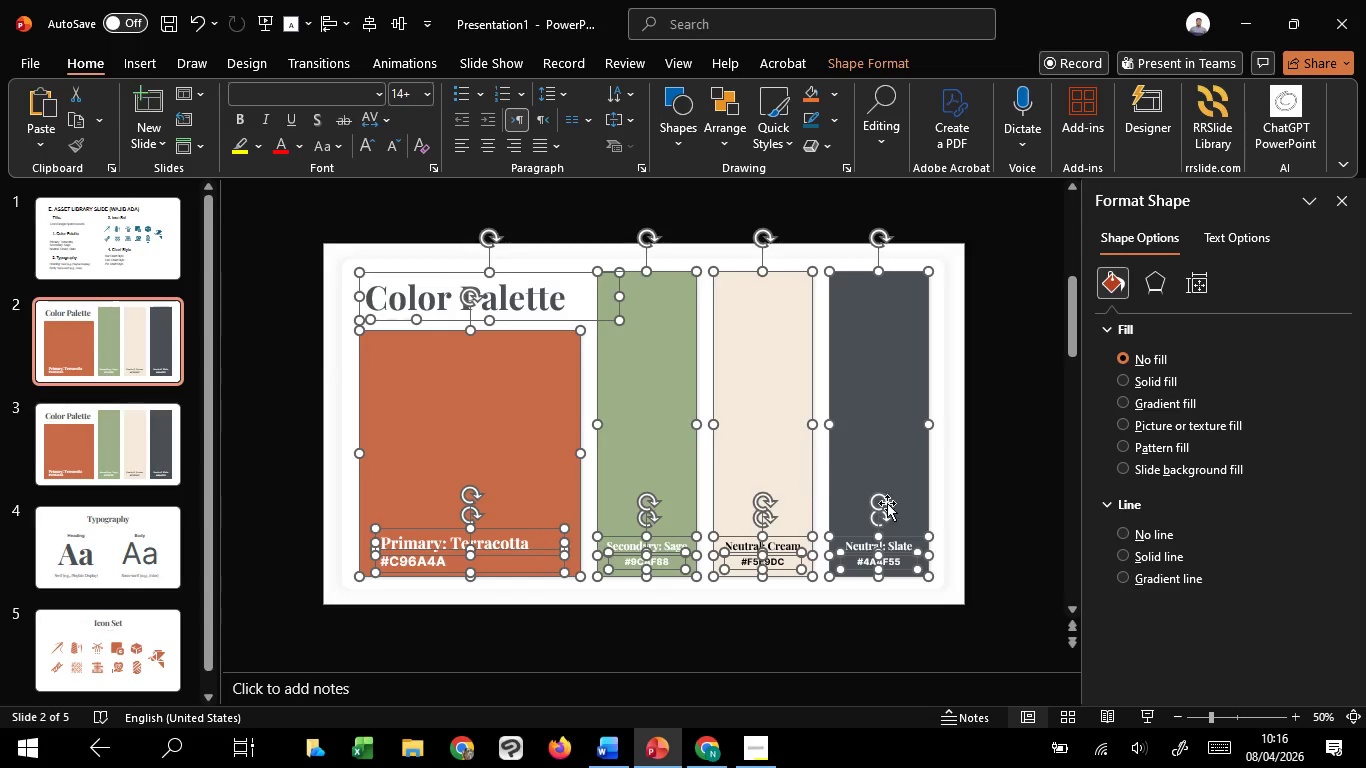 
hold_key(key=G, duration=0.36)
 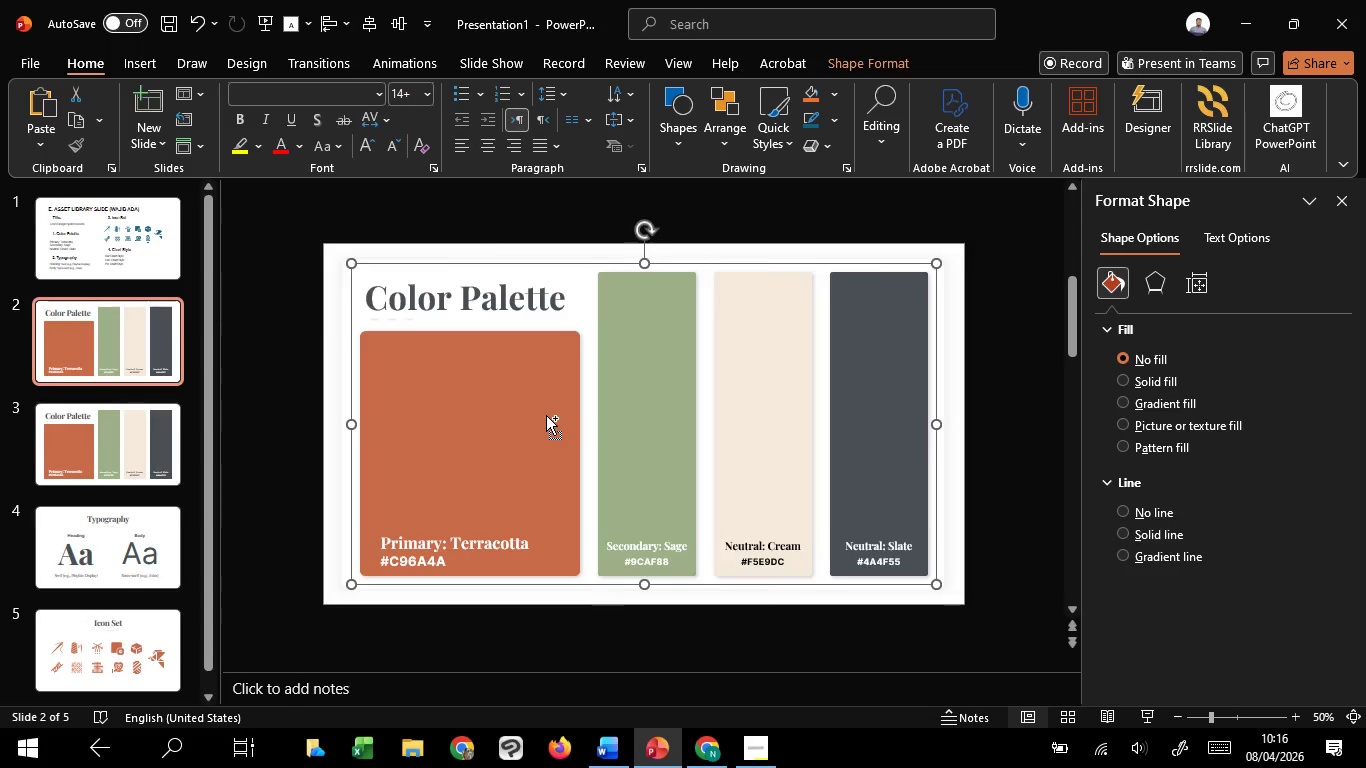 
hold_key(key=ControlLeft, duration=1.44)
 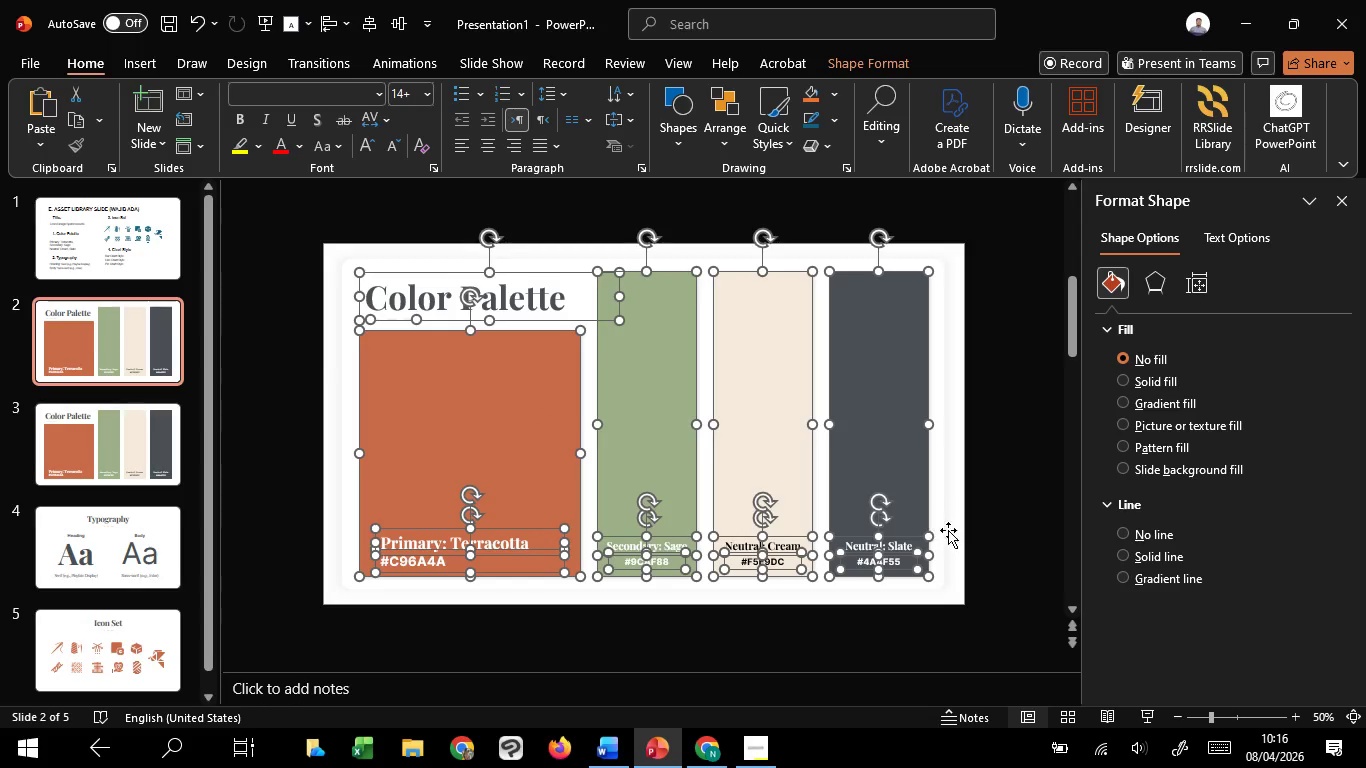 
hold_key(key=G, duration=0.34)
 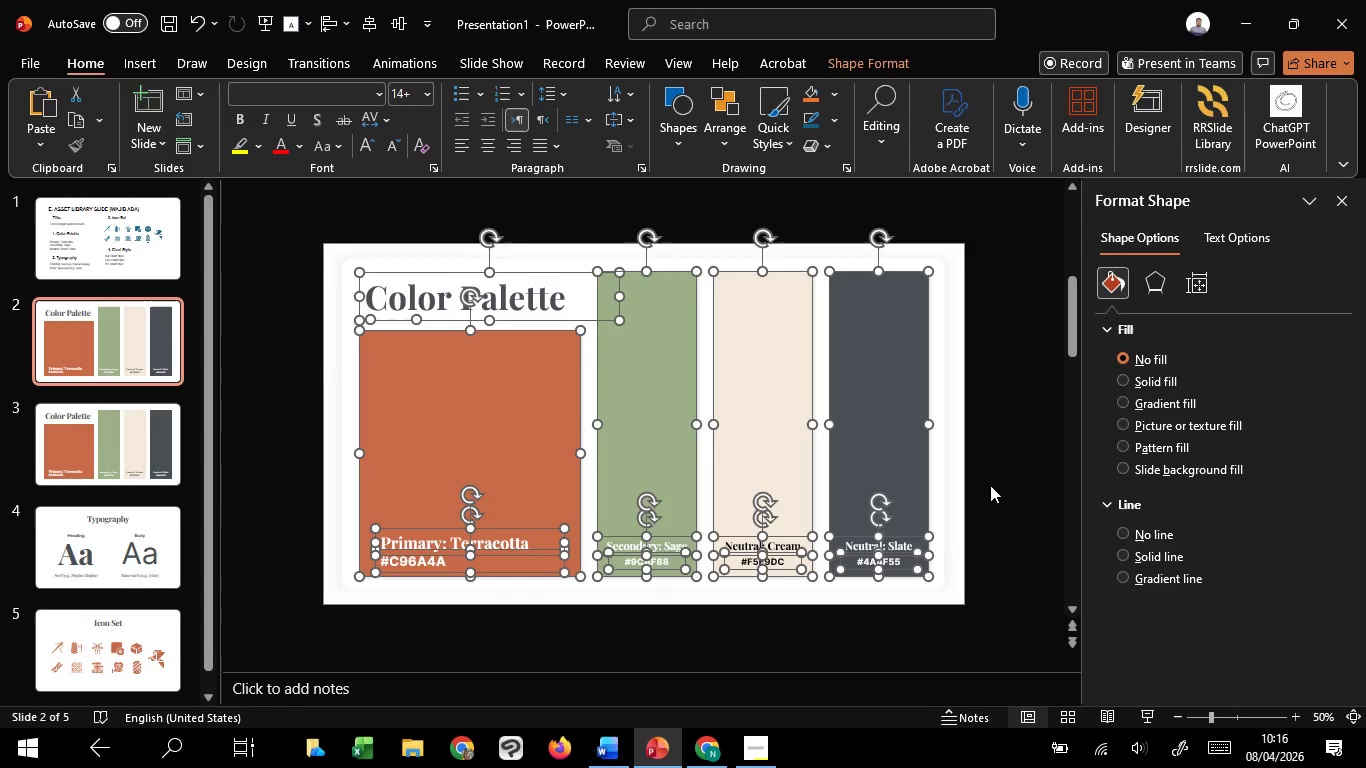 
left_click([990, 485])
 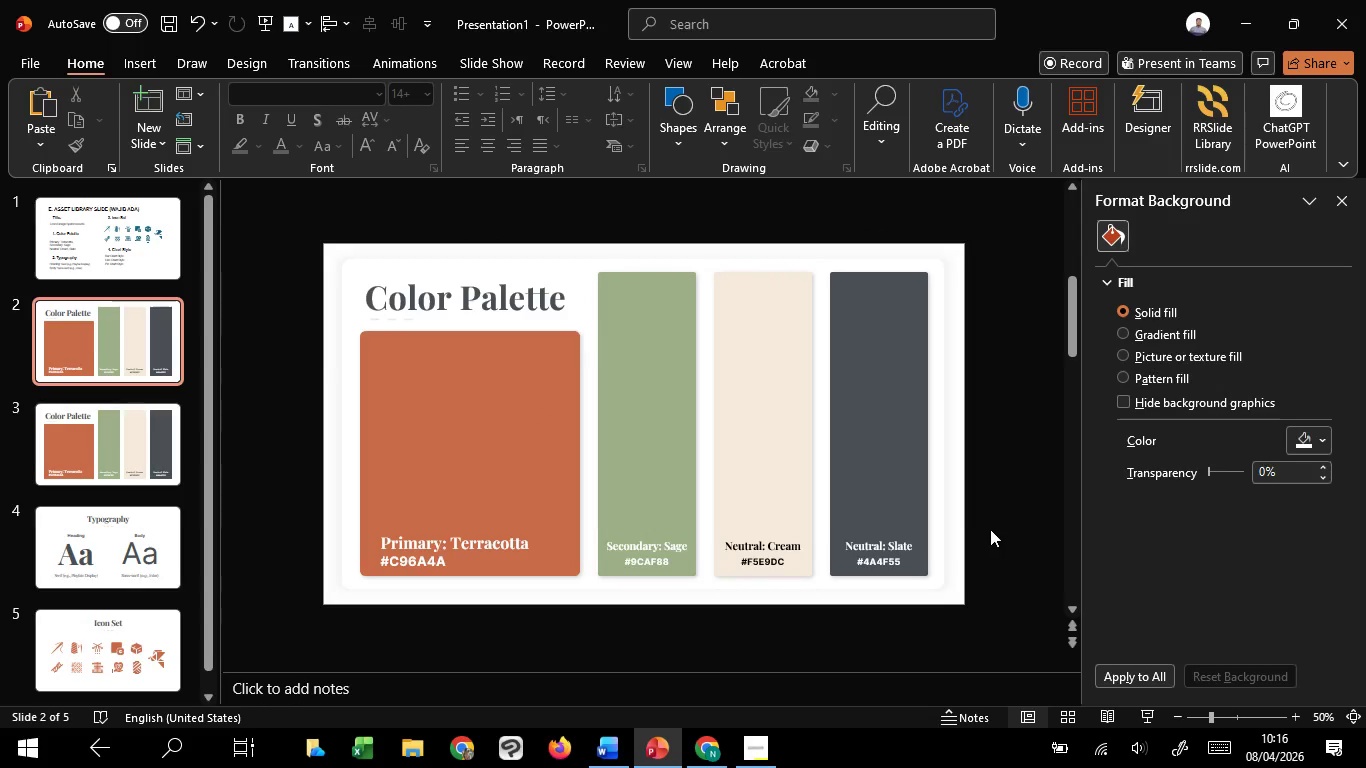 
left_click_drag(start_coordinate=[1001, 522], to_coordinate=[297, 616])
 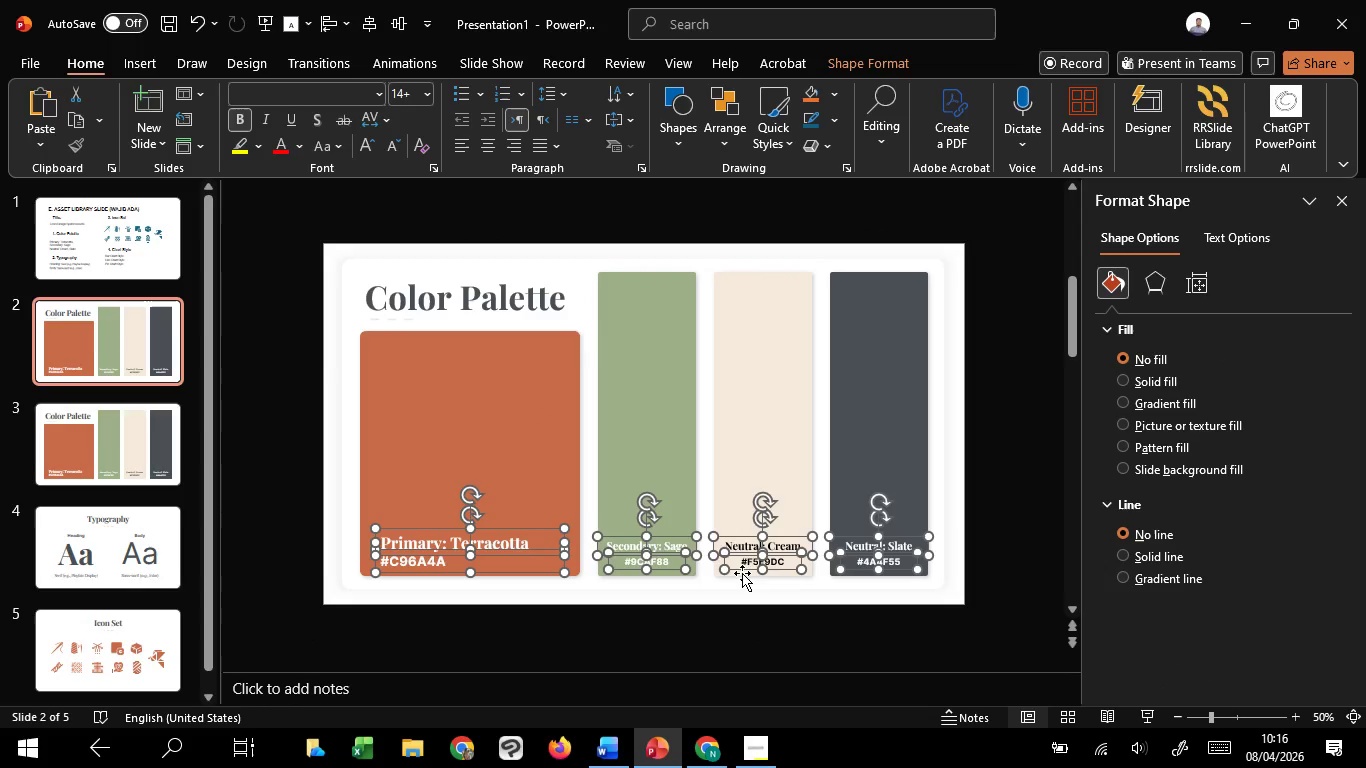 
left_click_drag(start_coordinate=[742, 573], to_coordinate=[741, 636])
 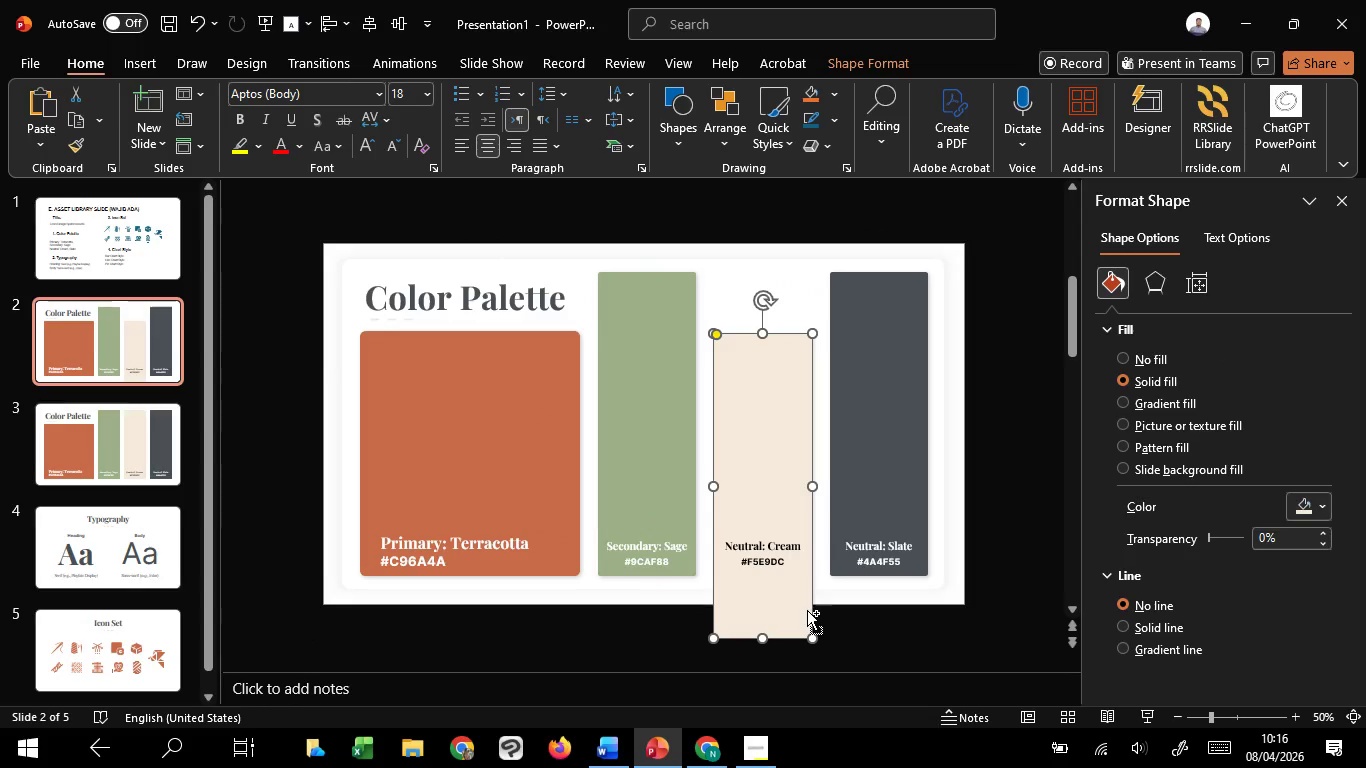 
hold_key(key=ShiftLeft, duration=0.8)
 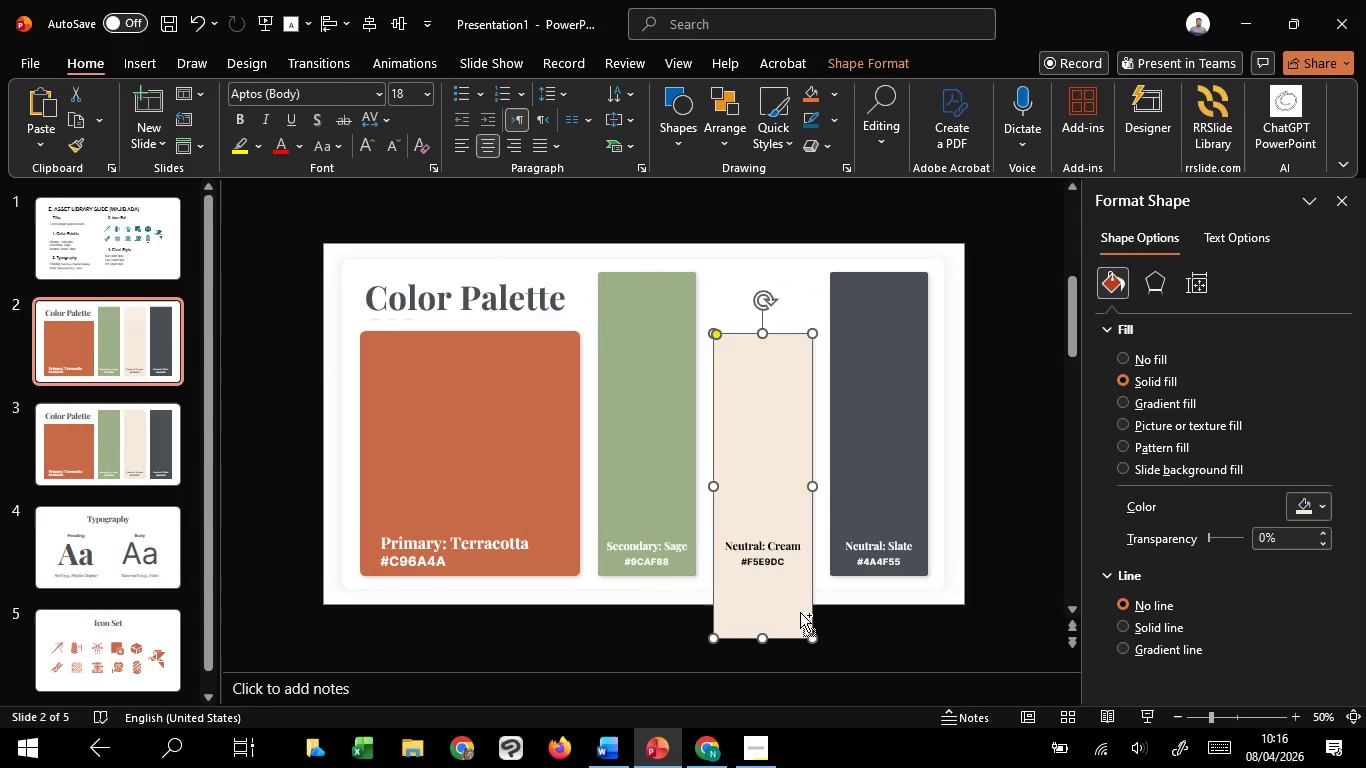 
key(Control+Z)
 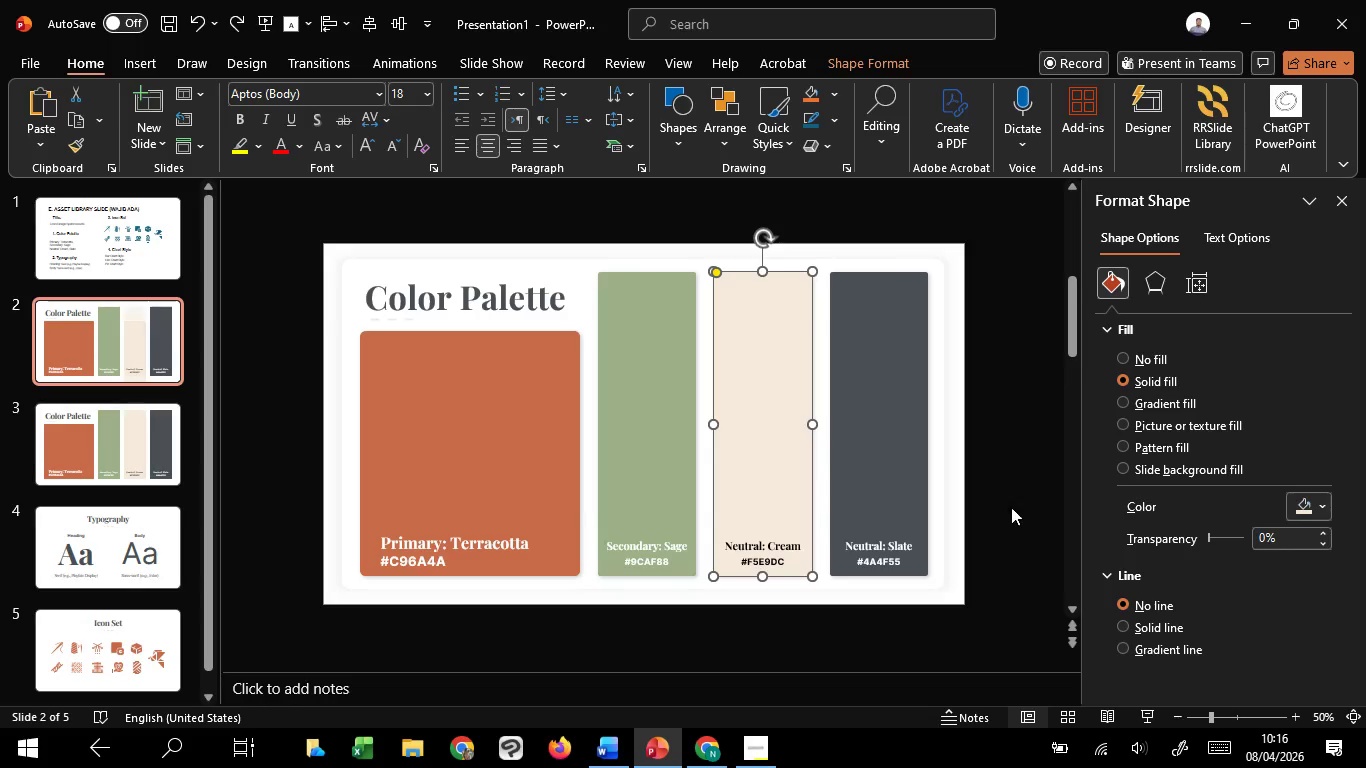 
left_click_drag(start_coordinate=[1008, 506], to_coordinate=[293, 648])
 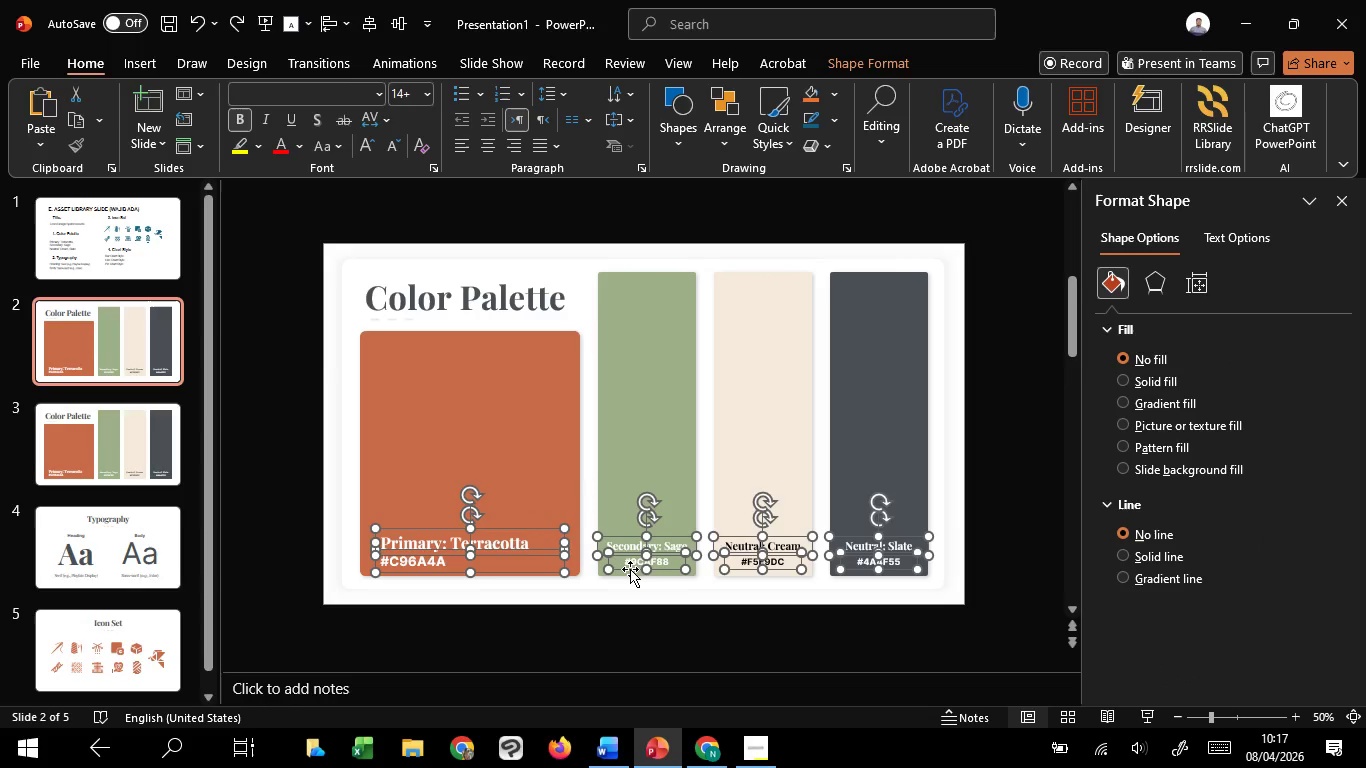 
left_click_drag(start_coordinate=[630, 569], to_coordinate=[627, 661])
 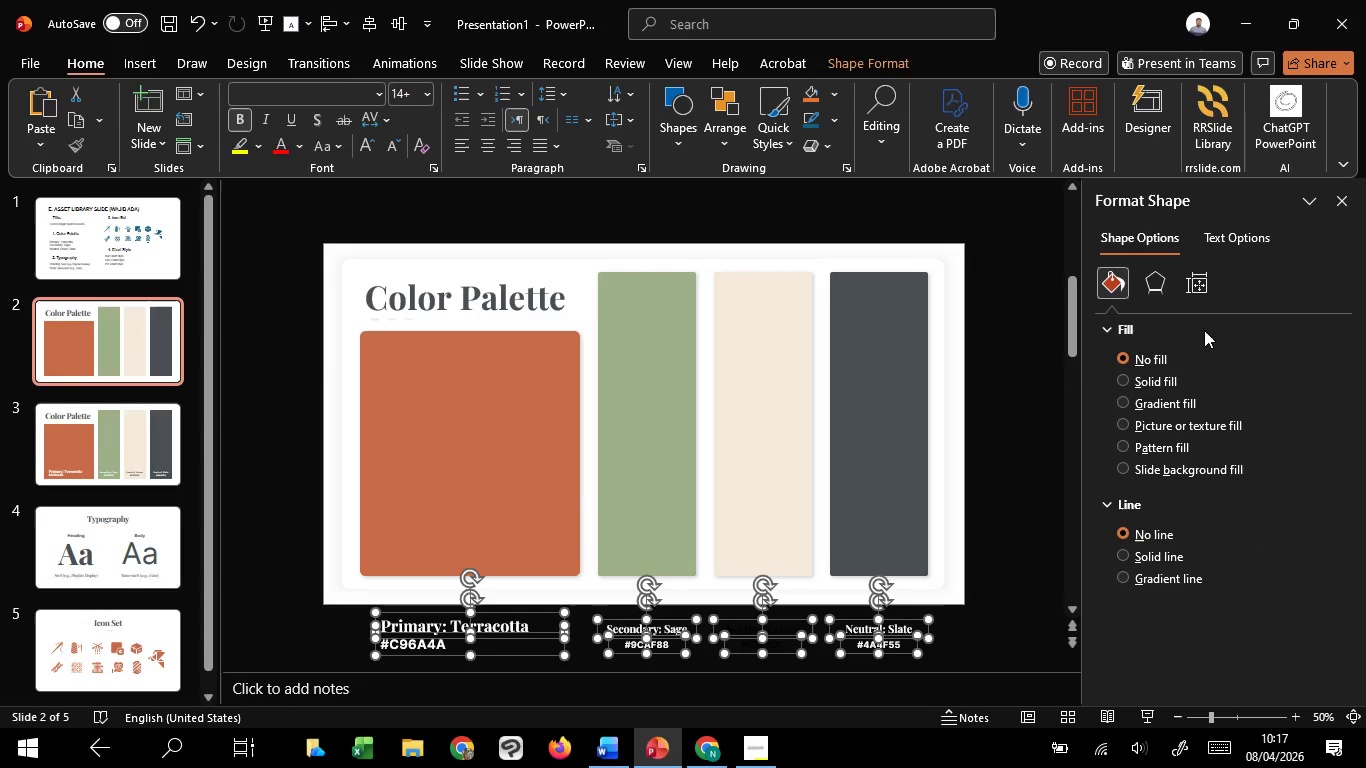 
hold_key(key=ShiftLeft, duration=1.5)
 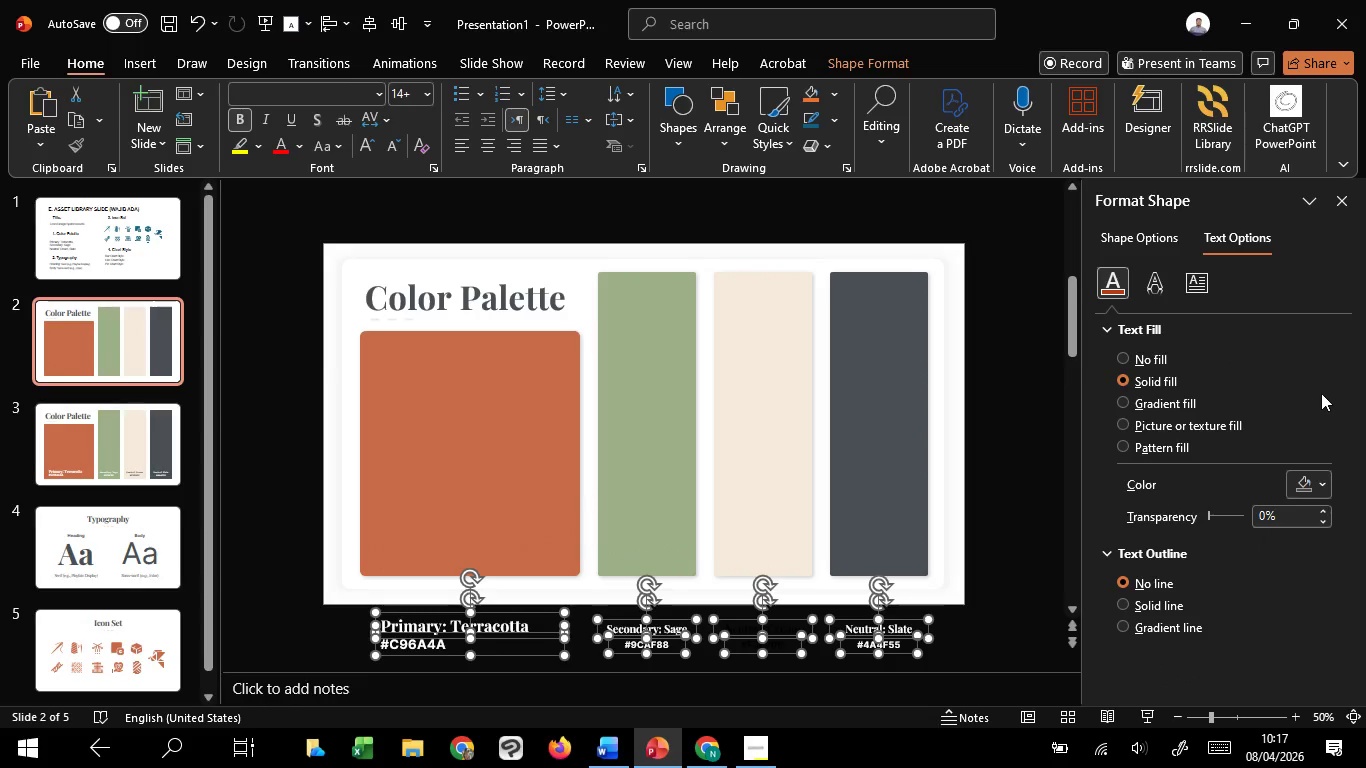 
left_click_drag(start_coordinate=[1307, 489], to_coordinate=[1302, 489])
 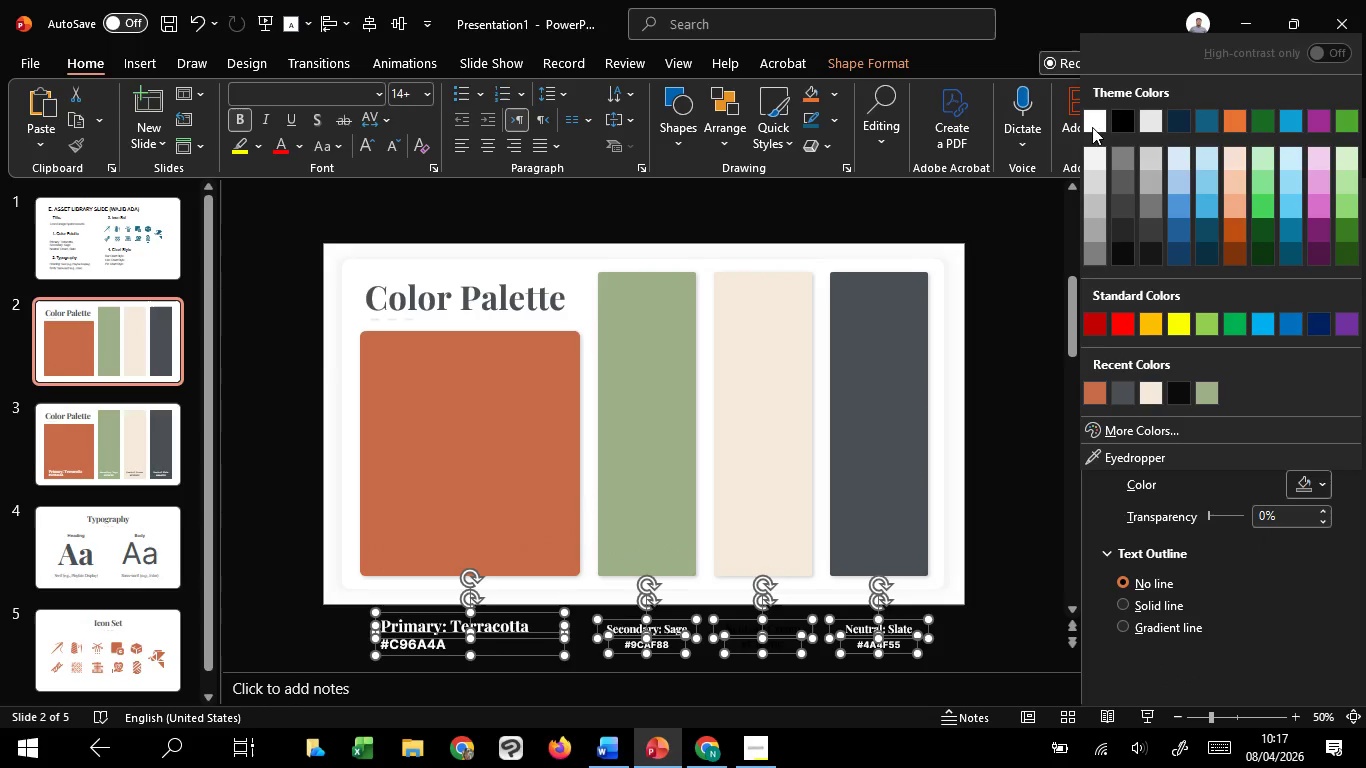 
left_click([1090, 117])
 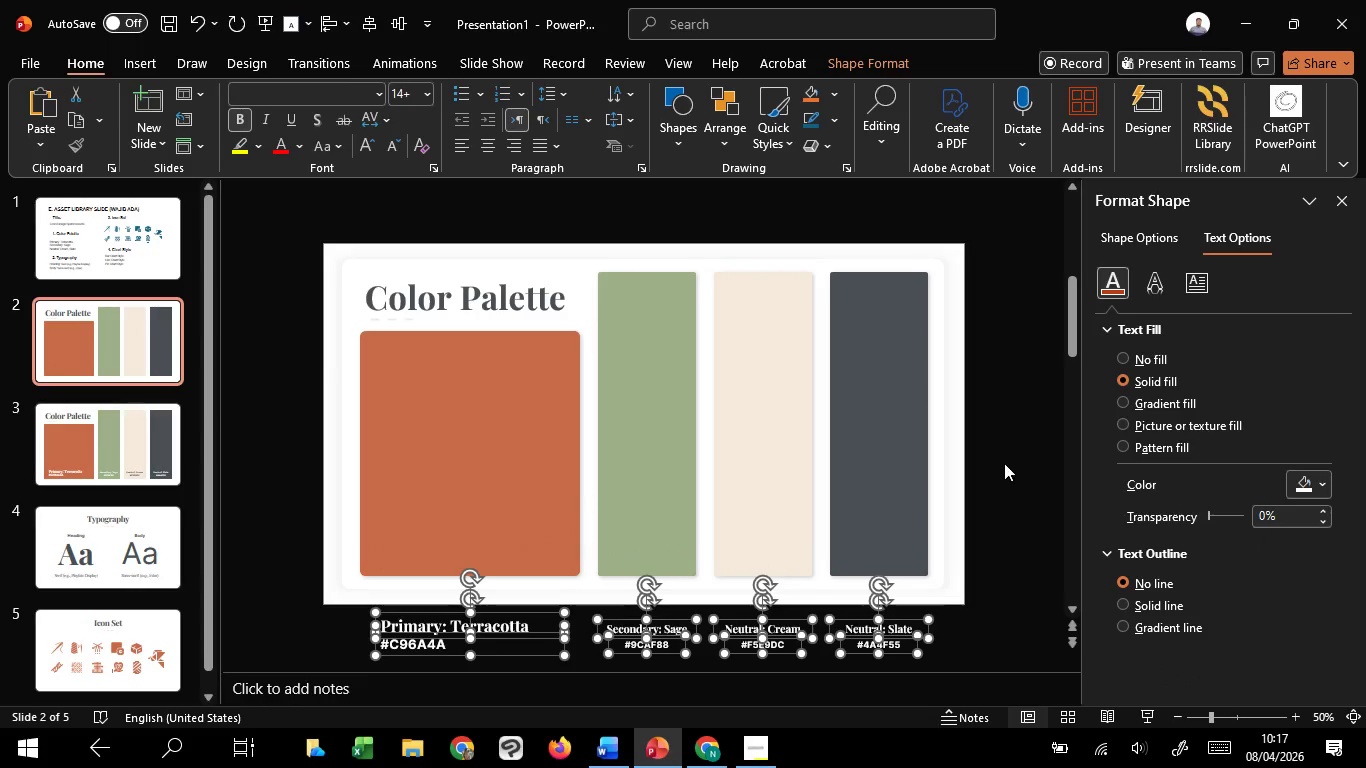 
left_click([1004, 466])
 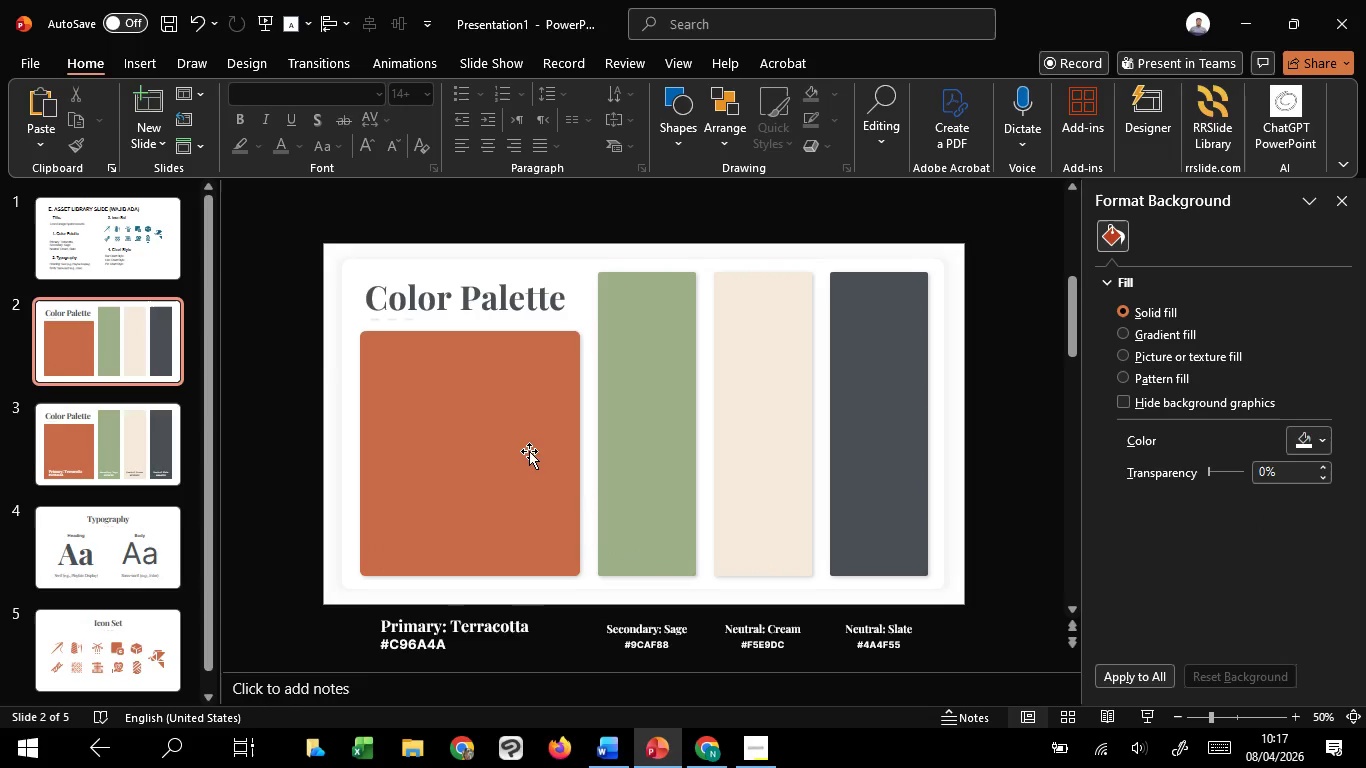 
left_click_drag(start_coordinate=[529, 451], to_coordinate=[495, 377])
 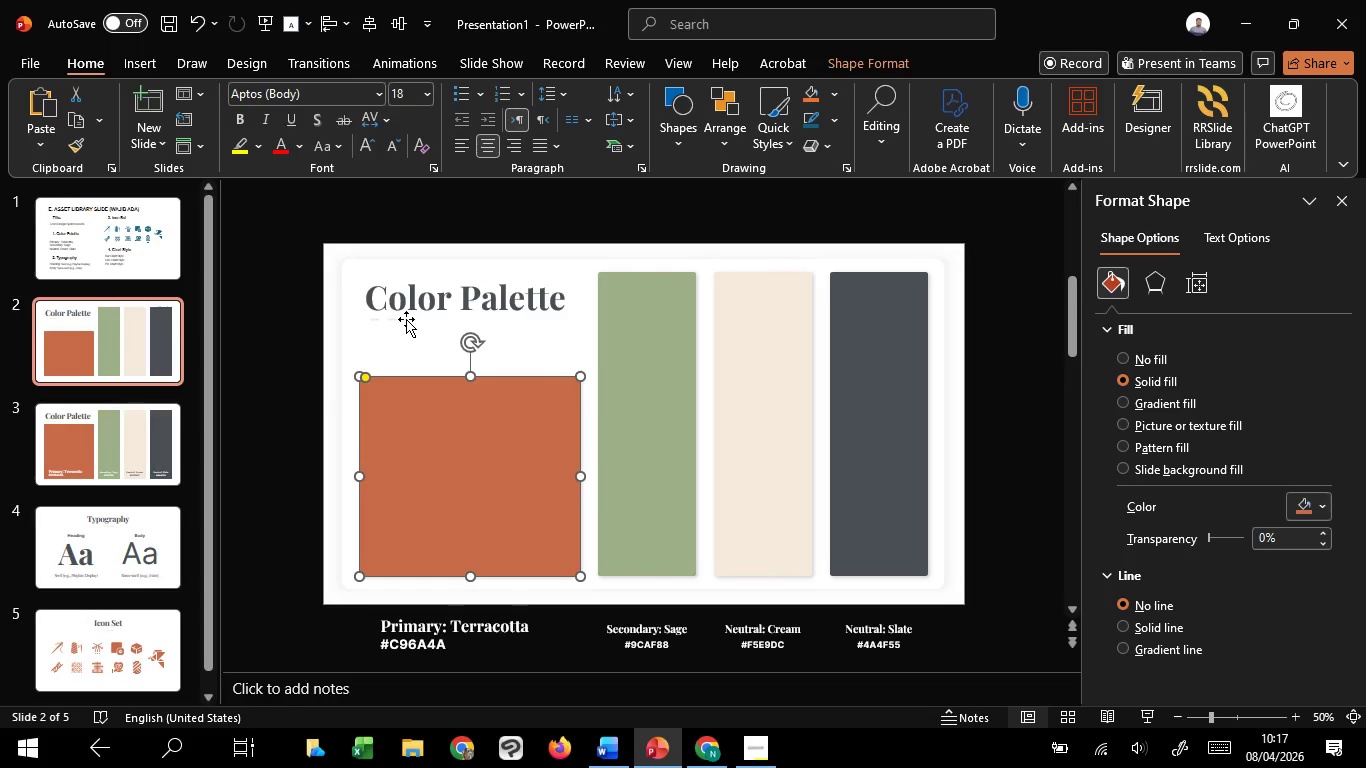 
left_click([406, 319])
 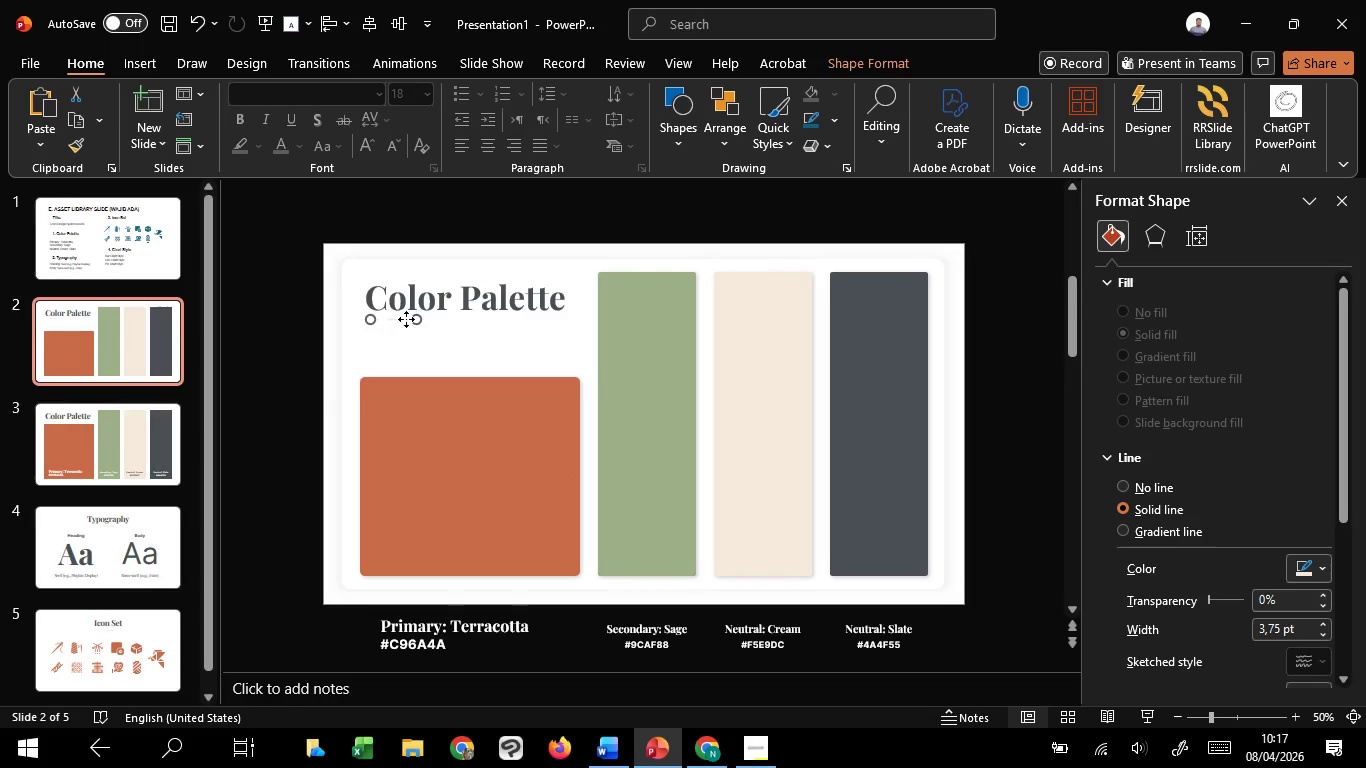 
left_click_drag(start_coordinate=[406, 319], to_coordinate=[411, 361])
 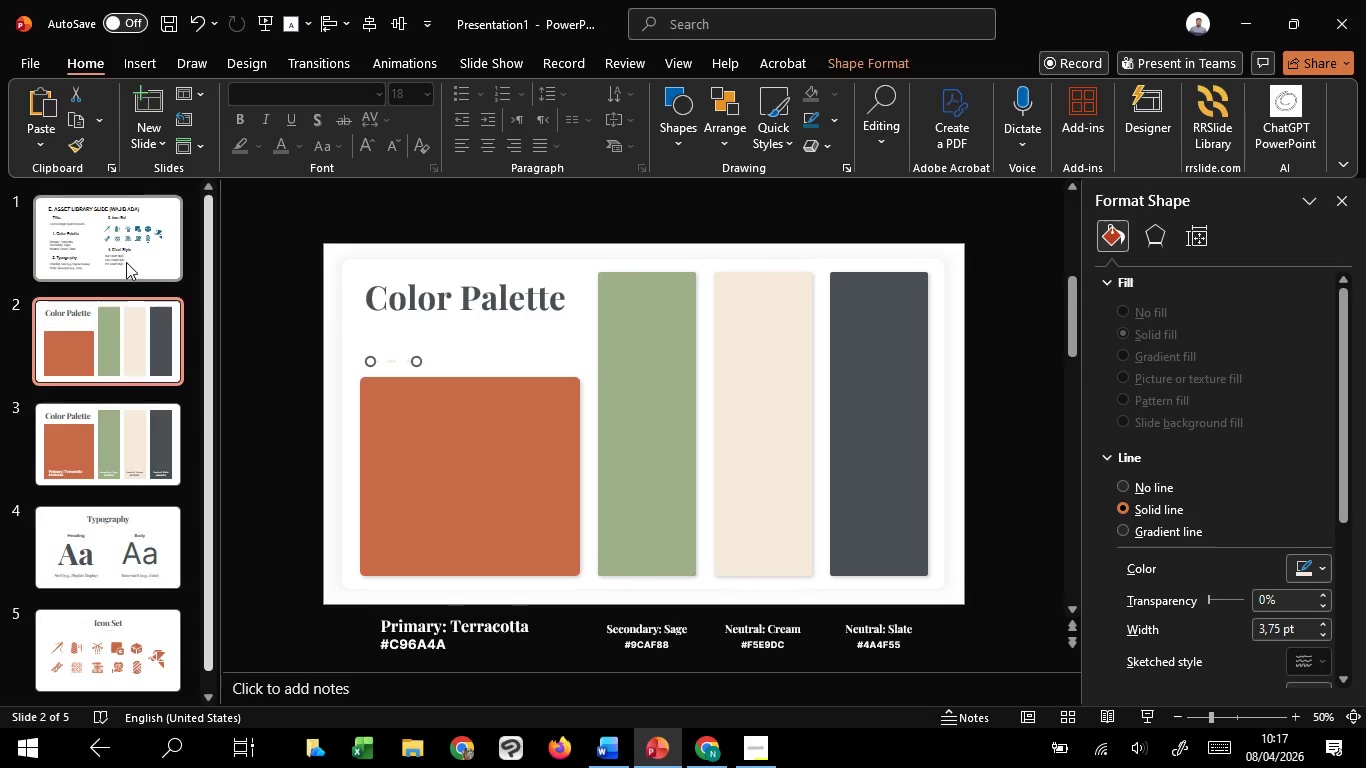 
hold_key(key=ShiftLeft, duration=1.5)
 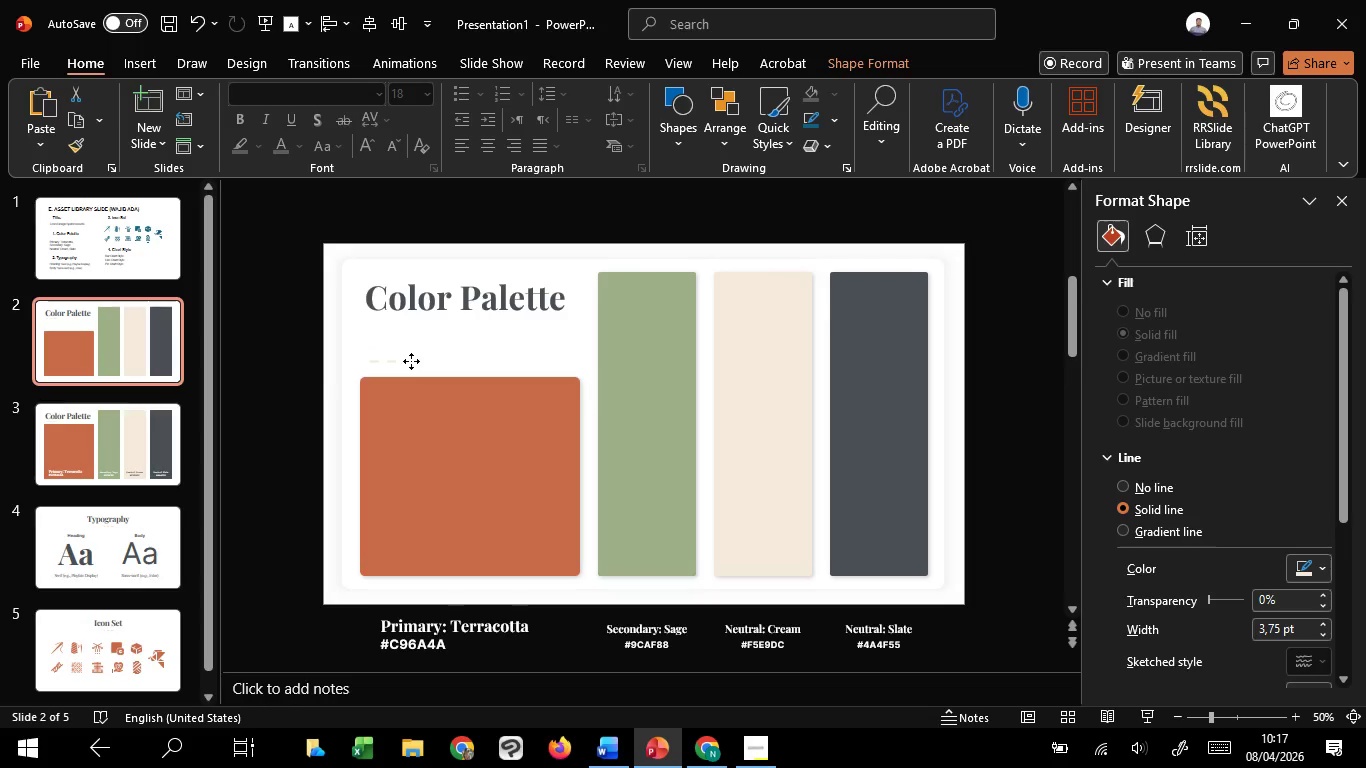 
hold_key(key=ShiftLeft, duration=1.42)
 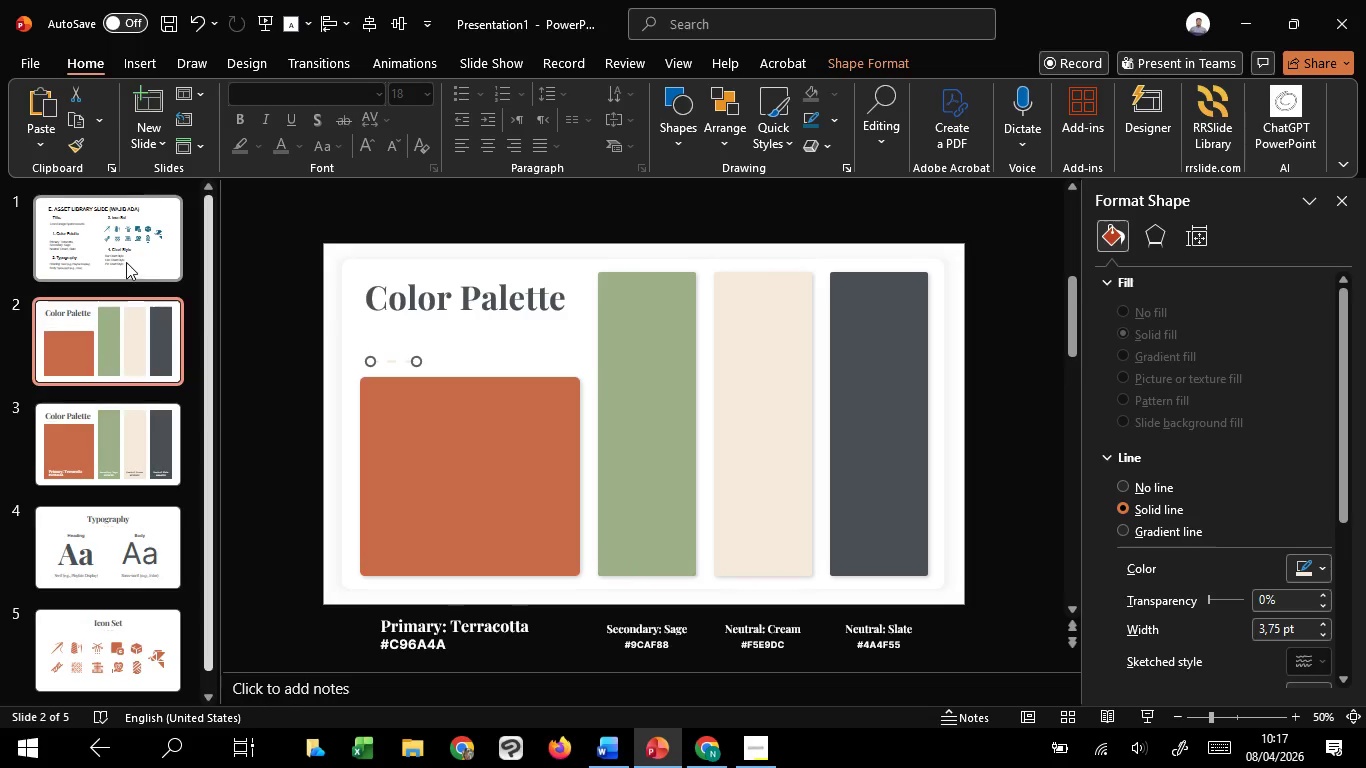 
left_click([126, 261])
 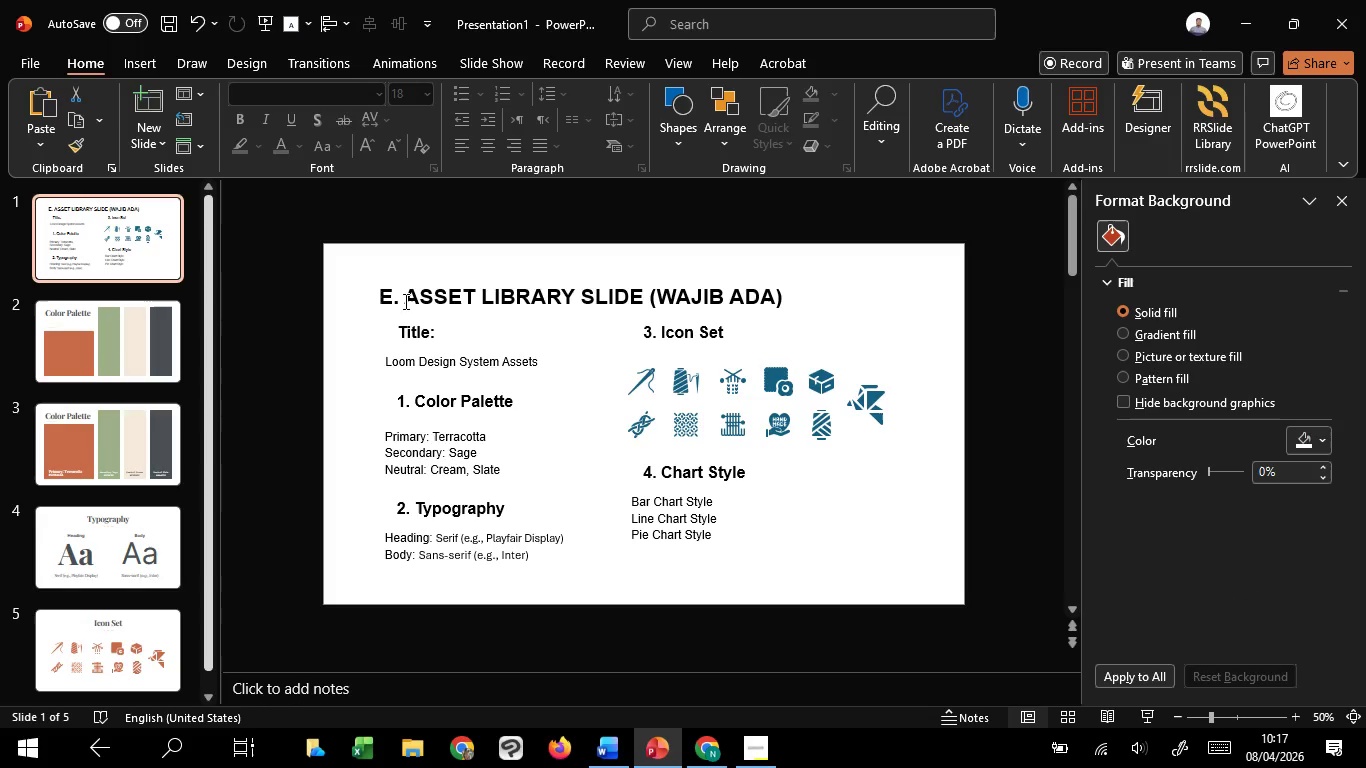 
left_click_drag(start_coordinate=[406, 295], to_coordinate=[641, 314])
 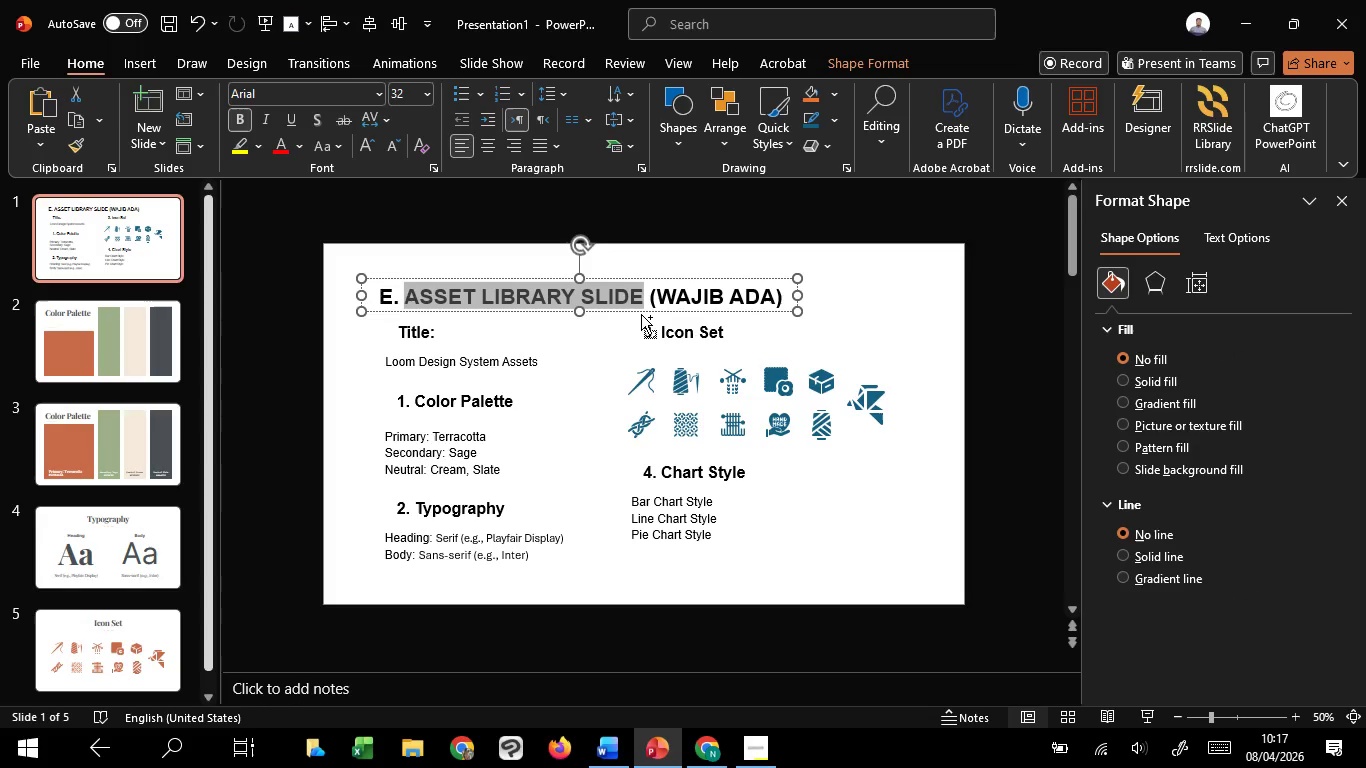 
key(Control+C)
 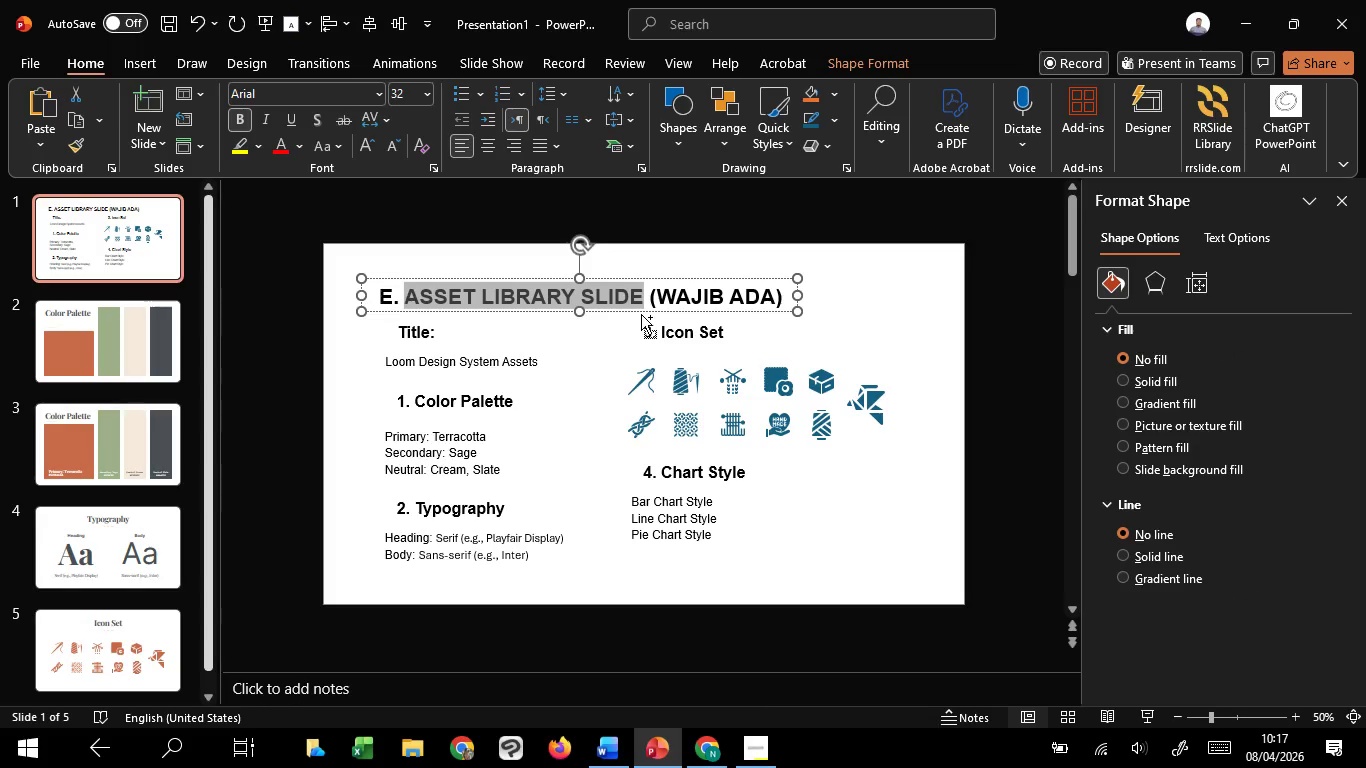 
key(Control+C)
 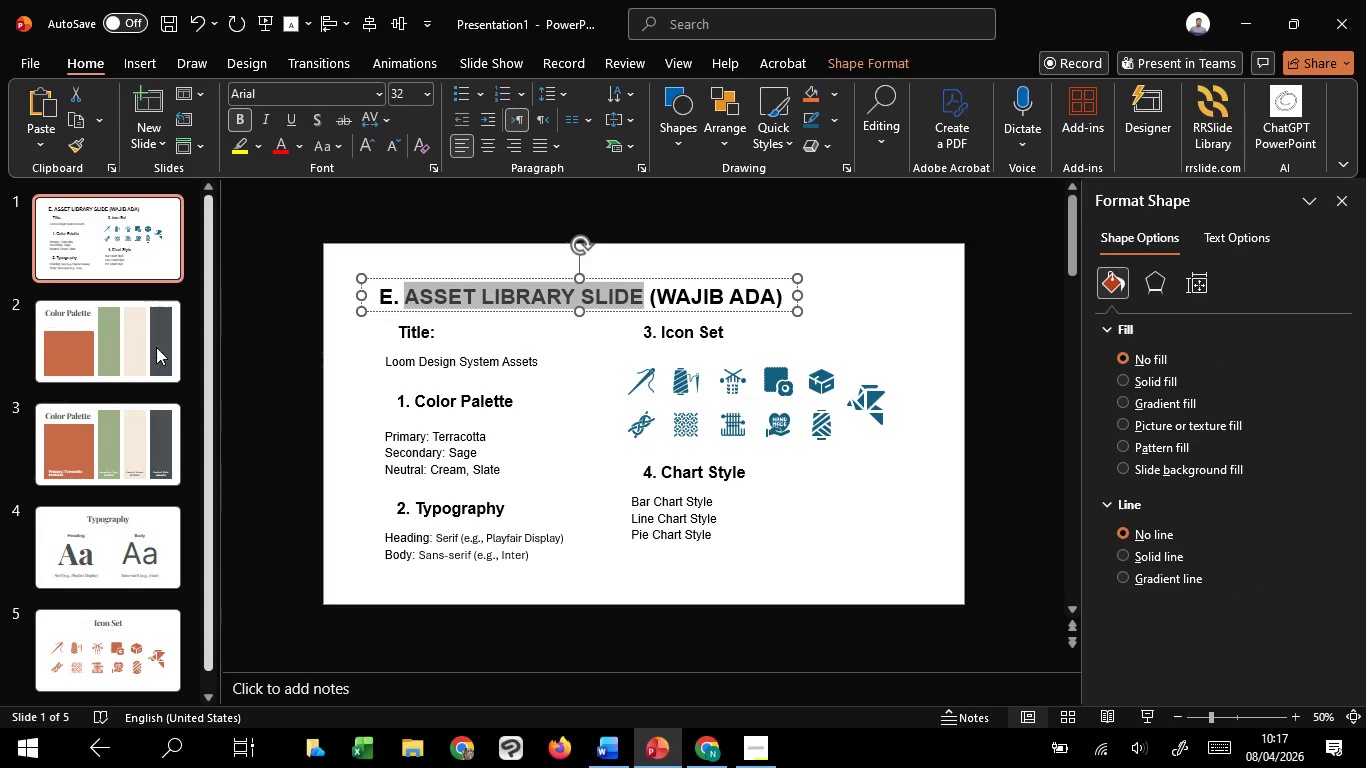 
key(Control+C)
 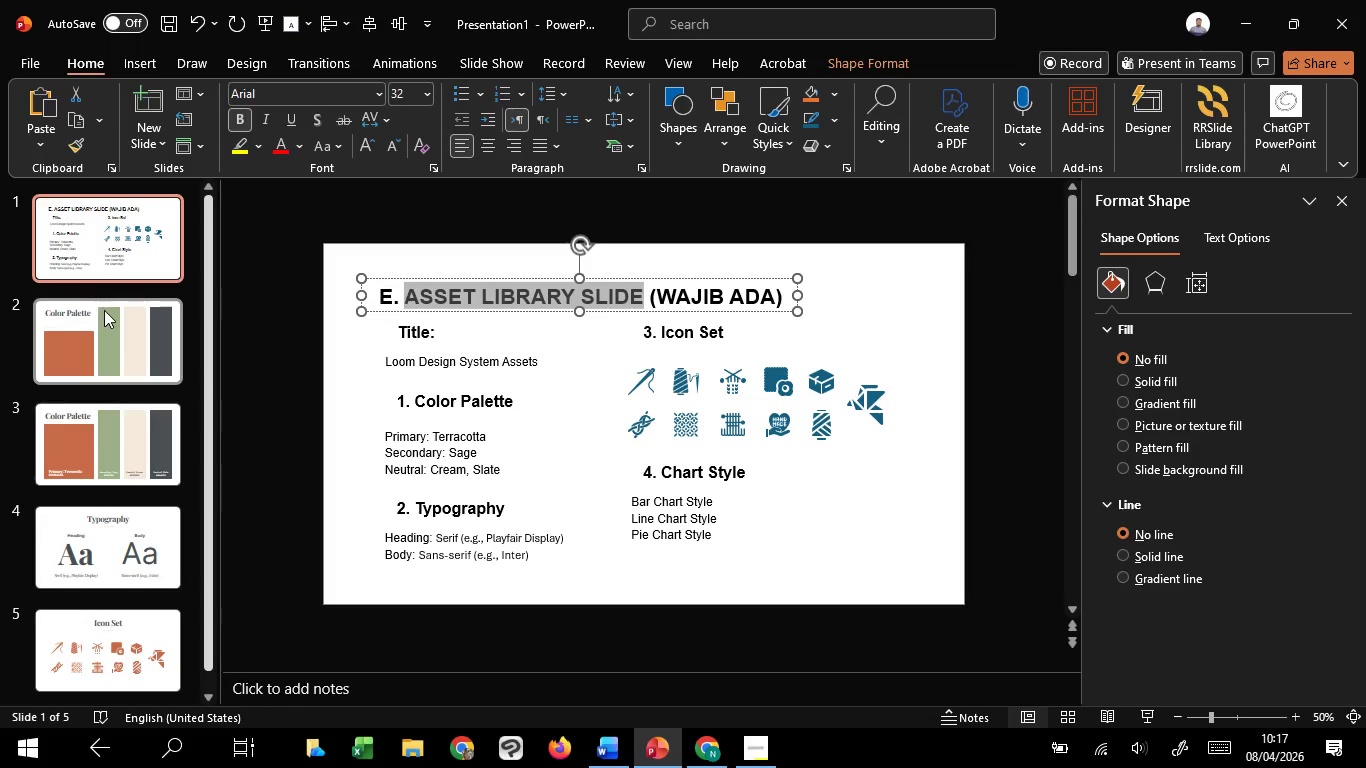 
left_click([104, 310])
 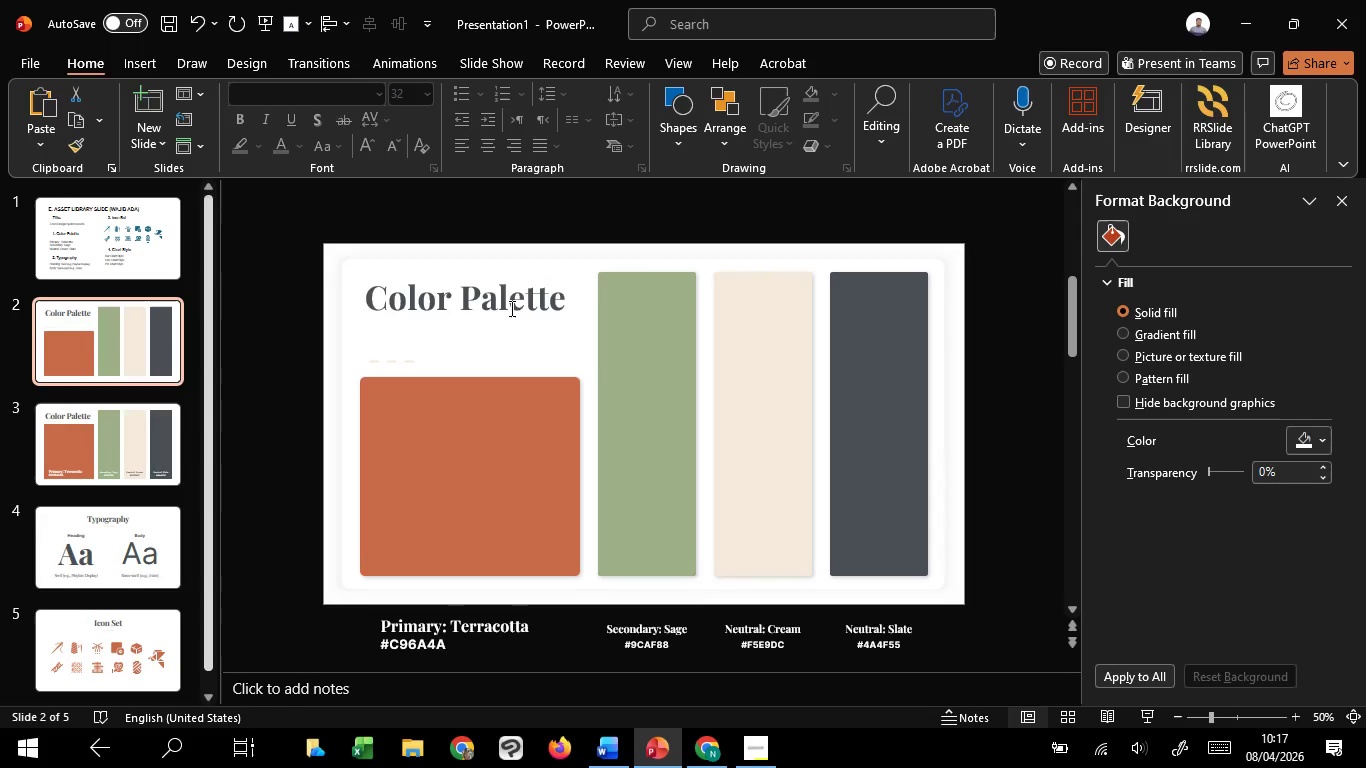 
left_click([505, 308])
 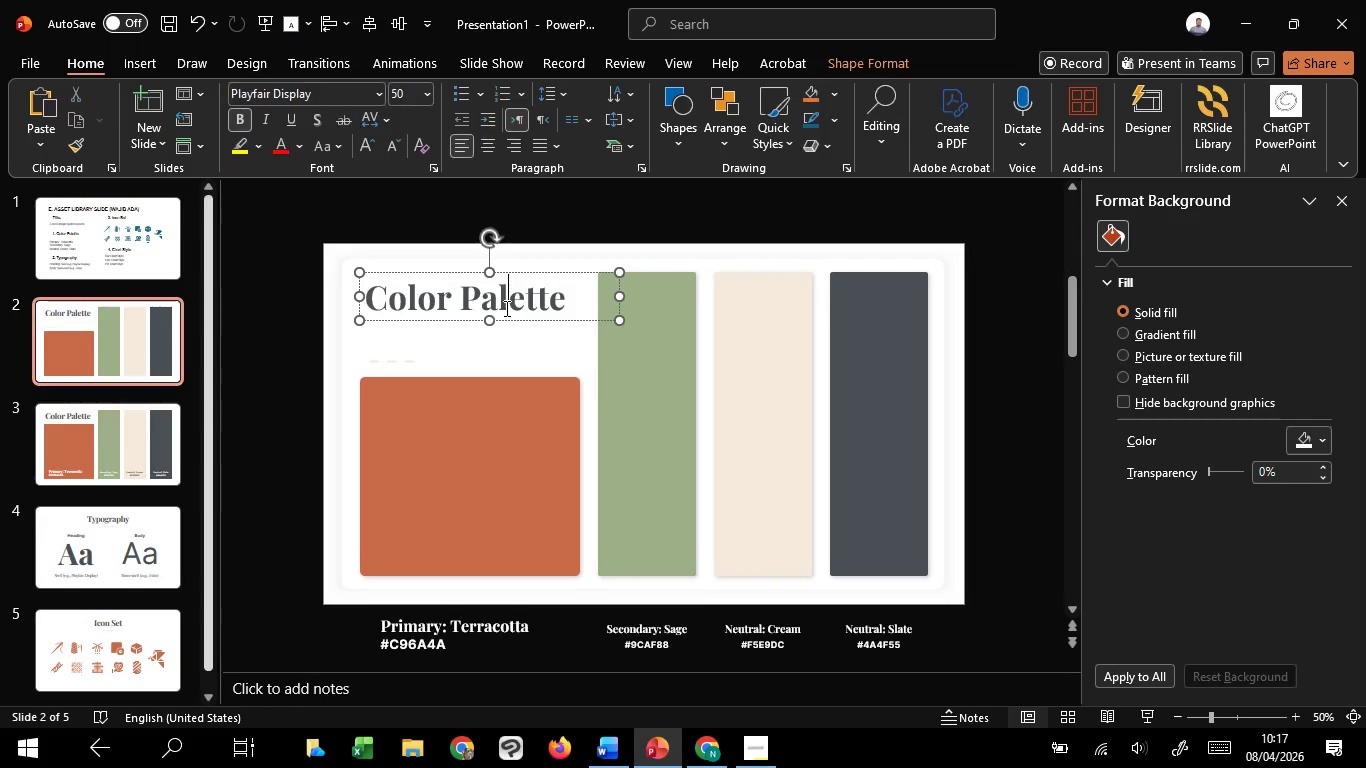 
key(Control+ControlLeft)
 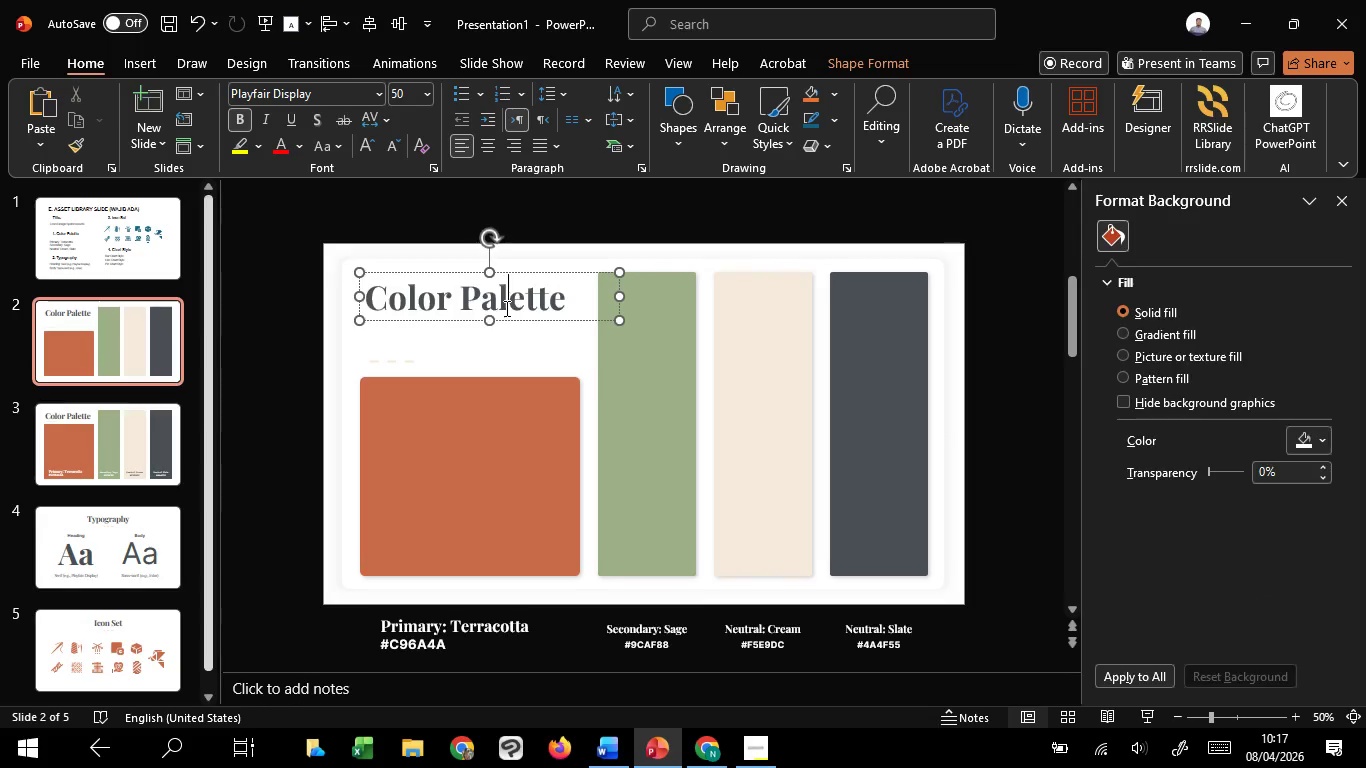 
key(Control+A)
 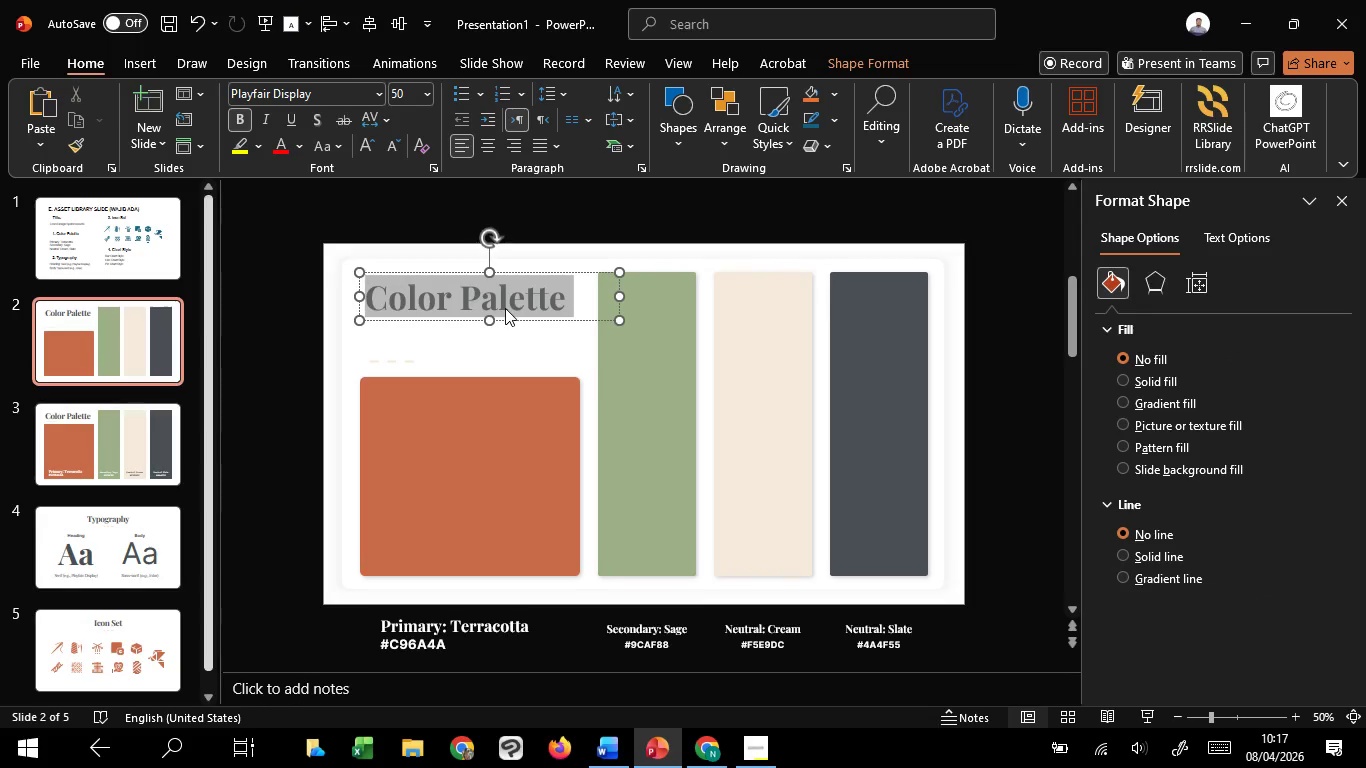 
right_click([505, 308])
 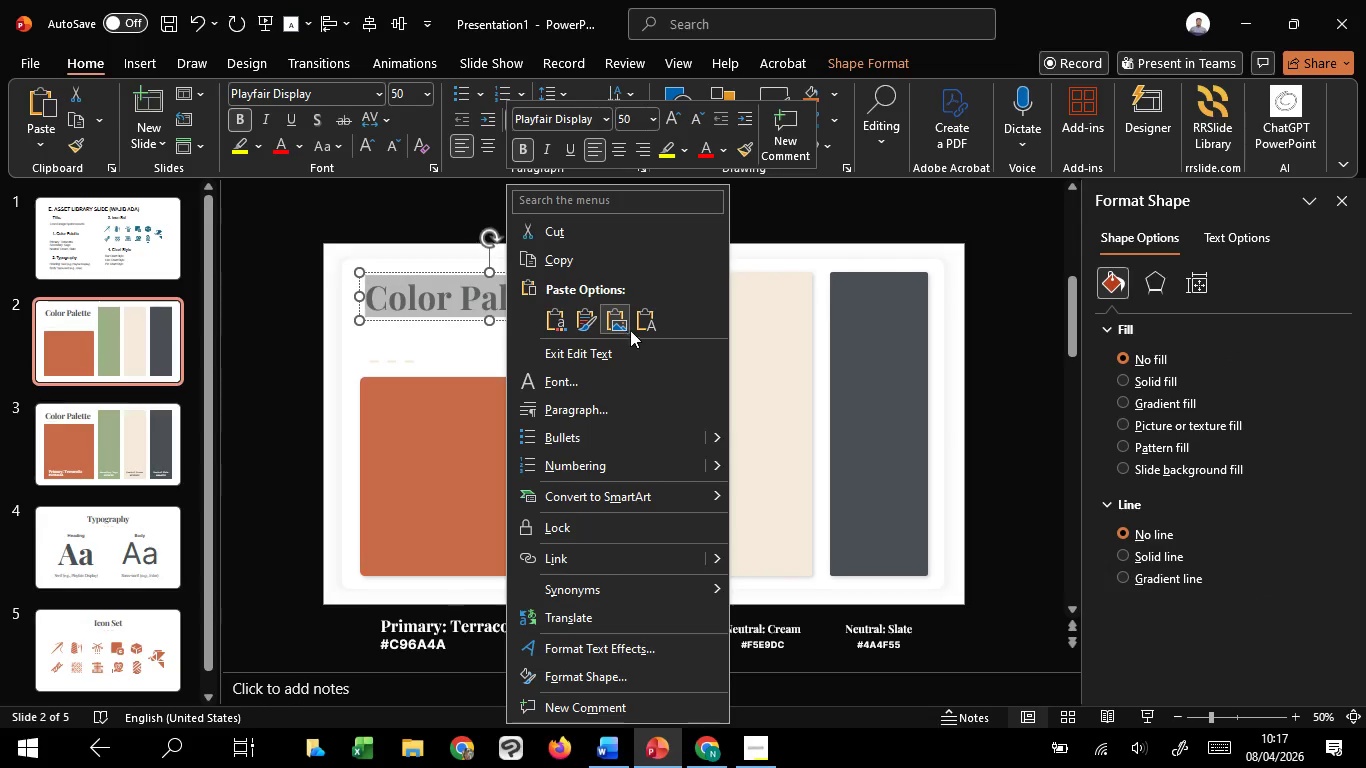 
left_click([639, 325])
 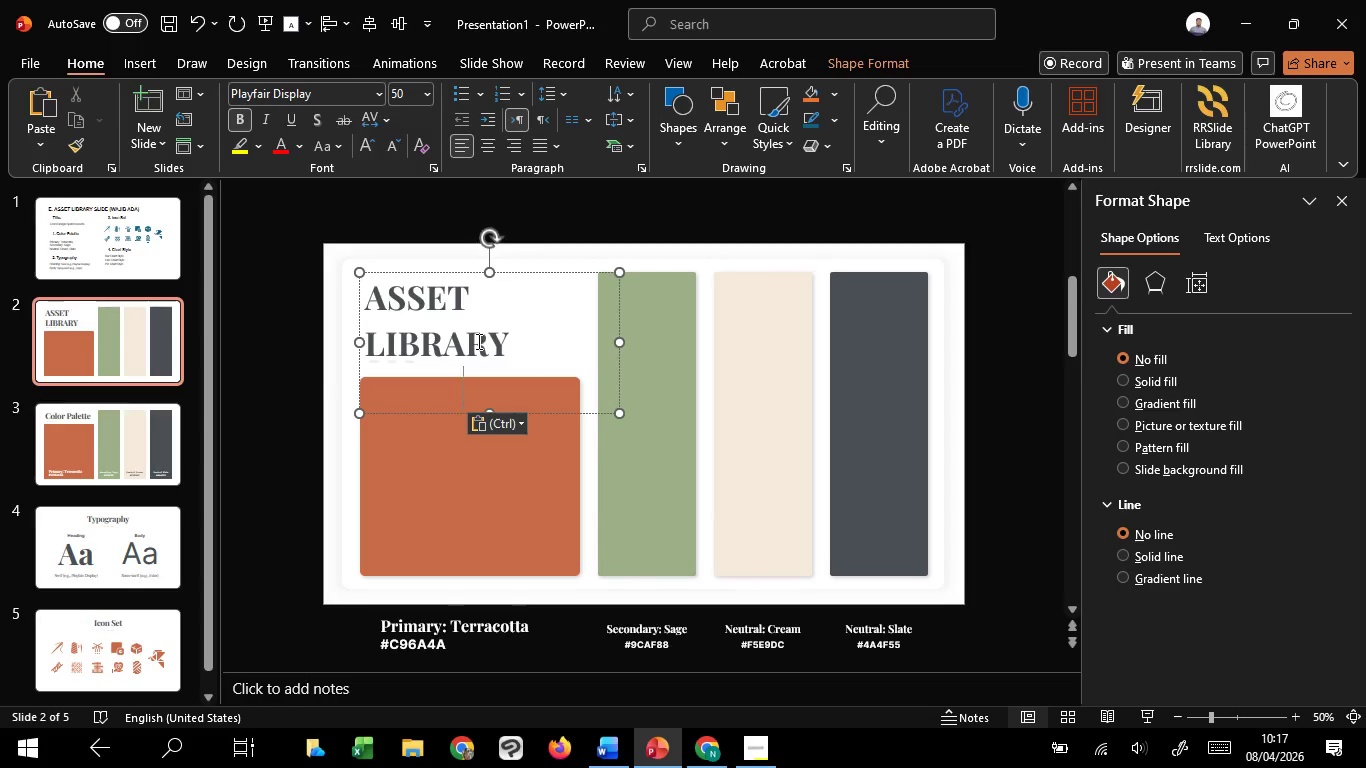 
key(Control+A)
 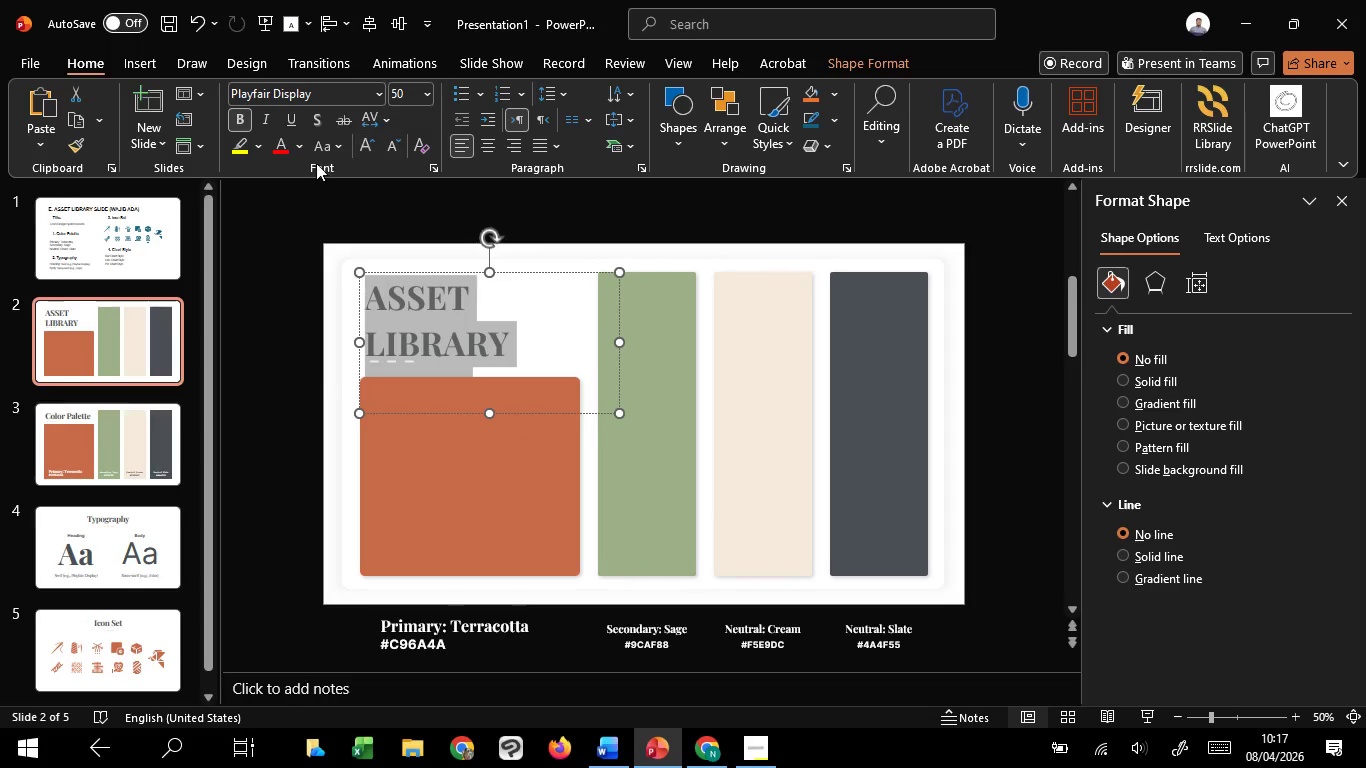 
left_click([325, 142])
 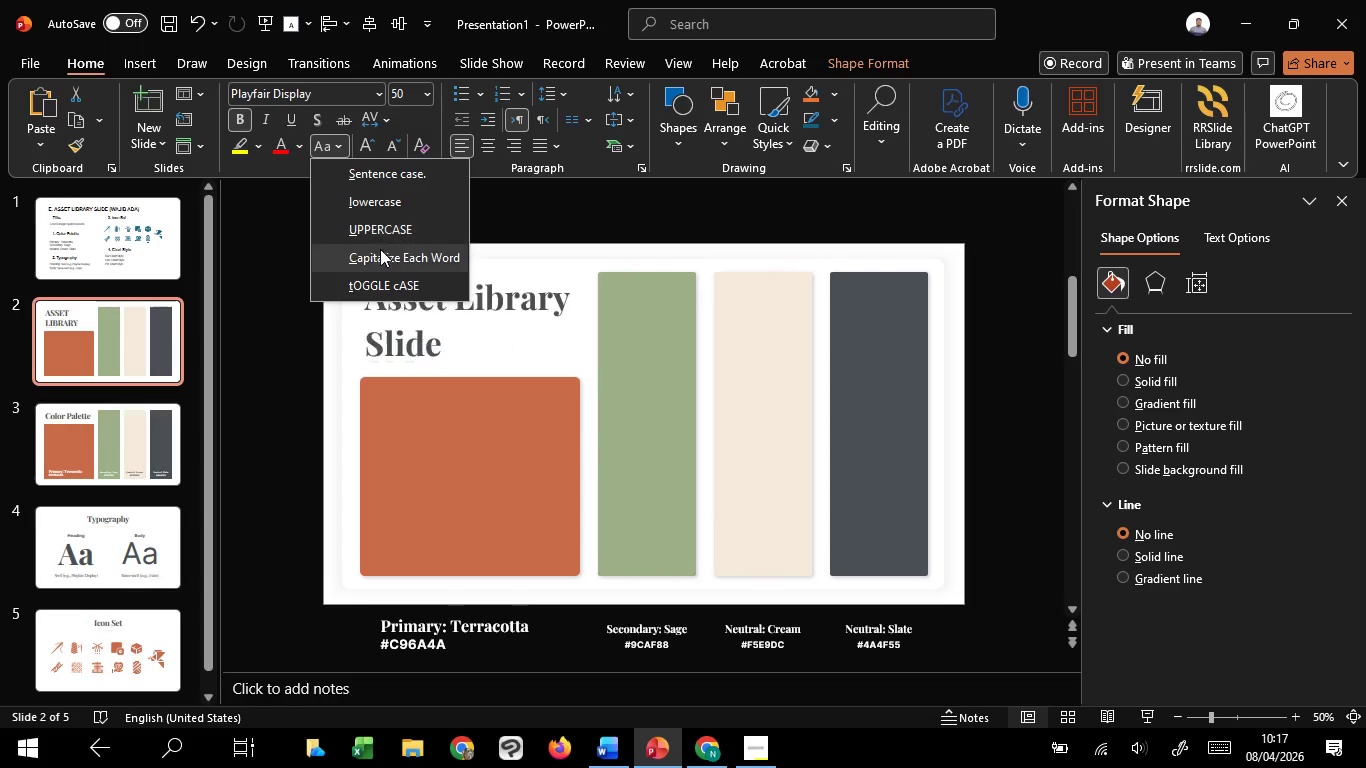 
left_click([380, 249])
 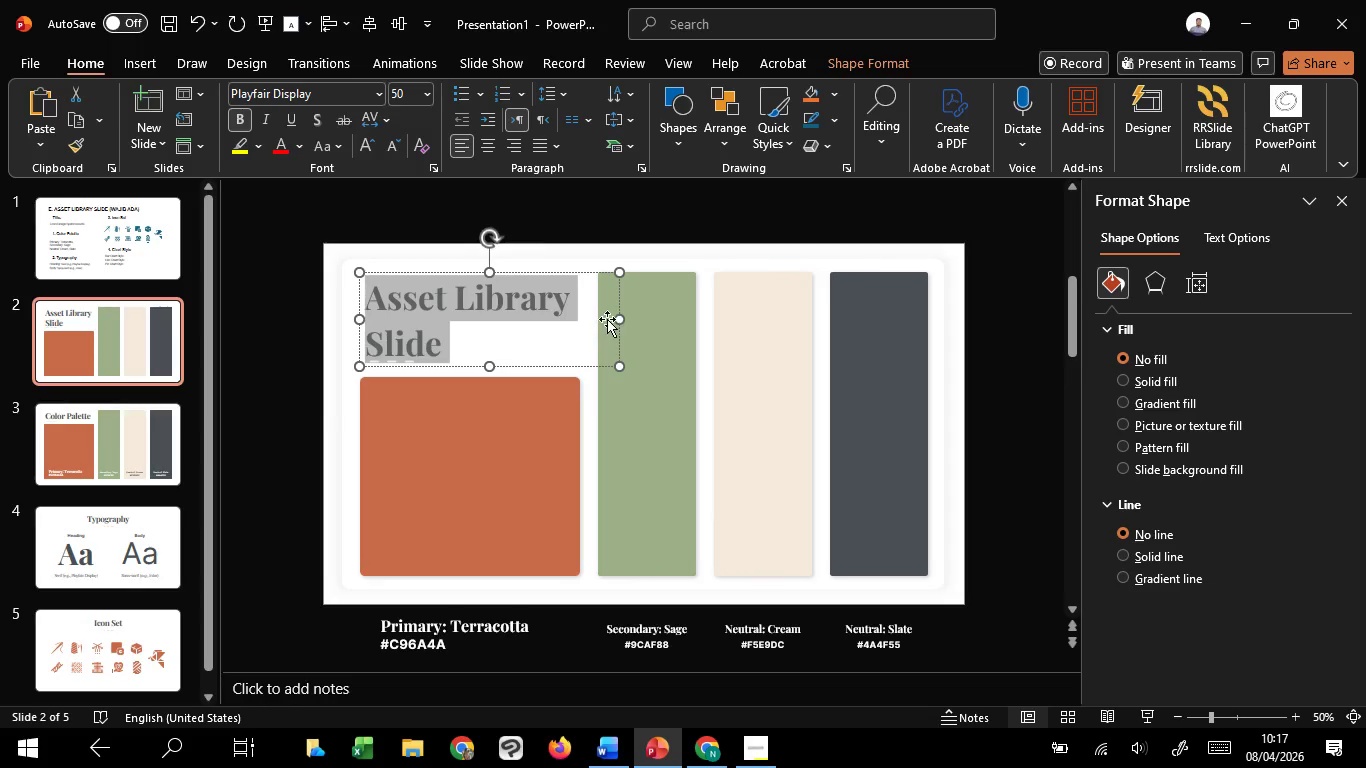 
left_click_drag(start_coordinate=[617, 316], to_coordinate=[637, 325])
 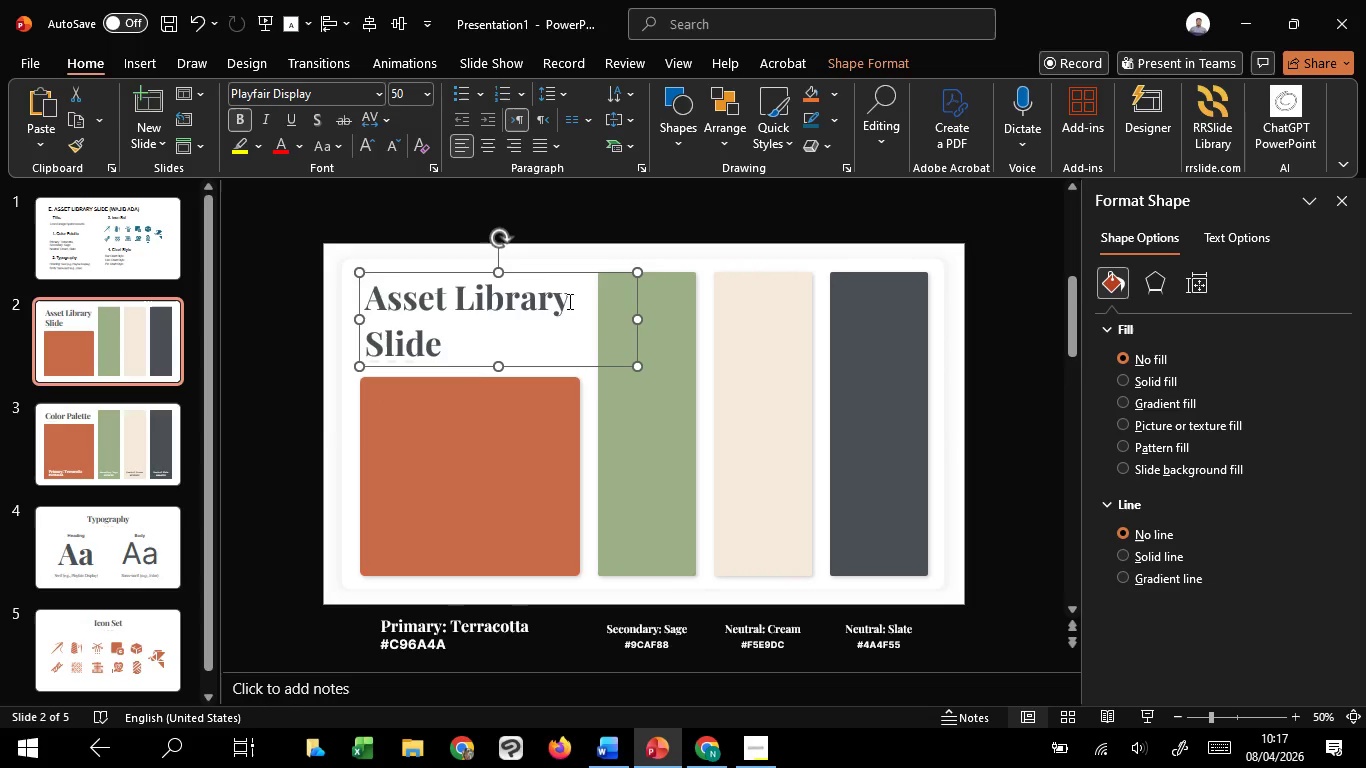 
left_click([568, 301])
 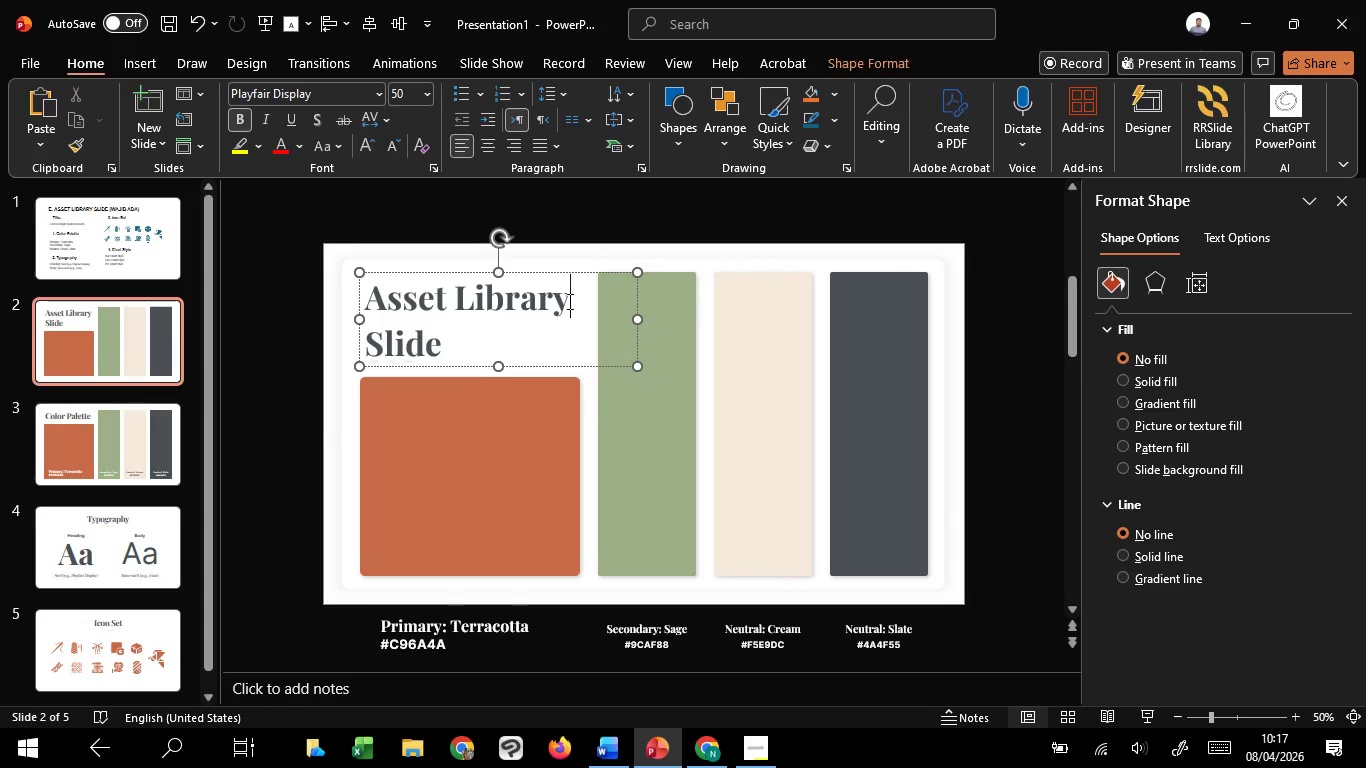 
key(Control+A)
 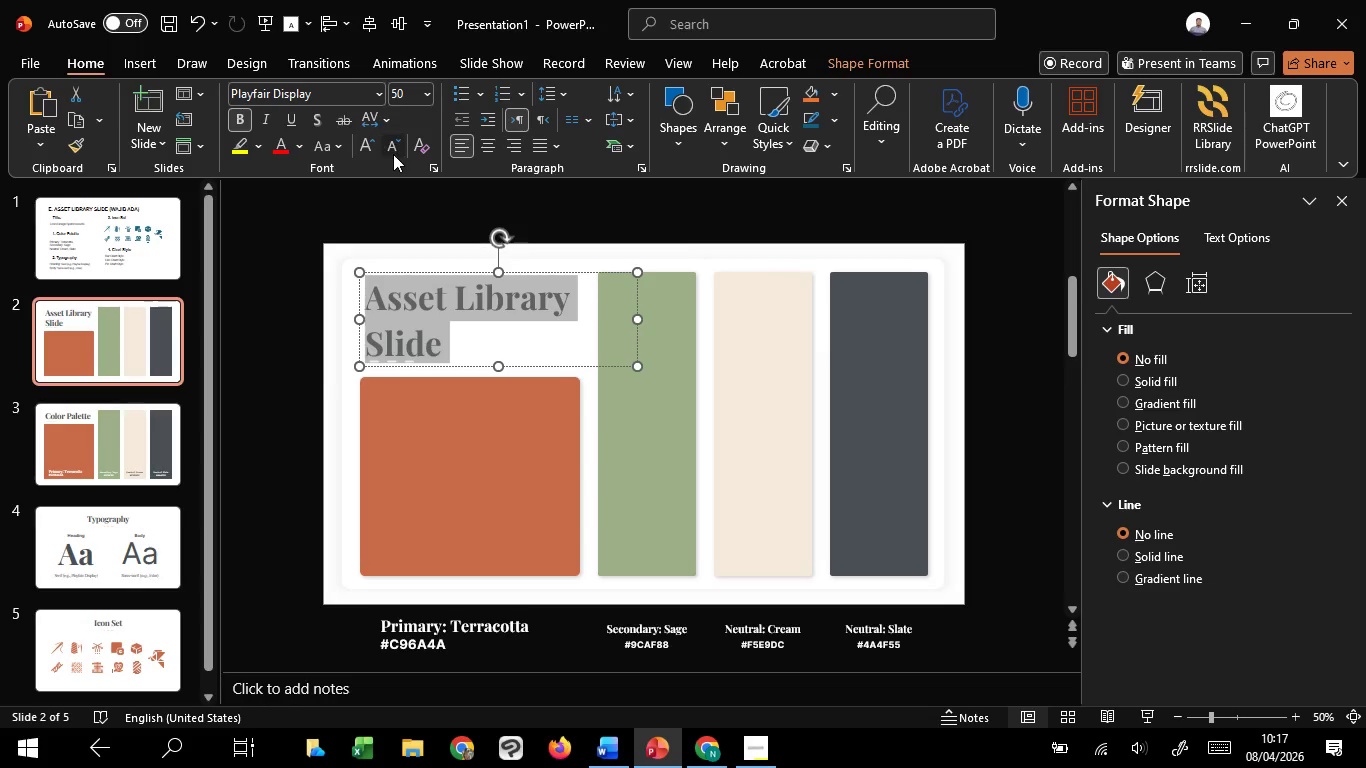 
double_click([393, 154])
 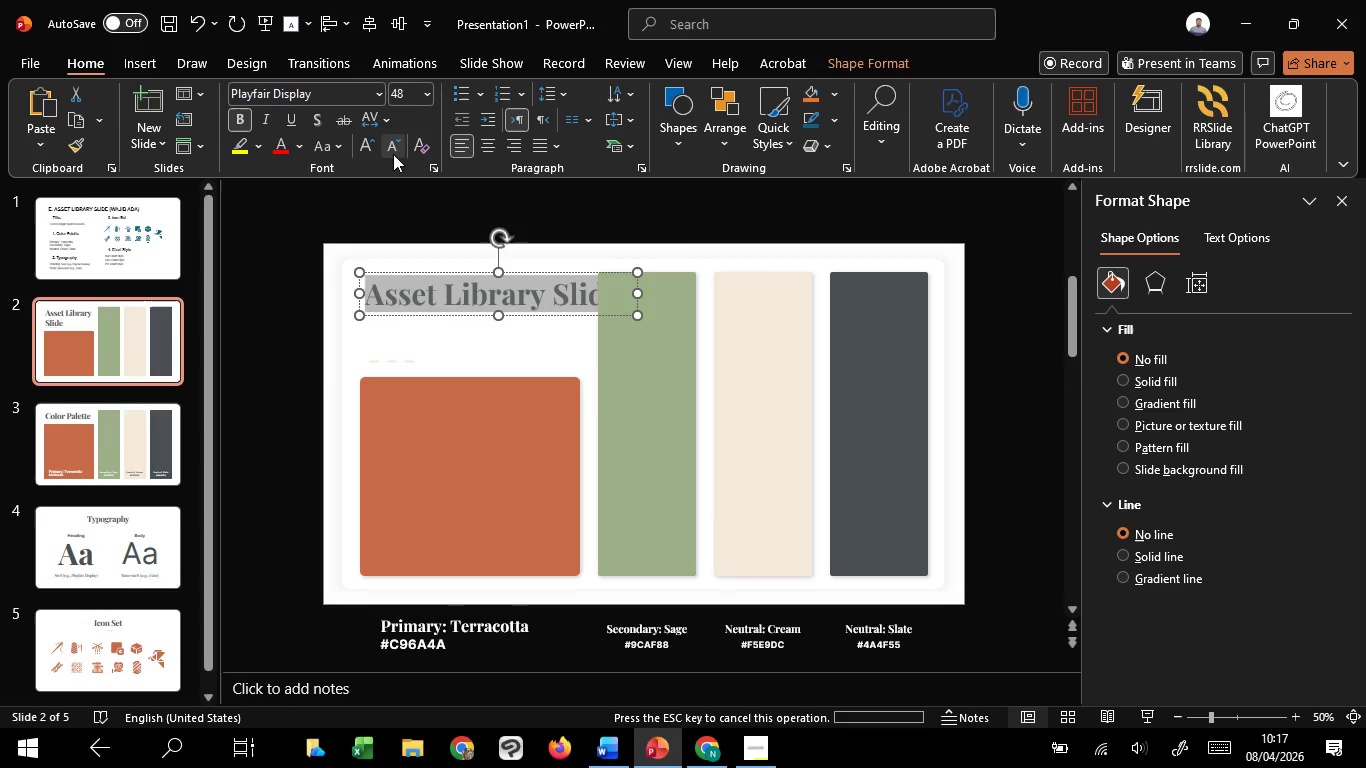 
triple_click([393, 154])
 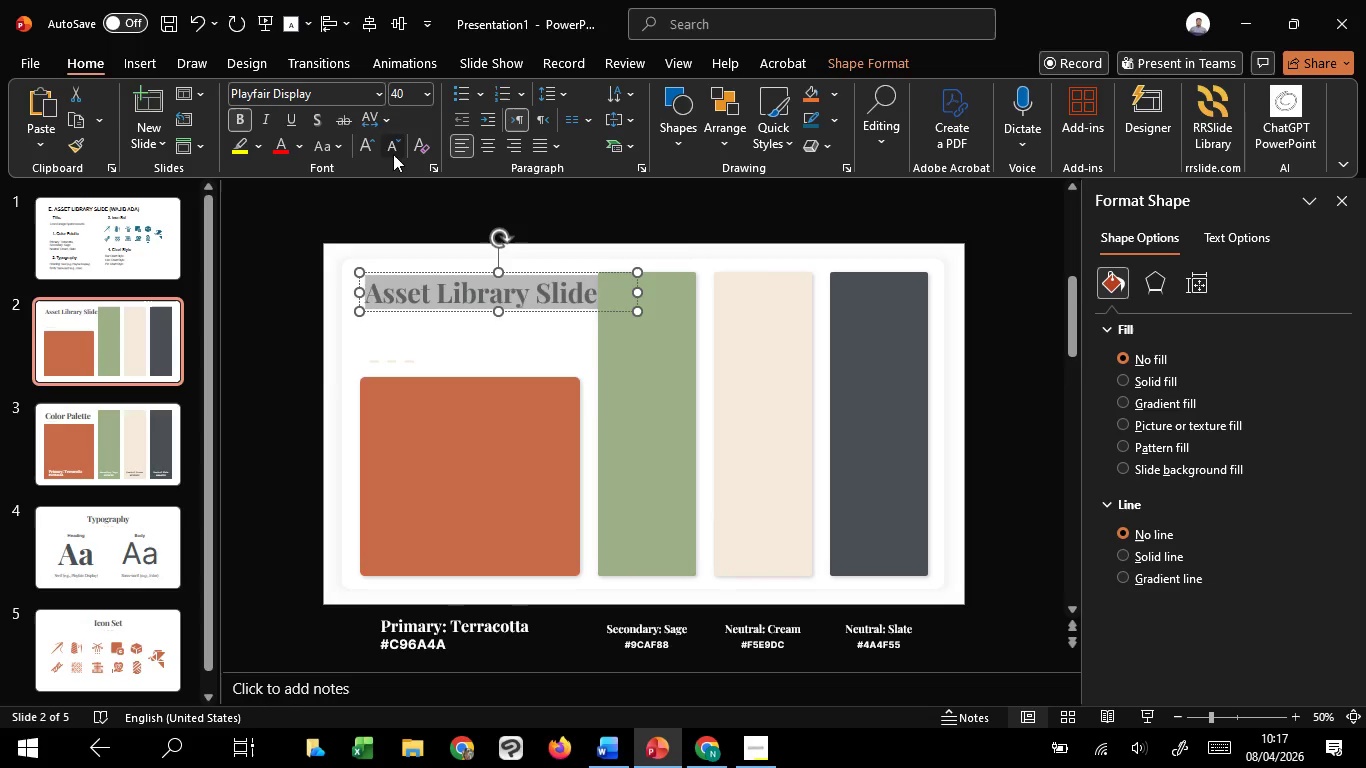 
double_click([393, 154])
 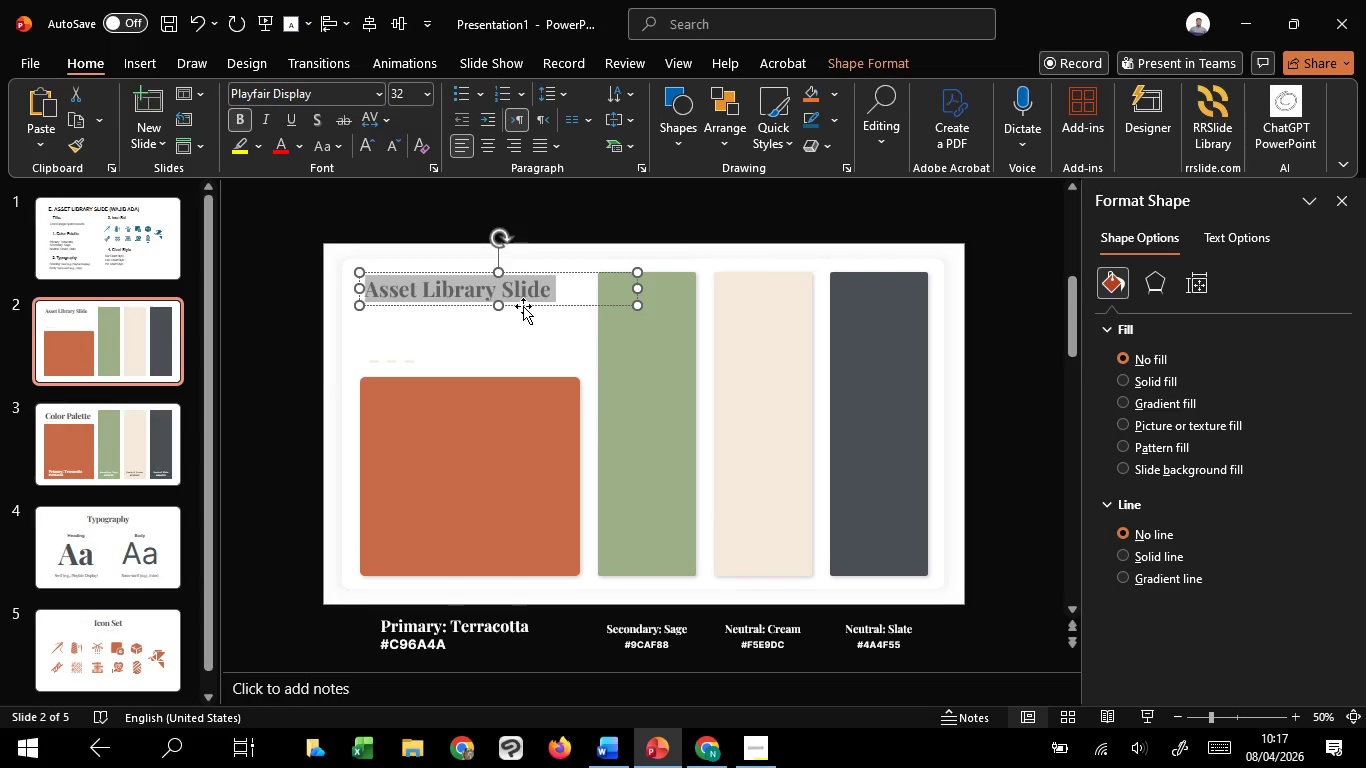 
left_click_drag(start_coordinate=[523, 306], to_coordinate=[527, 322])
 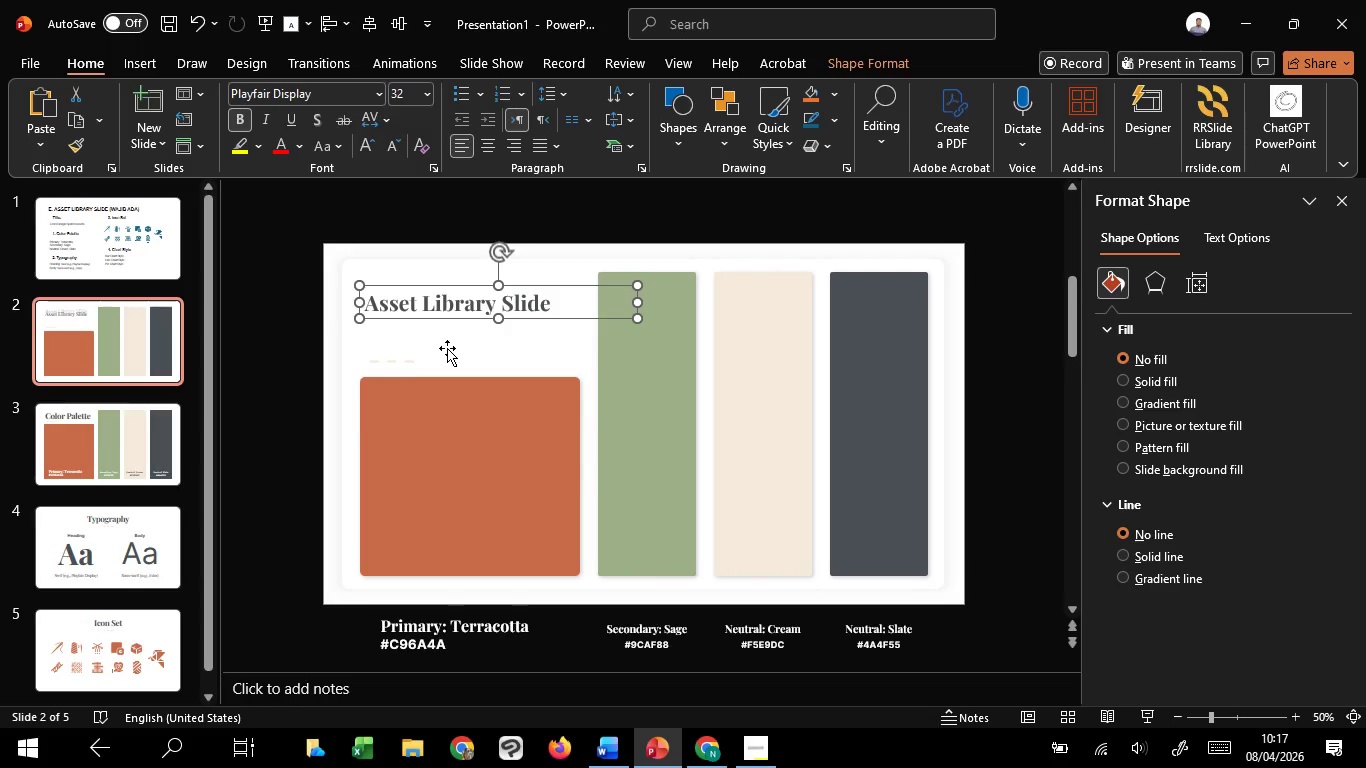 
hold_key(key=ShiftLeft, duration=1.51)
 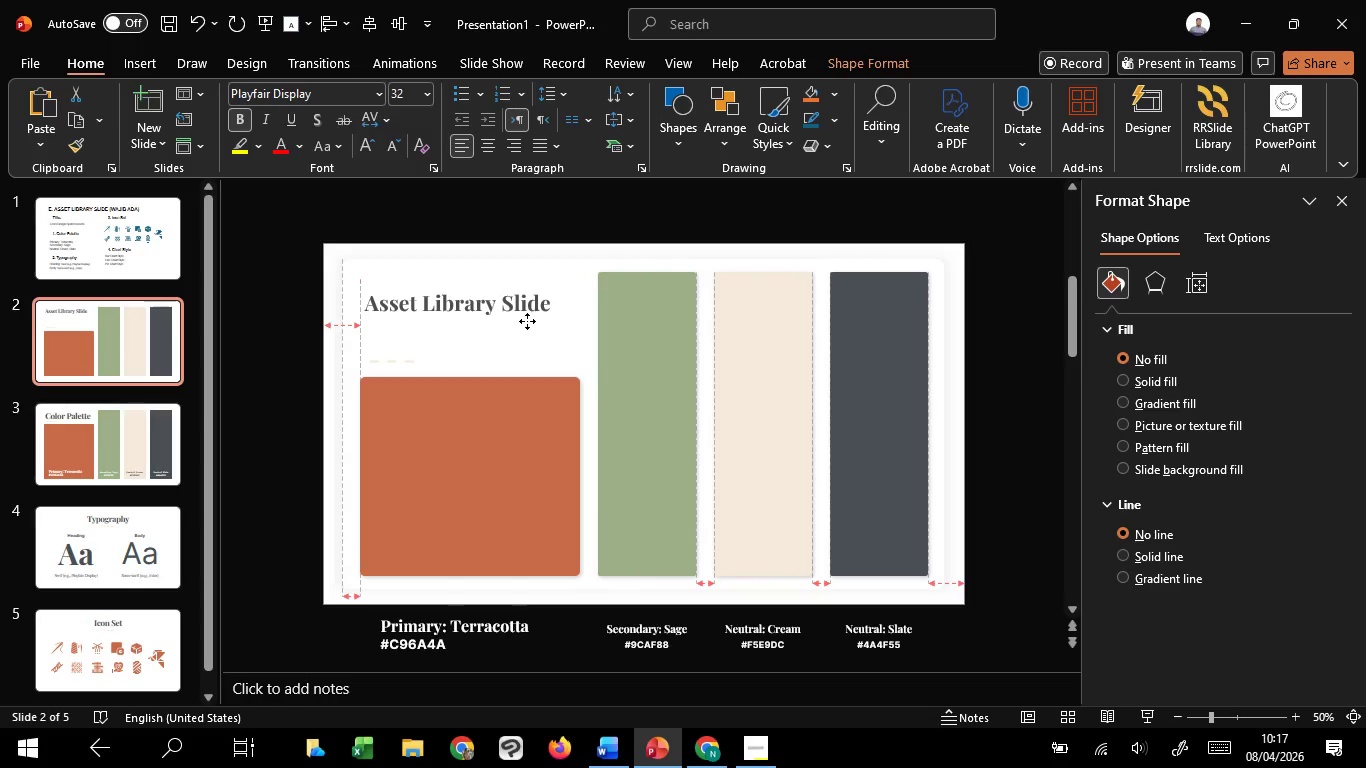 
hold_key(key=ShiftLeft, duration=1.52)
 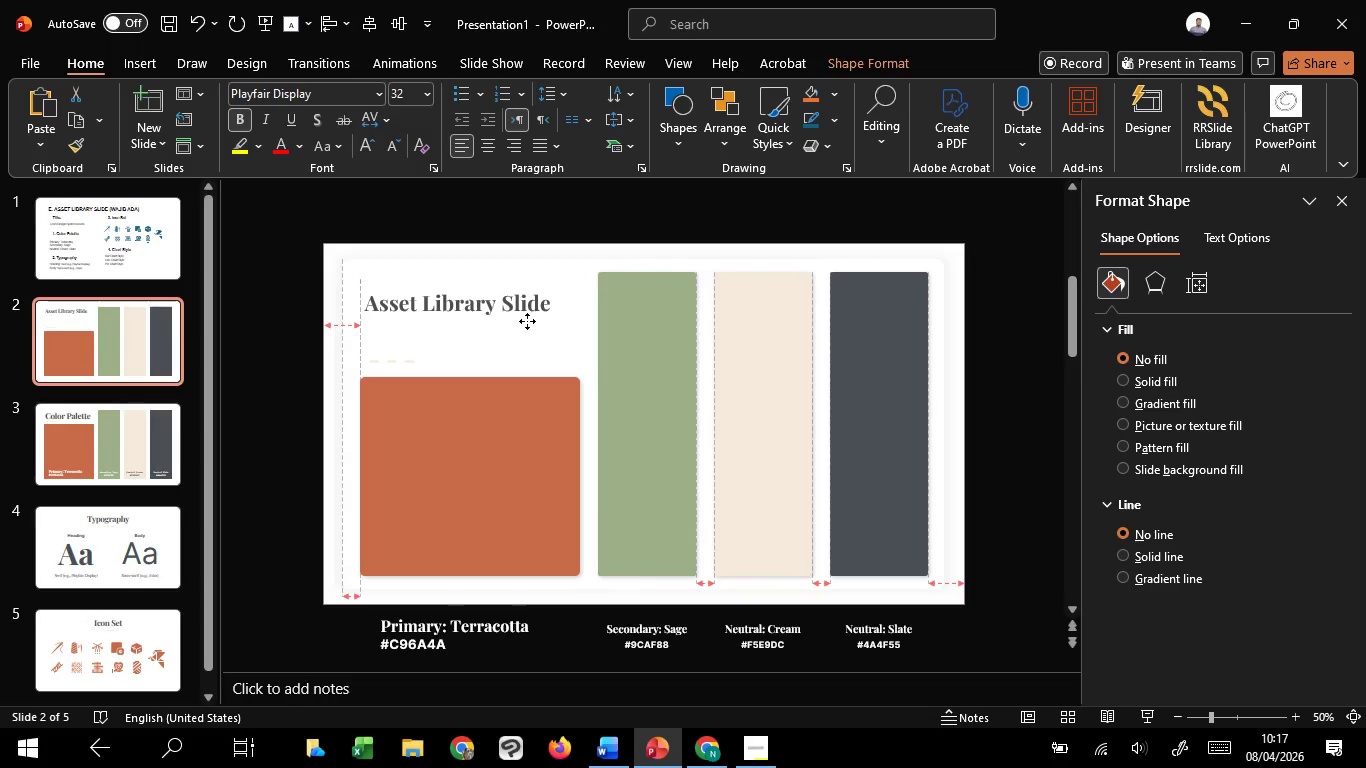 
hold_key(key=ShiftLeft, duration=1.5)
 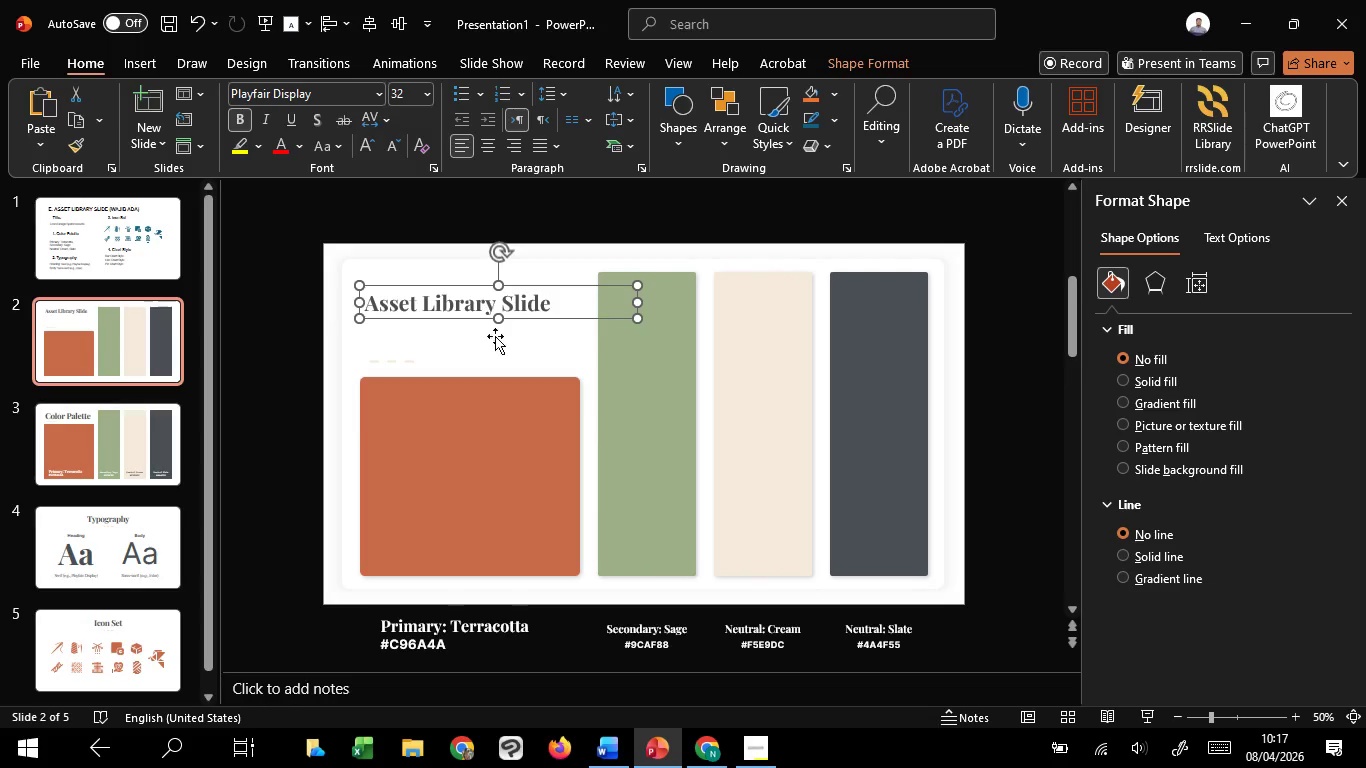 
hold_key(key=ShiftLeft, duration=0.75)
 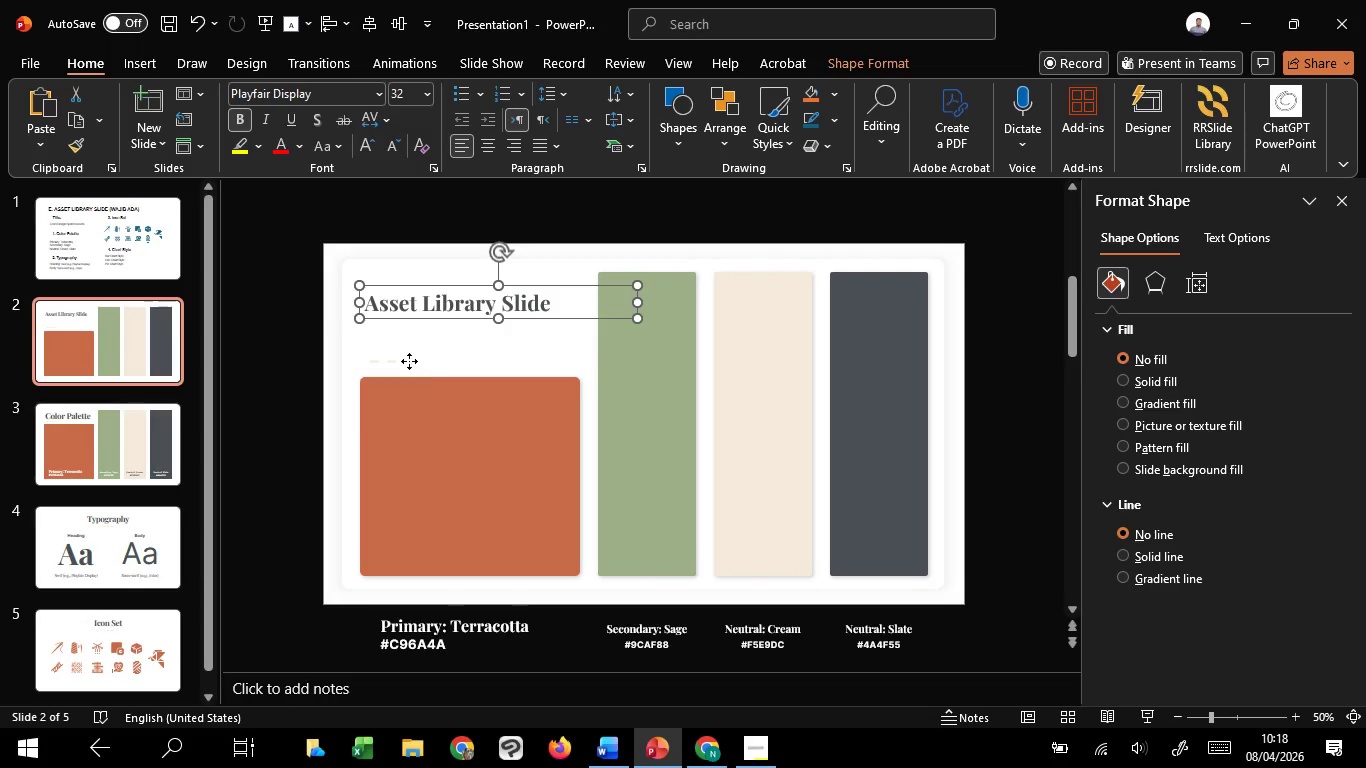 
left_click([409, 361])
 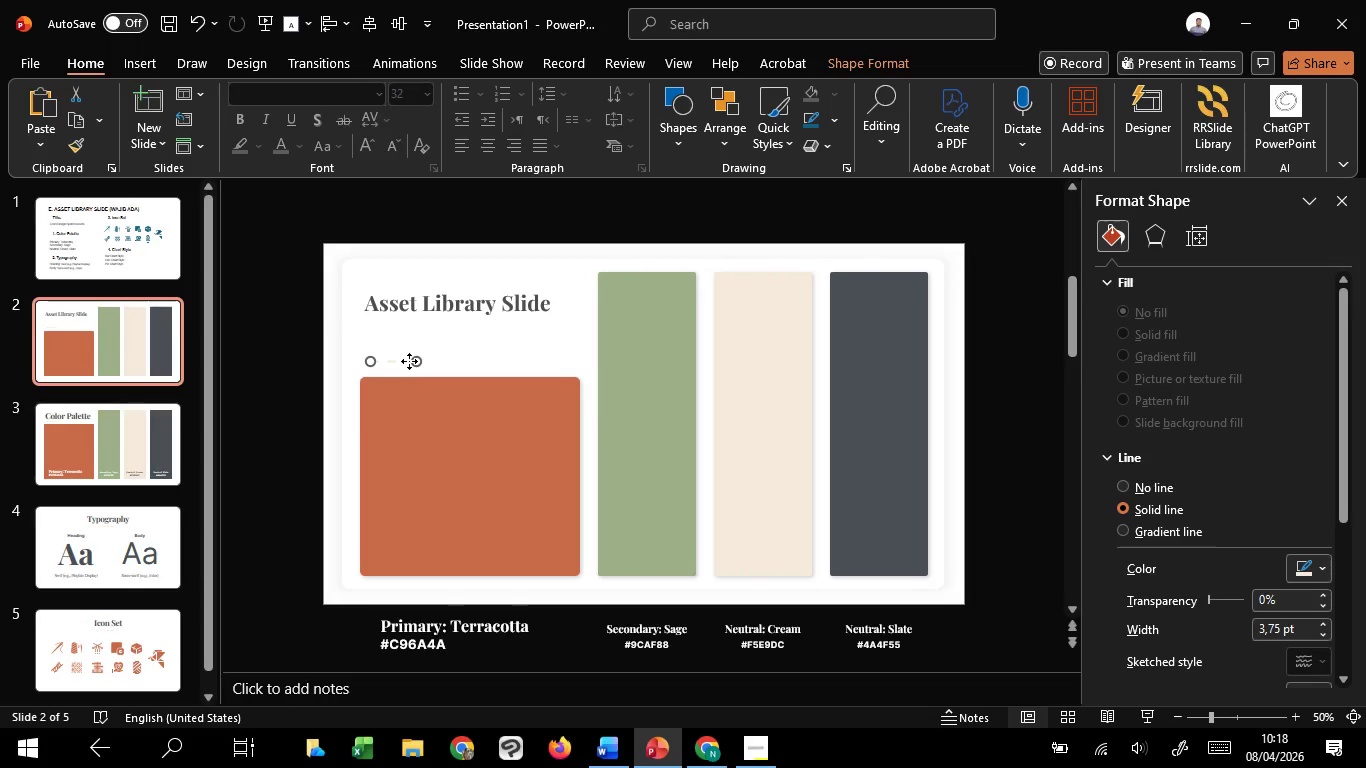 
left_click_drag(start_coordinate=[409, 361], to_coordinate=[407, 327])
 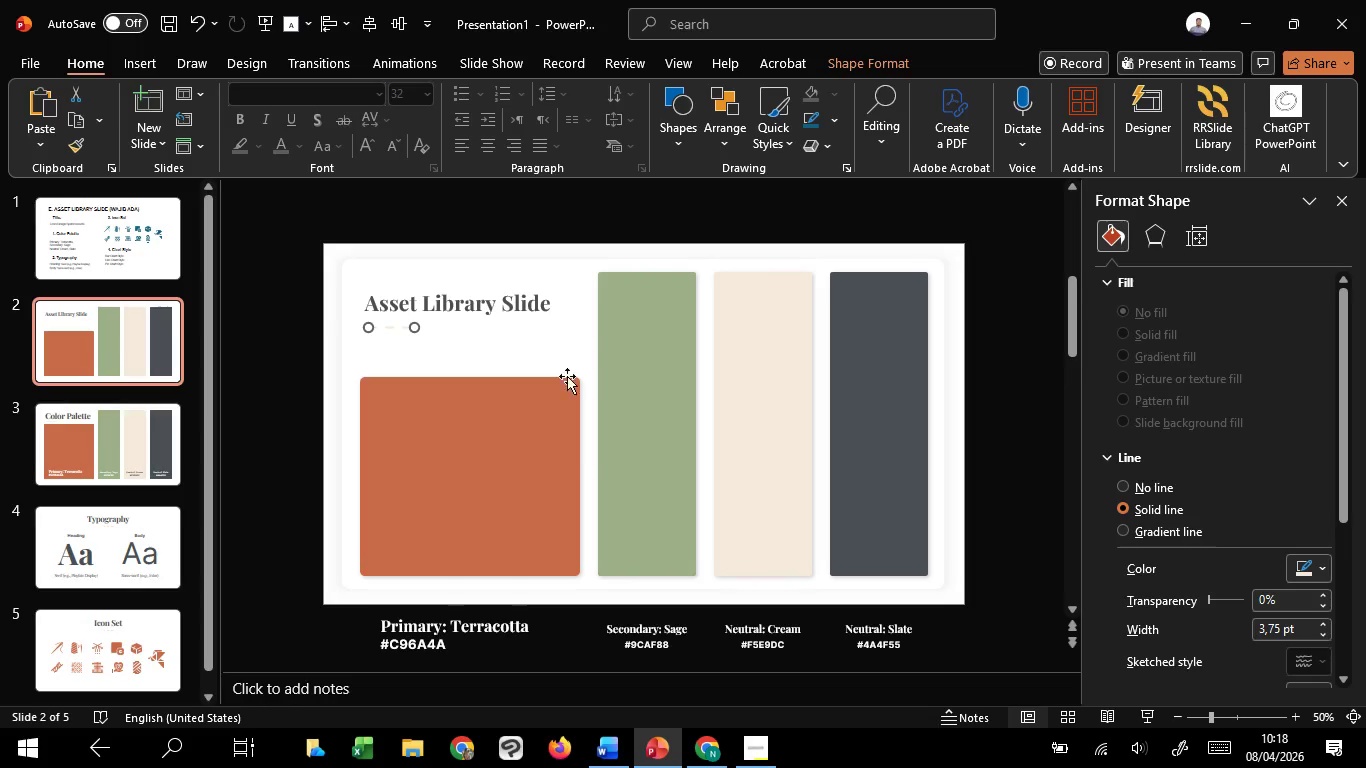 
hold_key(key=ShiftLeft, duration=1.5)
 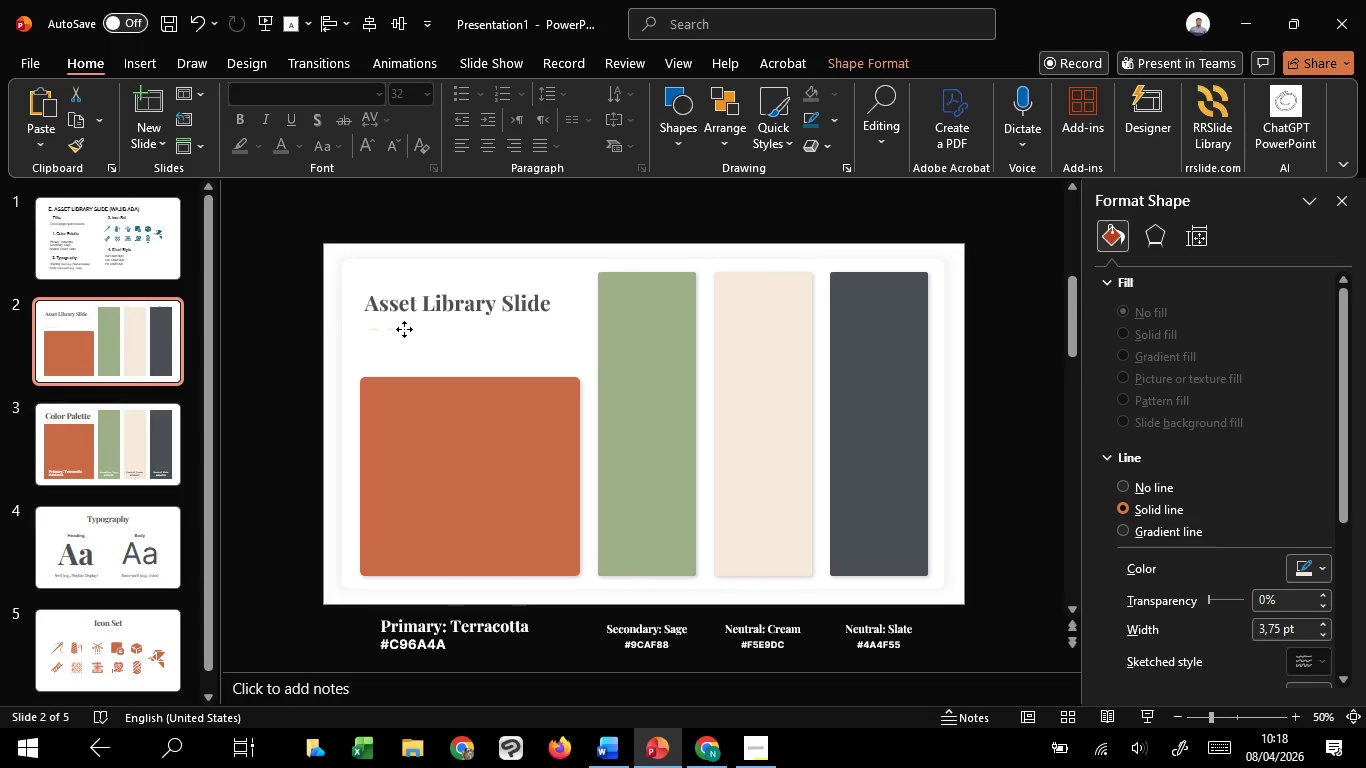 
key(Shift+ShiftLeft)
 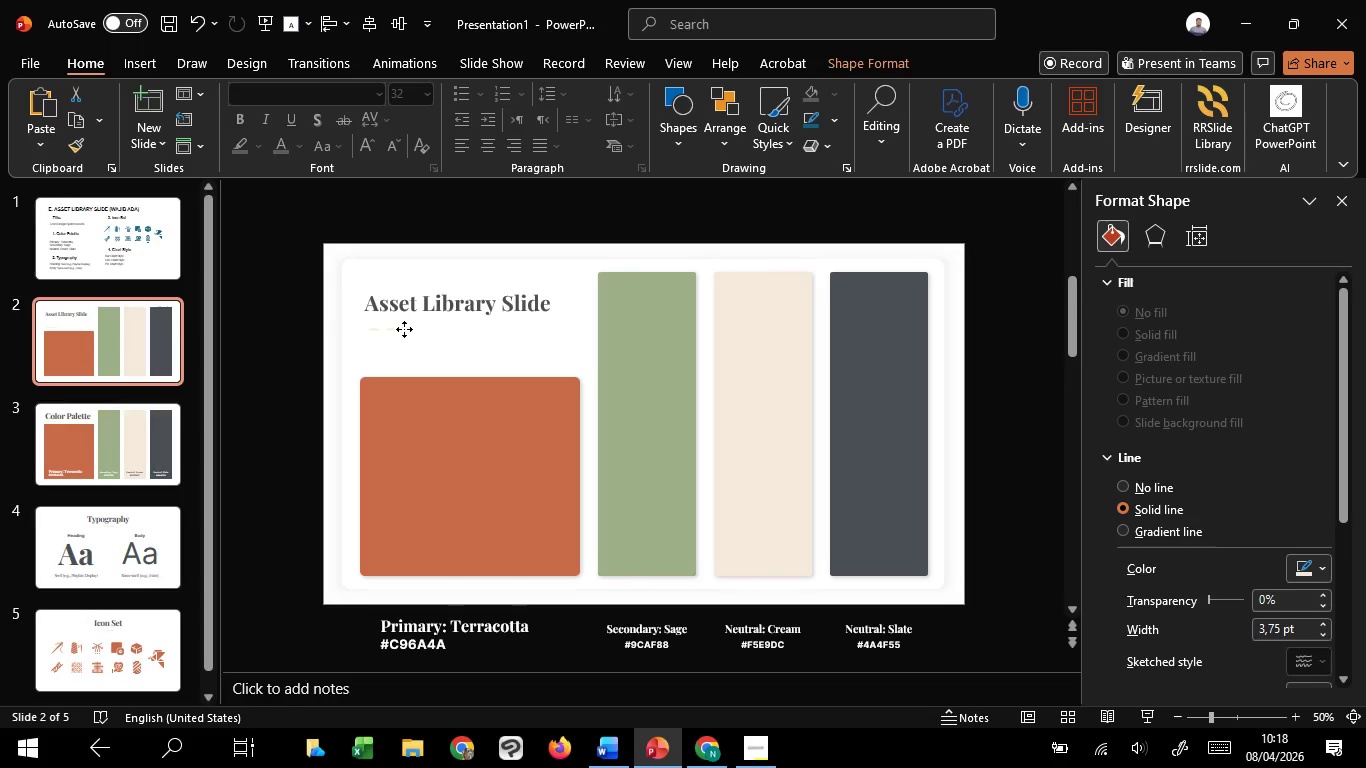 
key(Shift+ShiftLeft)
 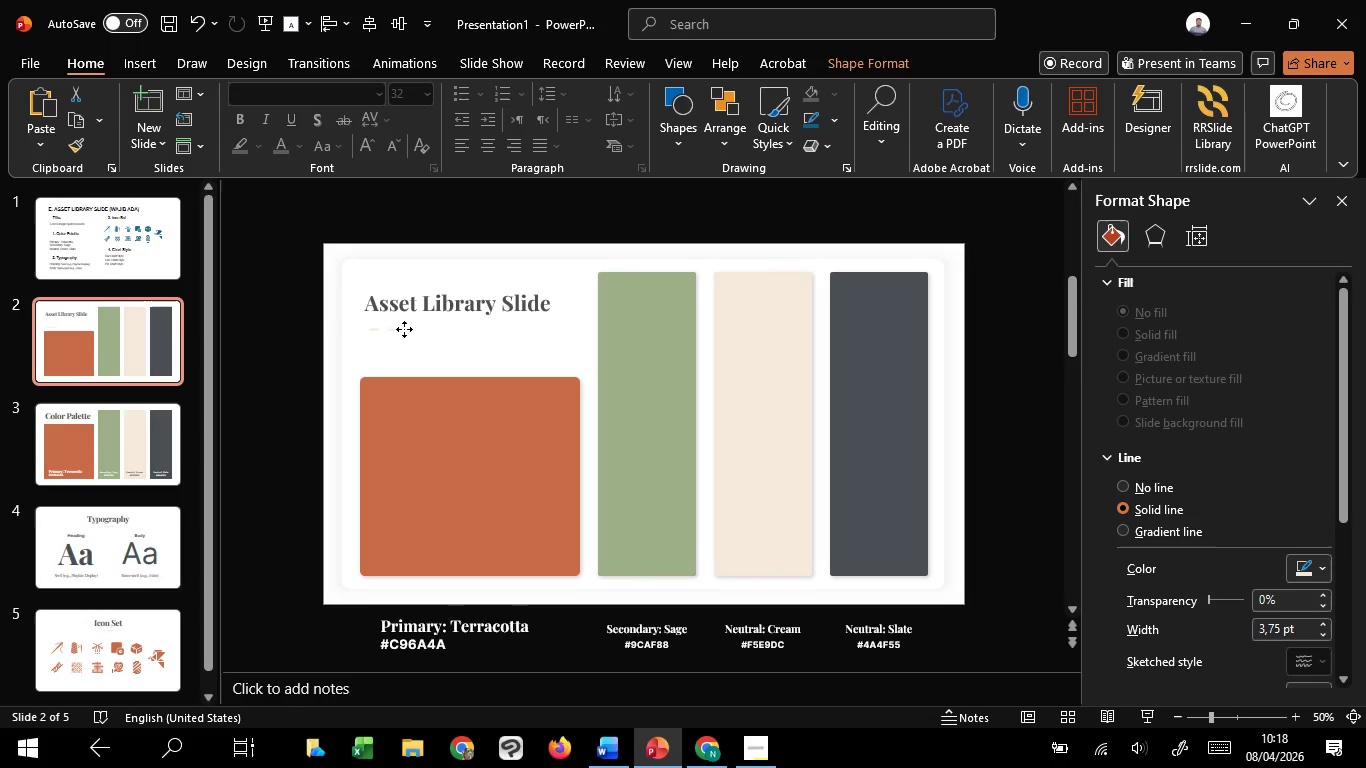 
key(Shift+ShiftLeft)
 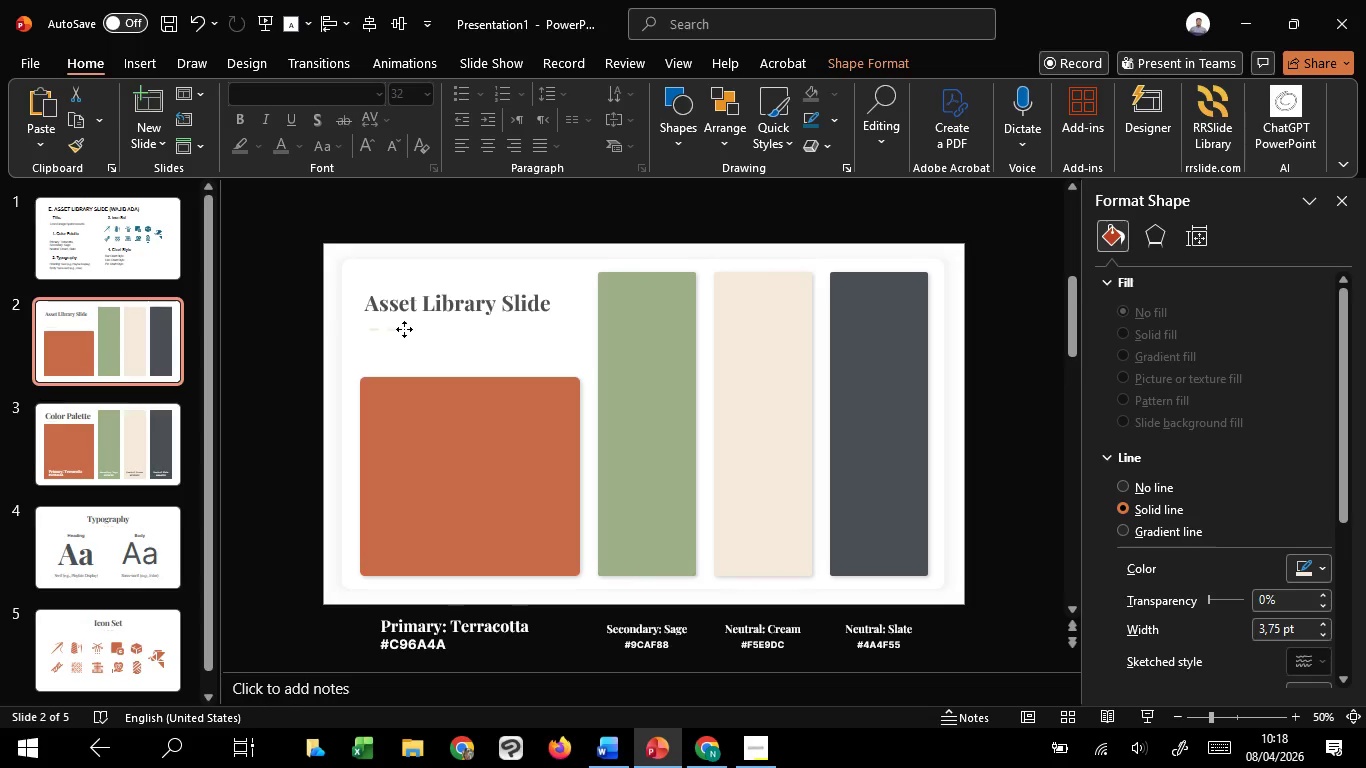 
key(Shift+ShiftLeft)
 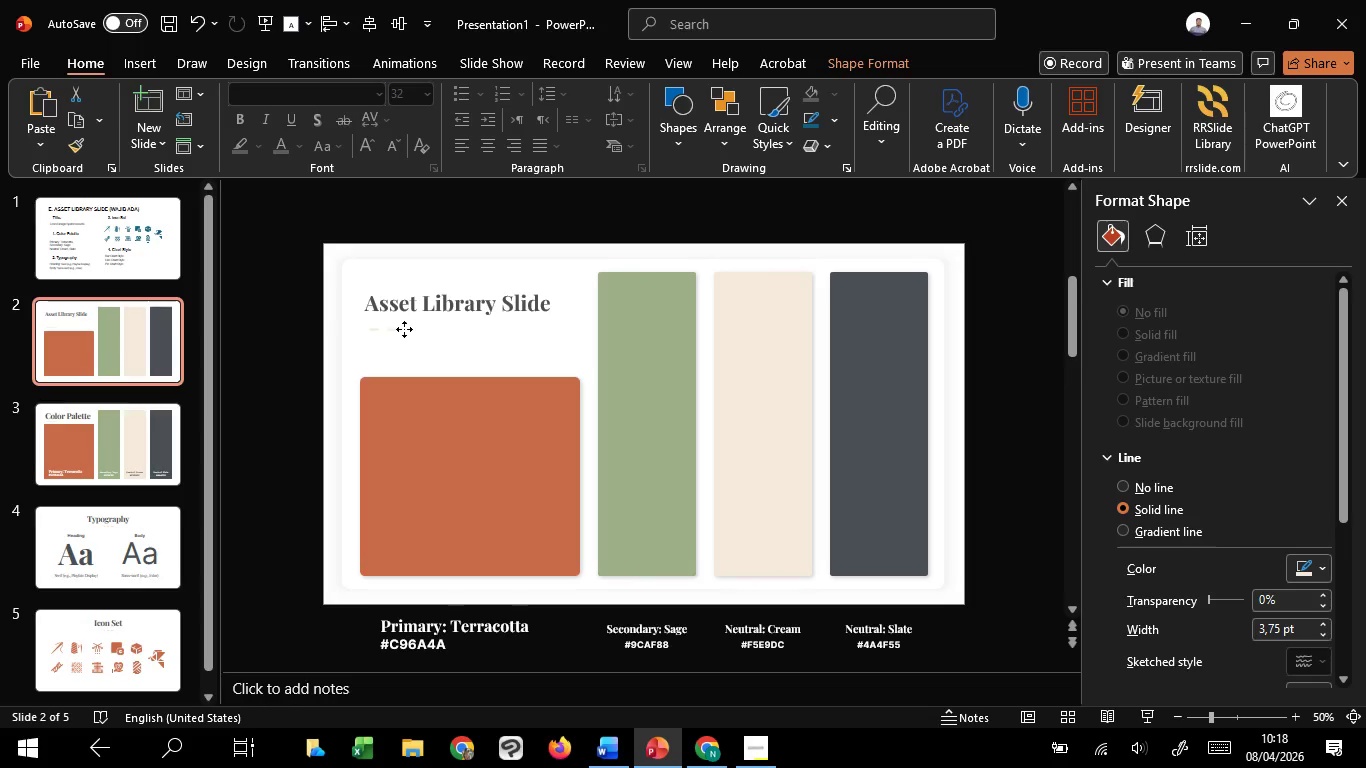 
key(Shift+ShiftLeft)
 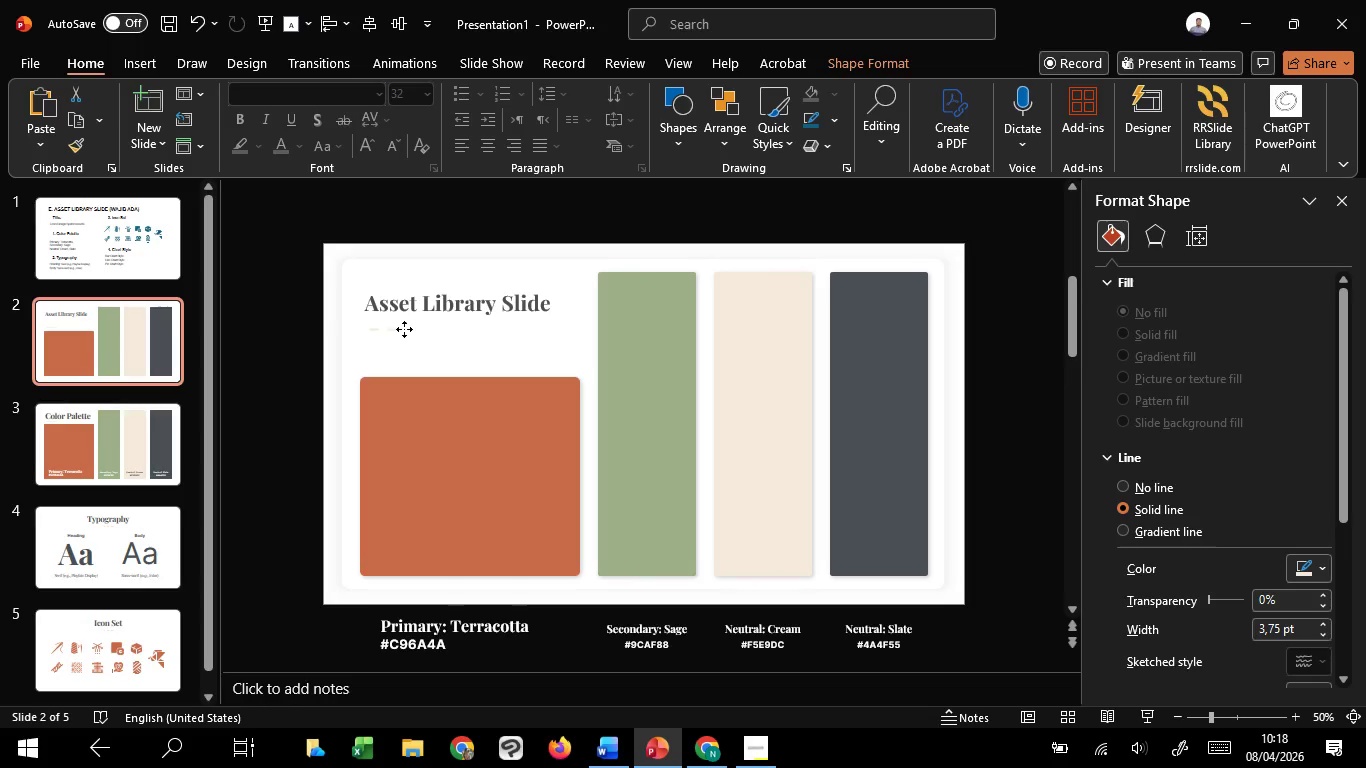 
key(Shift+ShiftLeft)
 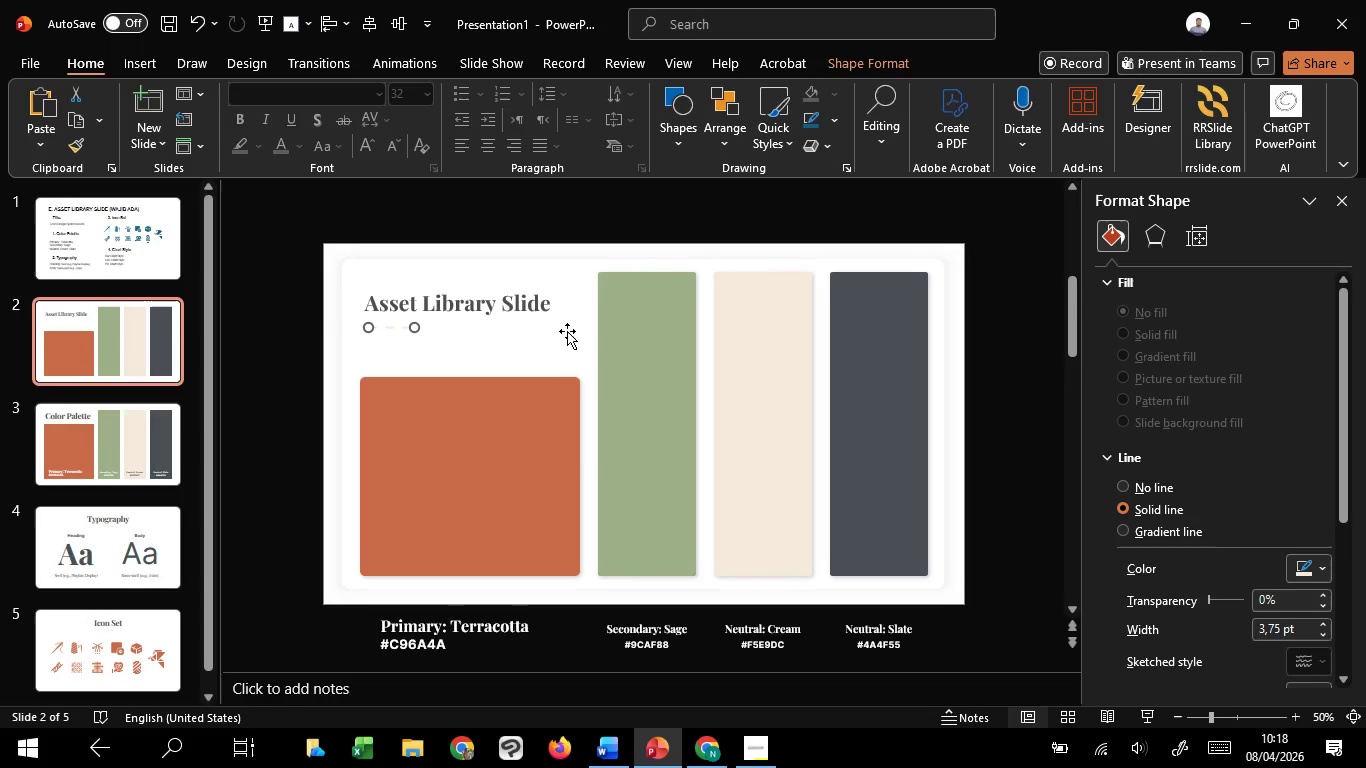 
left_click([1143, 719])
 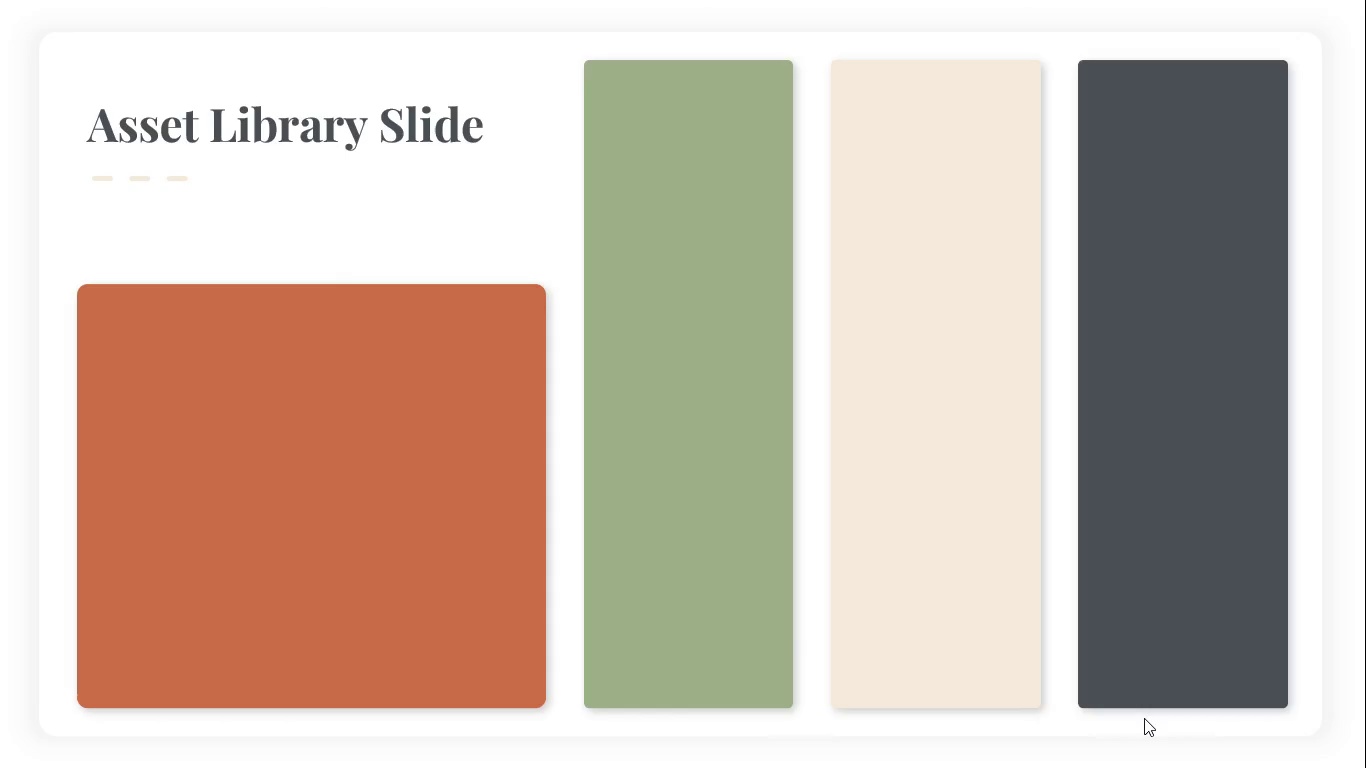 
key(Escape)
 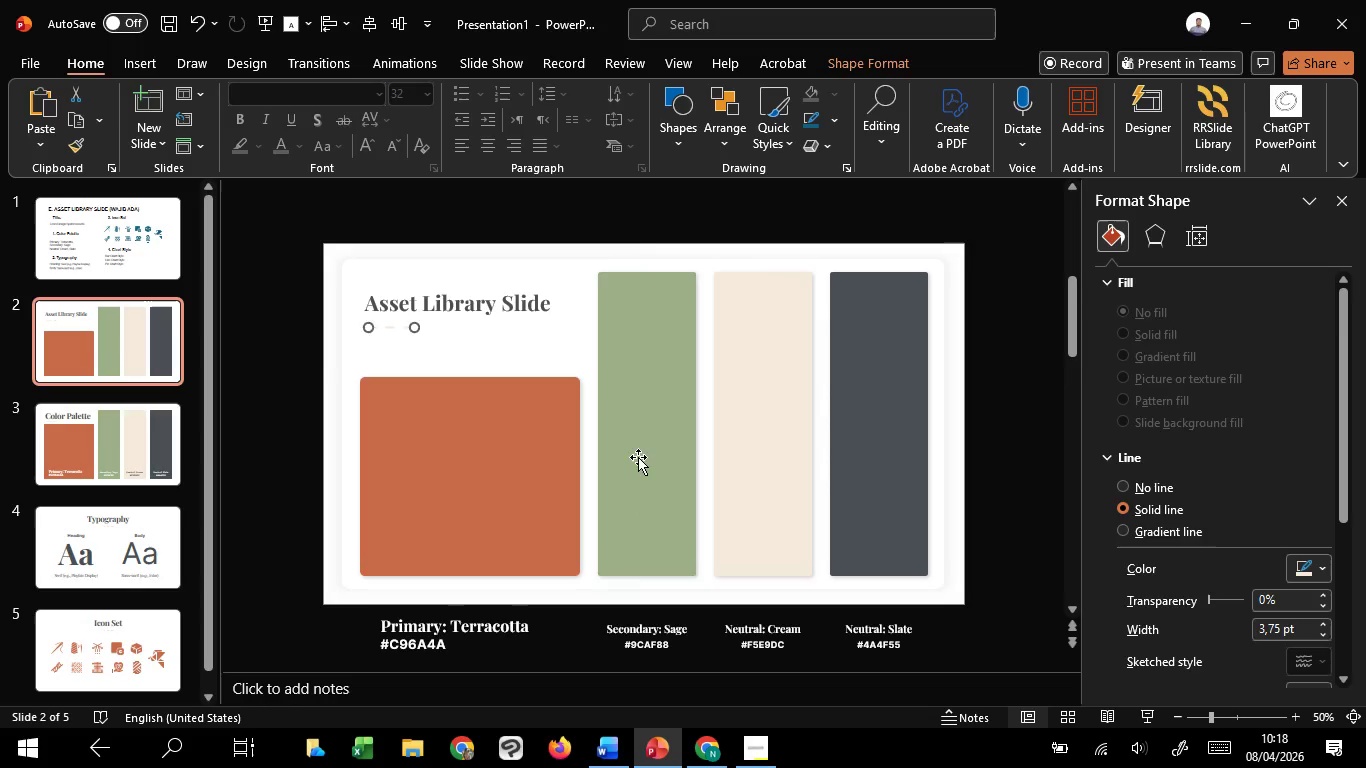 
left_click([638, 457])
 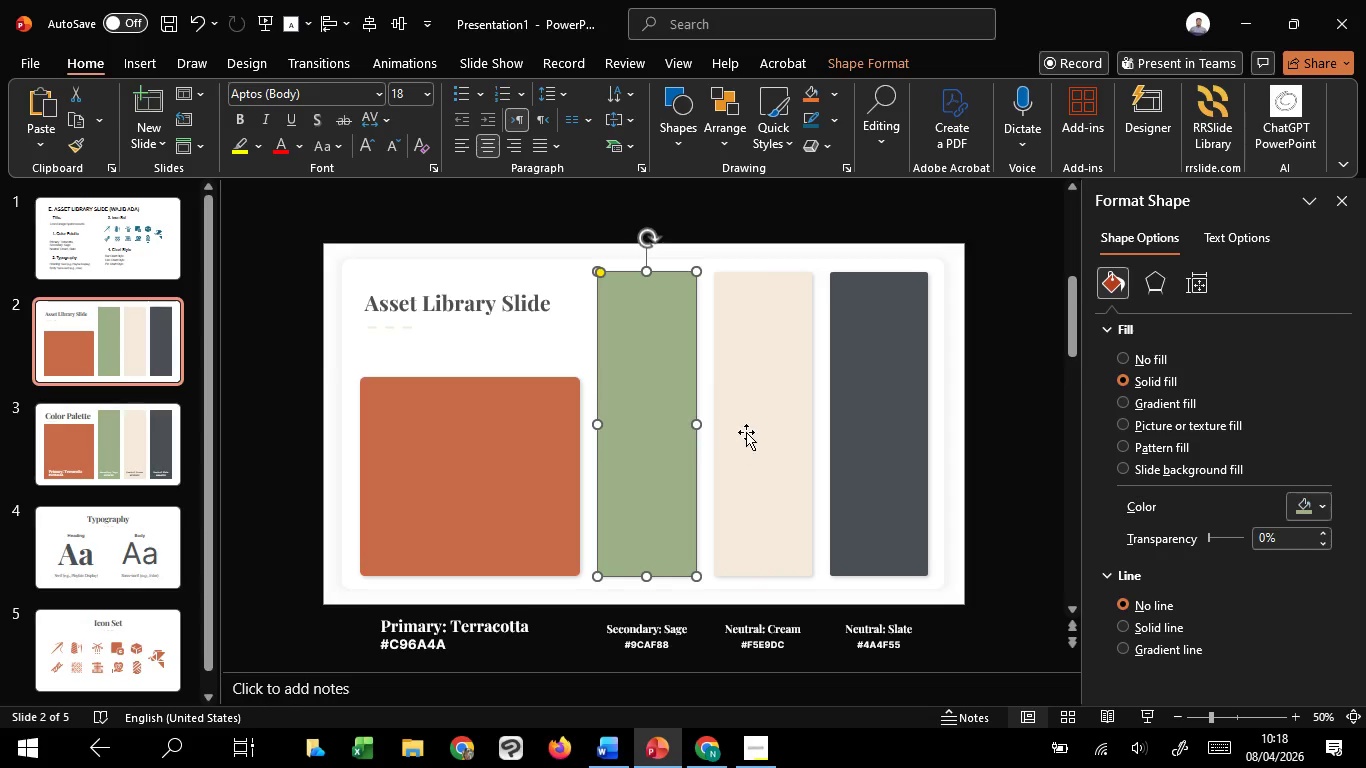 
hold_key(key=ShiftLeft, duration=1.52)
left_click([760, 418])
 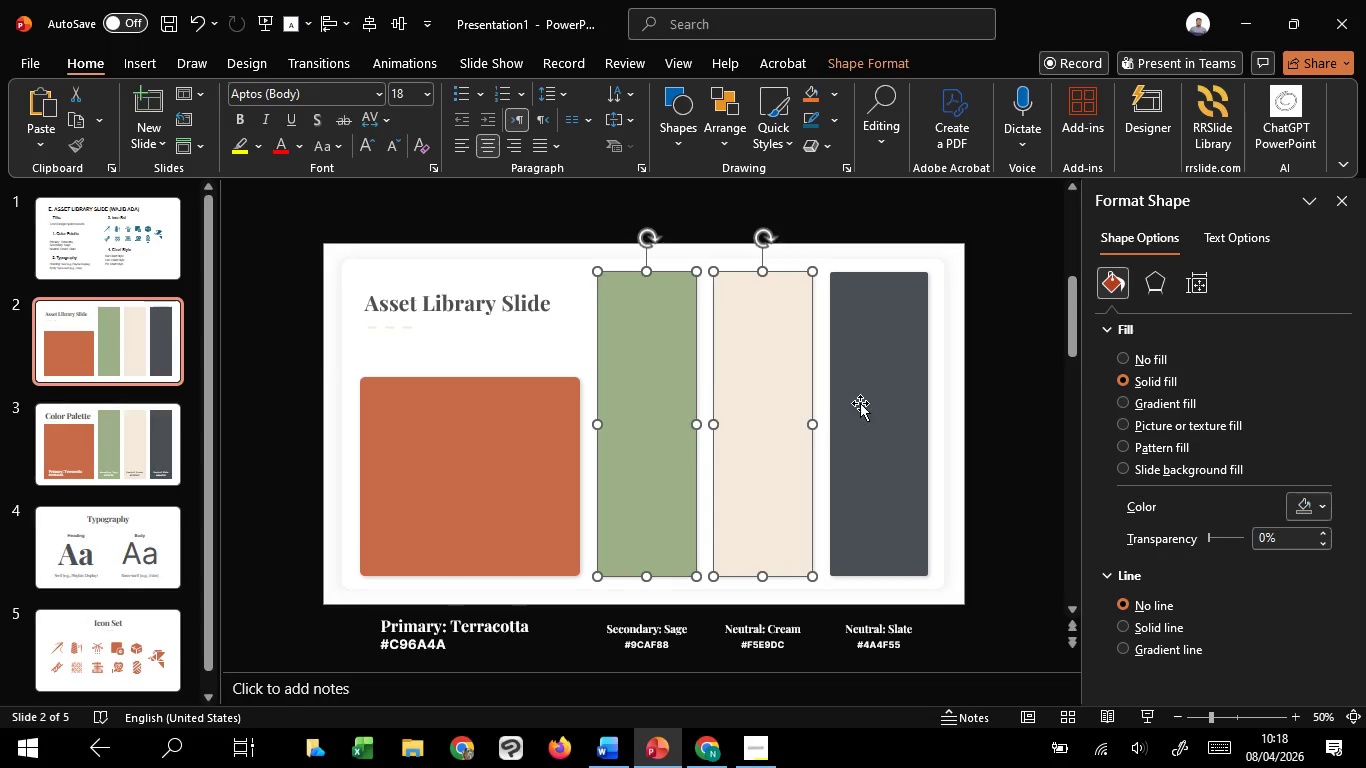 
hold_key(key=ShiftLeft, duration=1.51)
left_click([874, 389])
 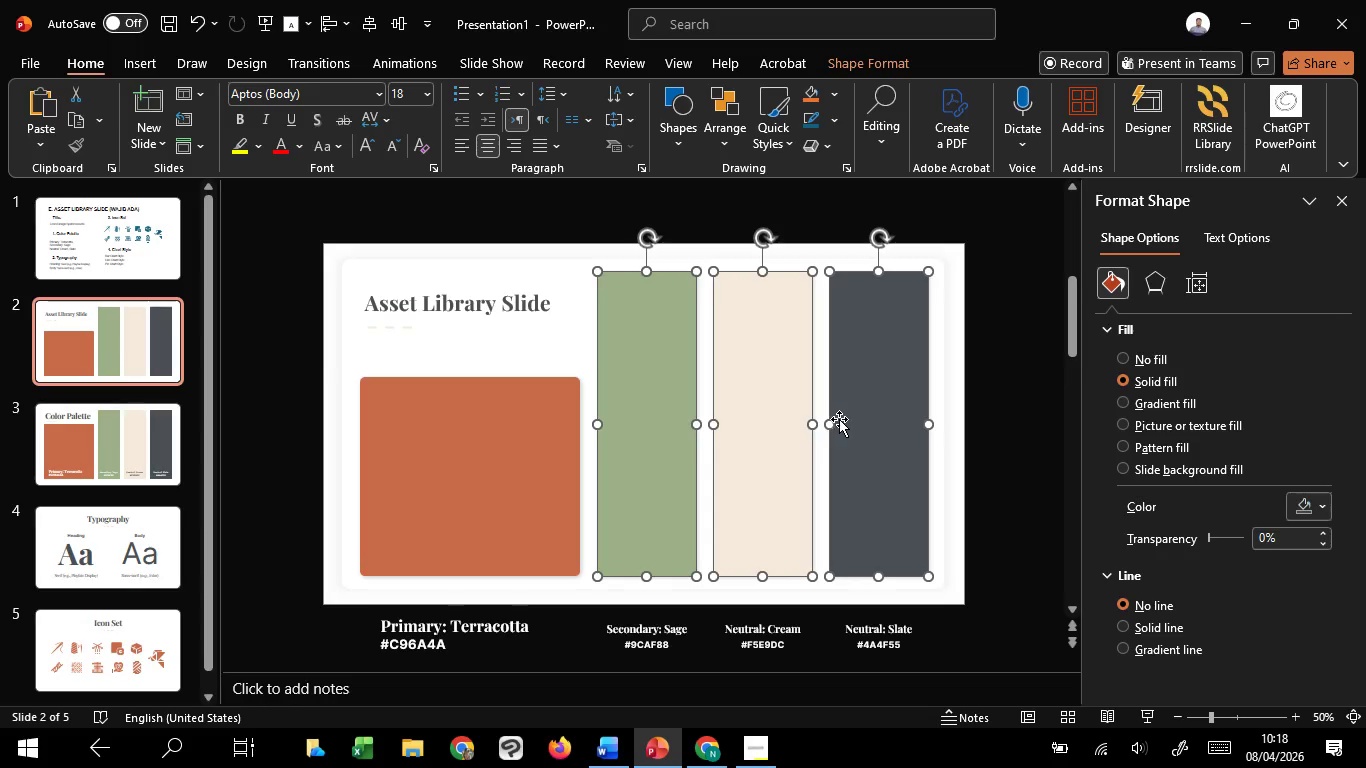 
hold_key(key=ShiftLeft, duration=1.5)
left_click_drag(start_coordinate=[831, 423], to_coordinate=[852, 423])
 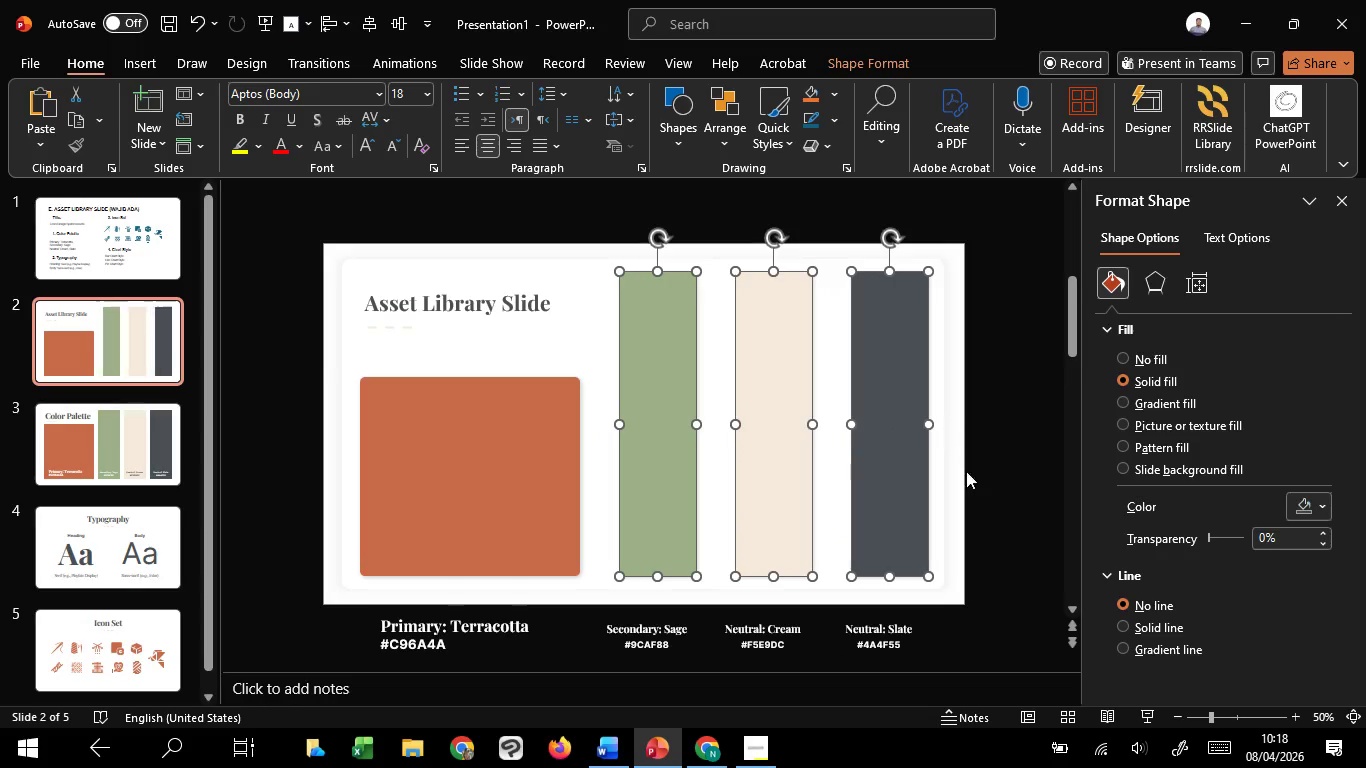 
hold_key(key=ShiftLeft, duration=1.53)
 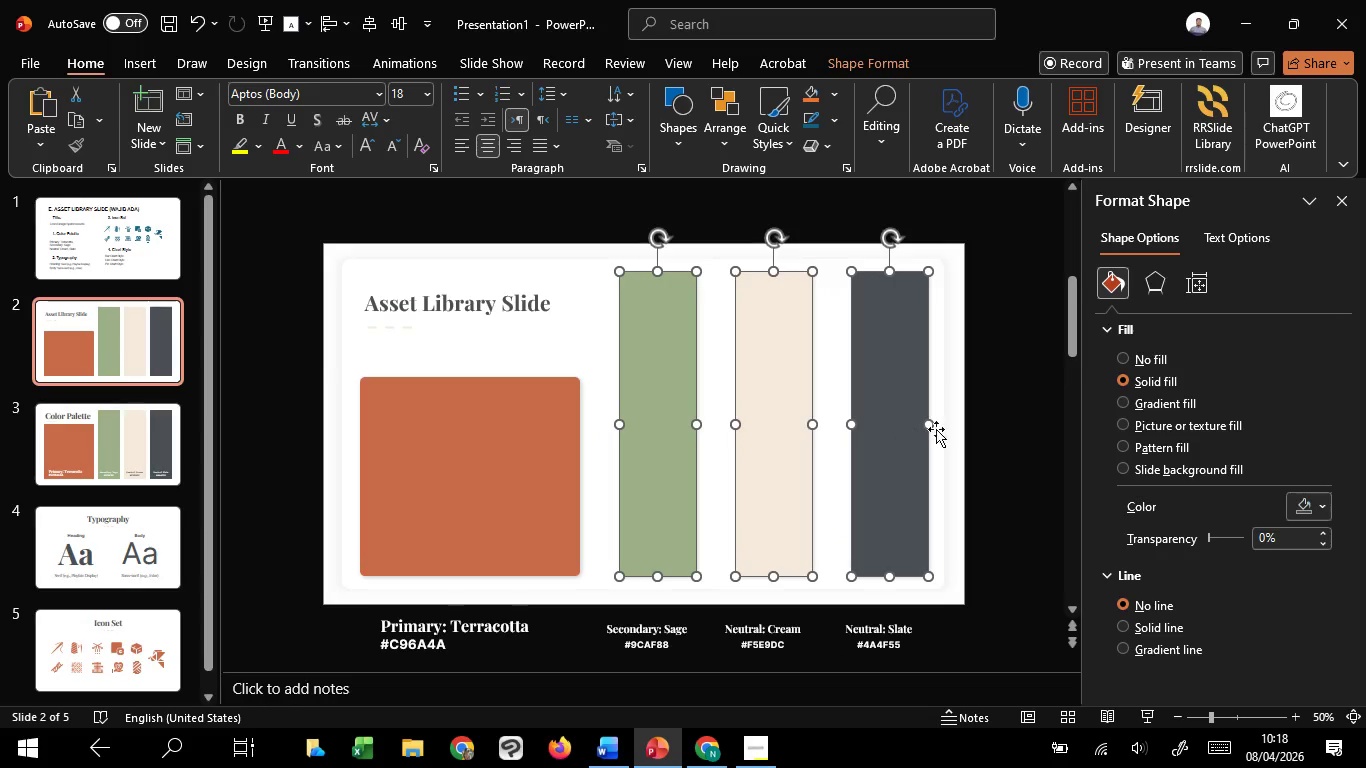 
hold_key(key=ShiftLeft, duration=0.55)
 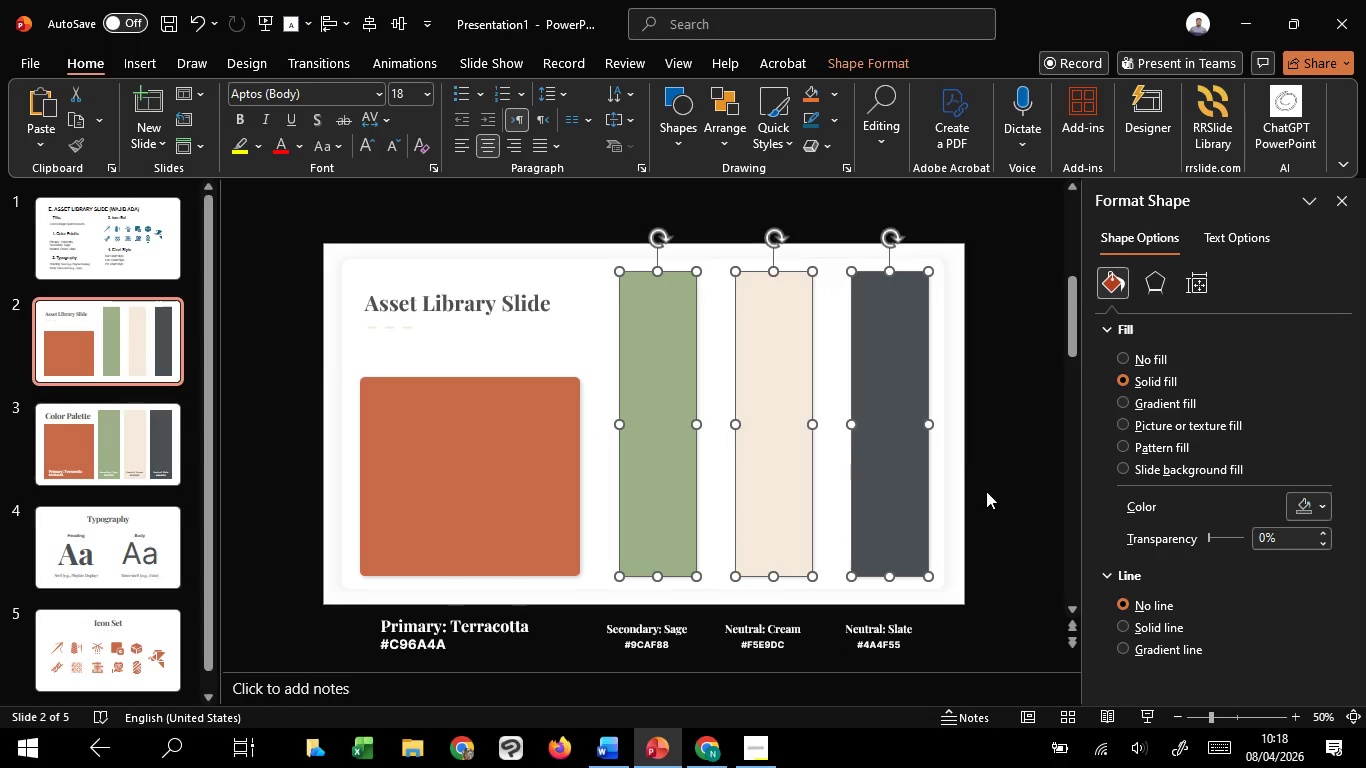 
left_click([986, 492])
 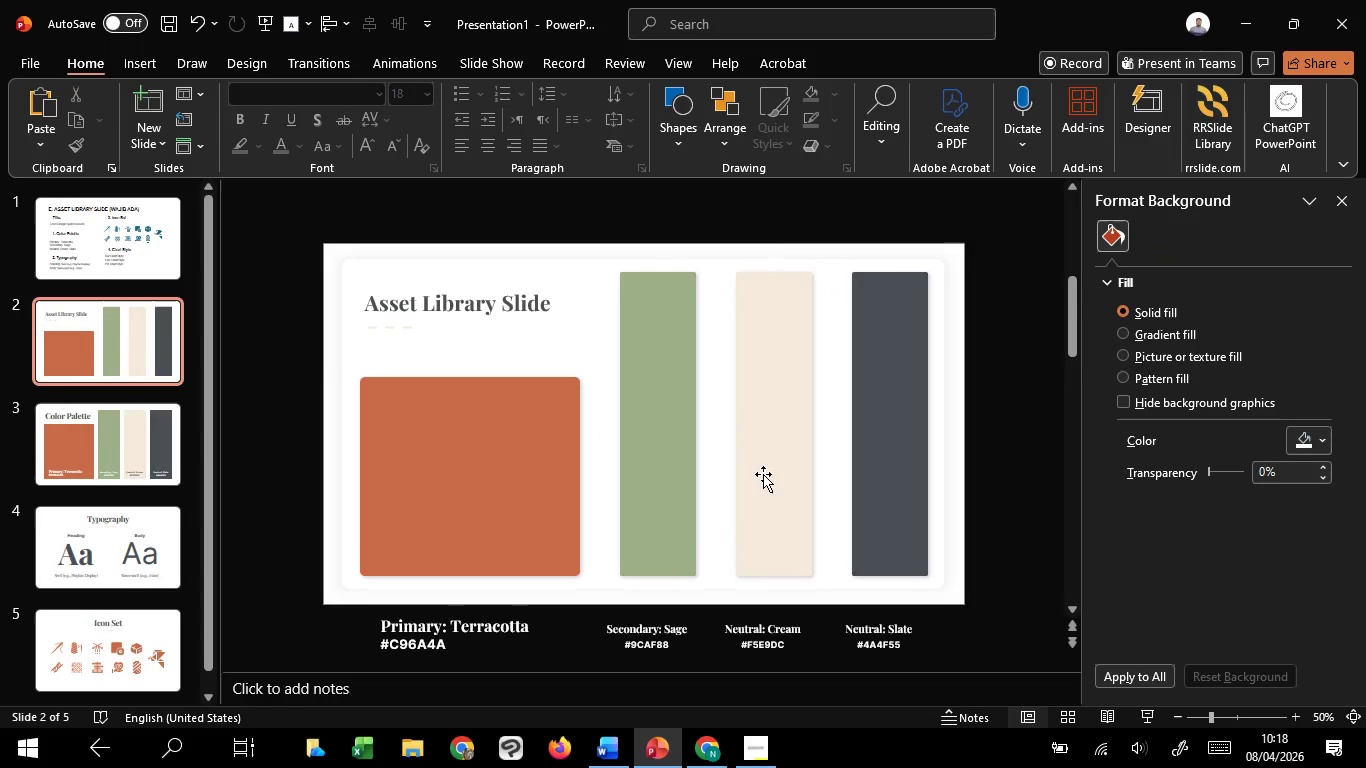 
left_click([763, 474])
 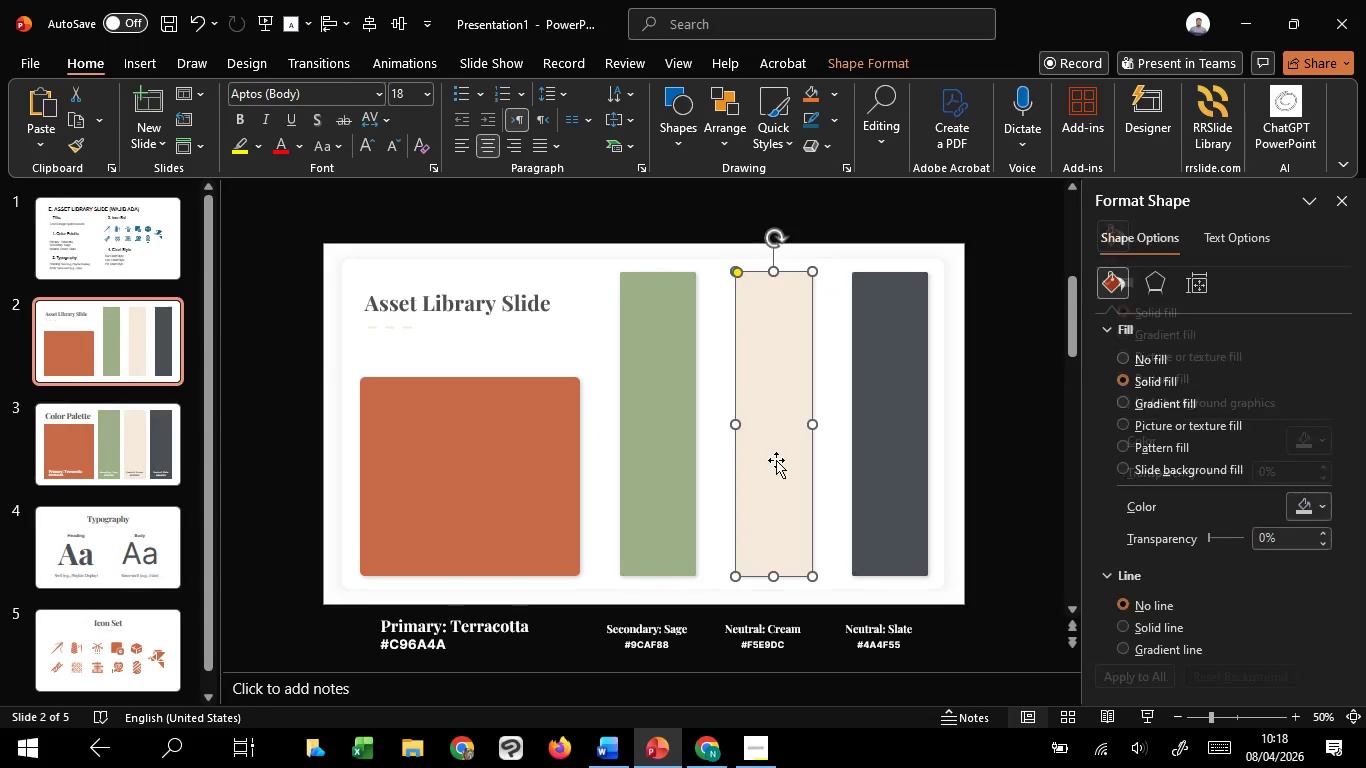 
left_click_drag(start_coordinate=[776, 460], to_coordinate=[800, 458])
 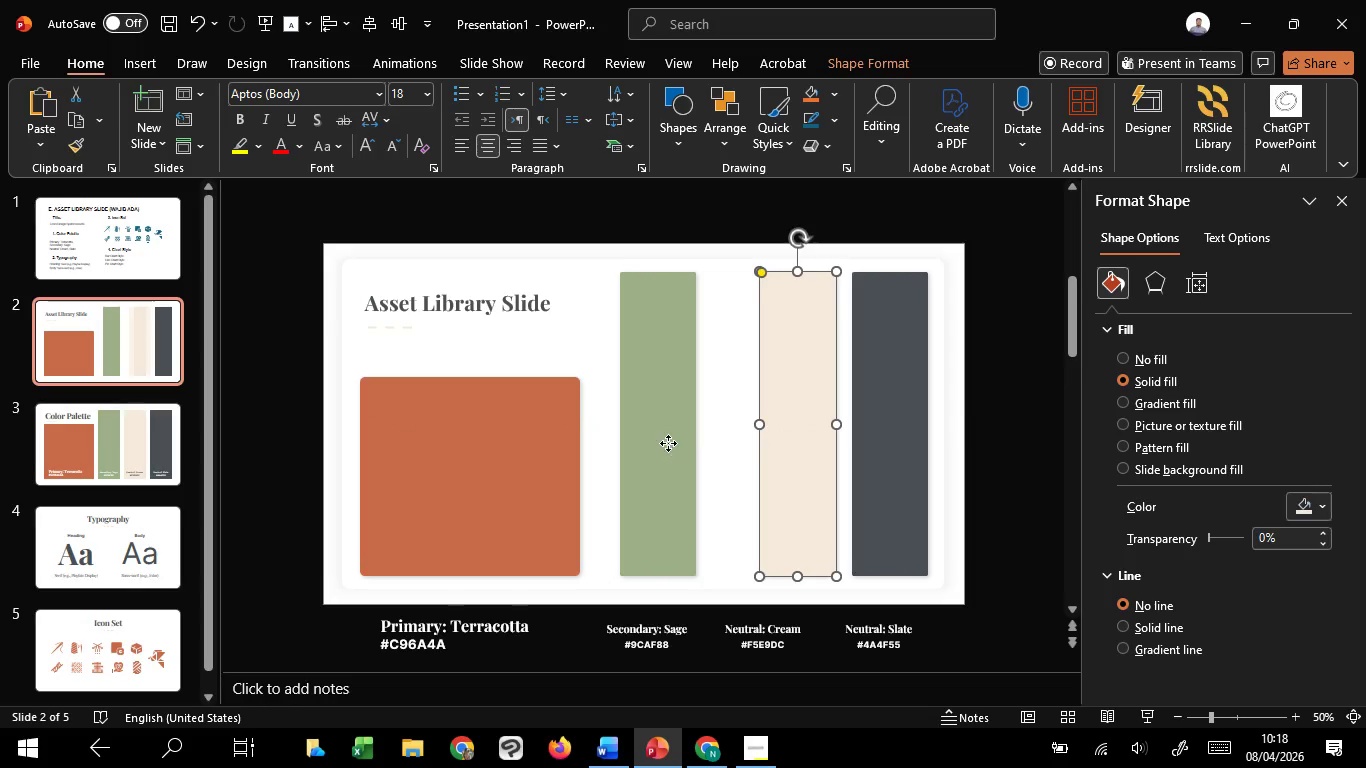 
hold_key(key=ShiftLeft, duration=1.52)
 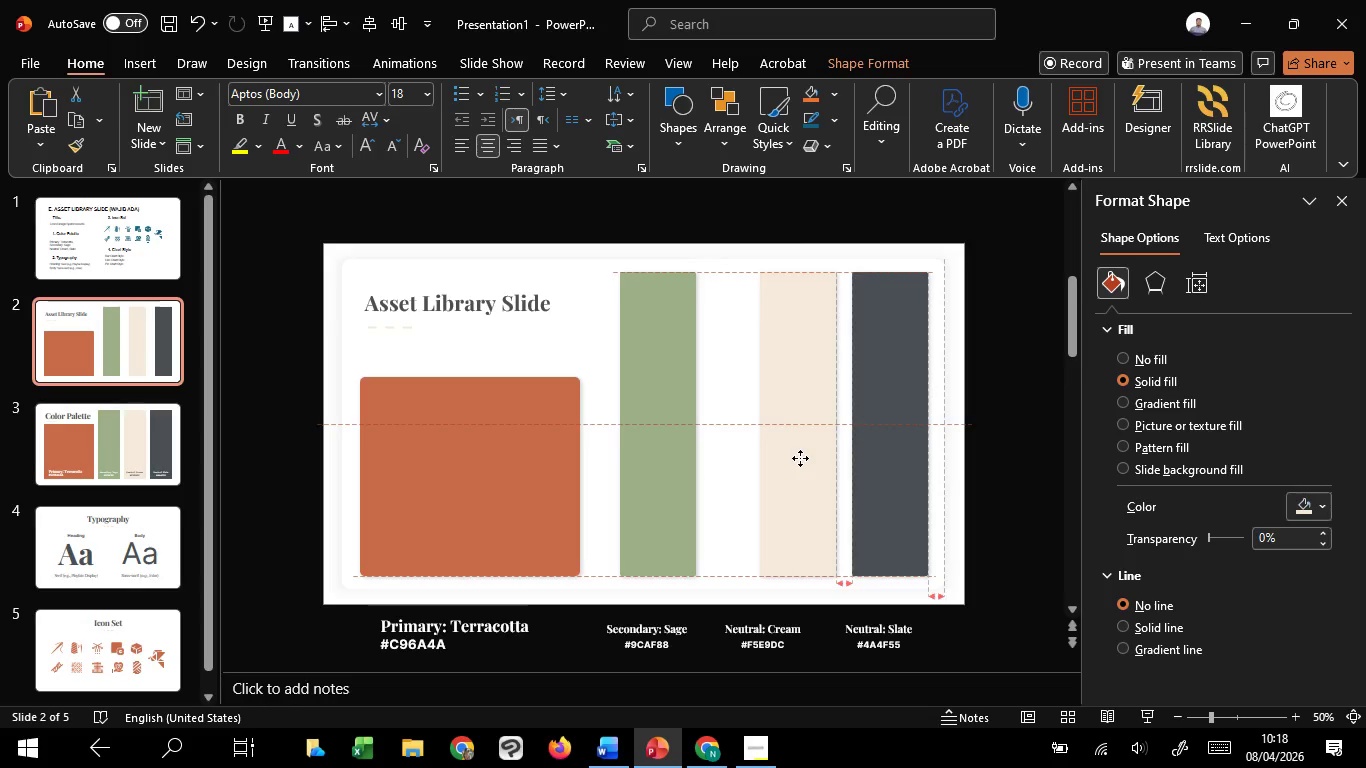 
hold_key(key=ShiftLeft, duration=1.51)
left_click([668, 443])
 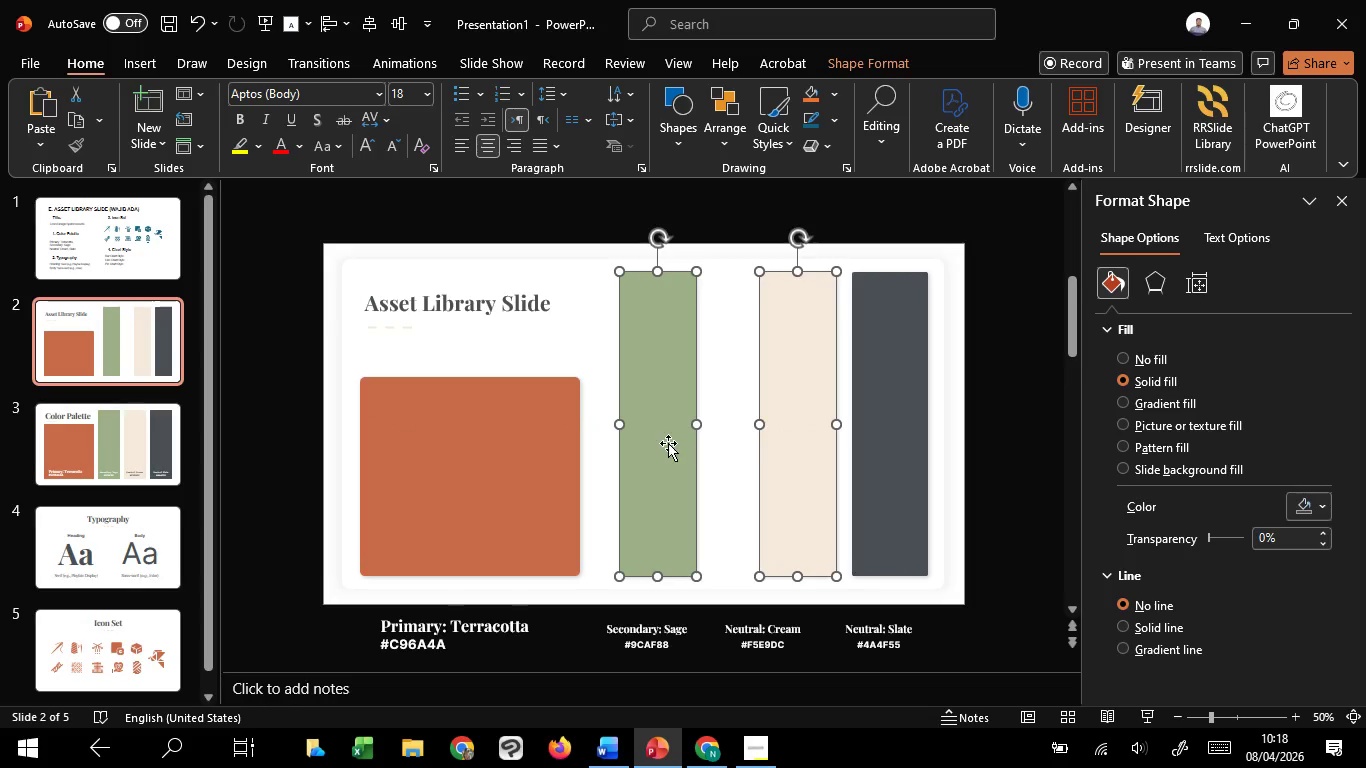 
key(Shift+ShiftLeft)
 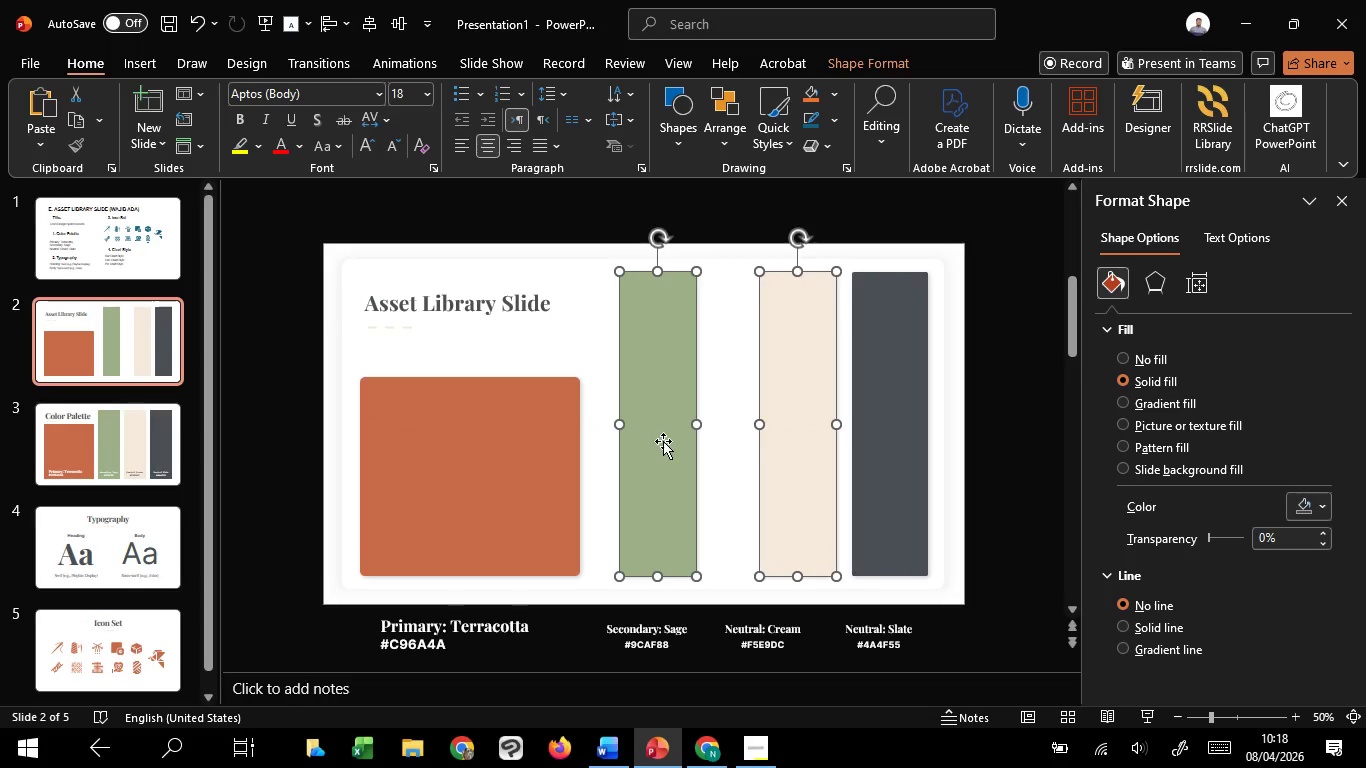 
key(Shift+ShiftLeft)
 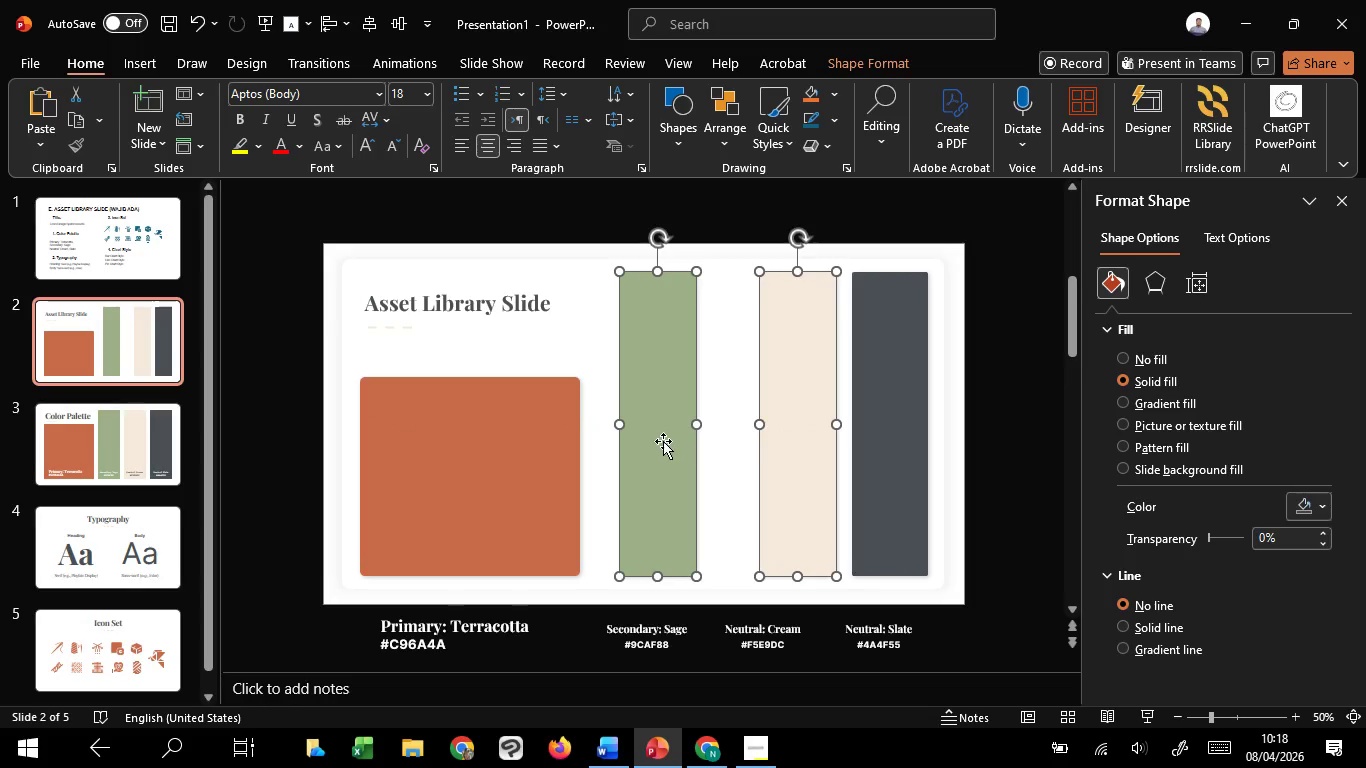 
key(Shift+ShiftLeft)
 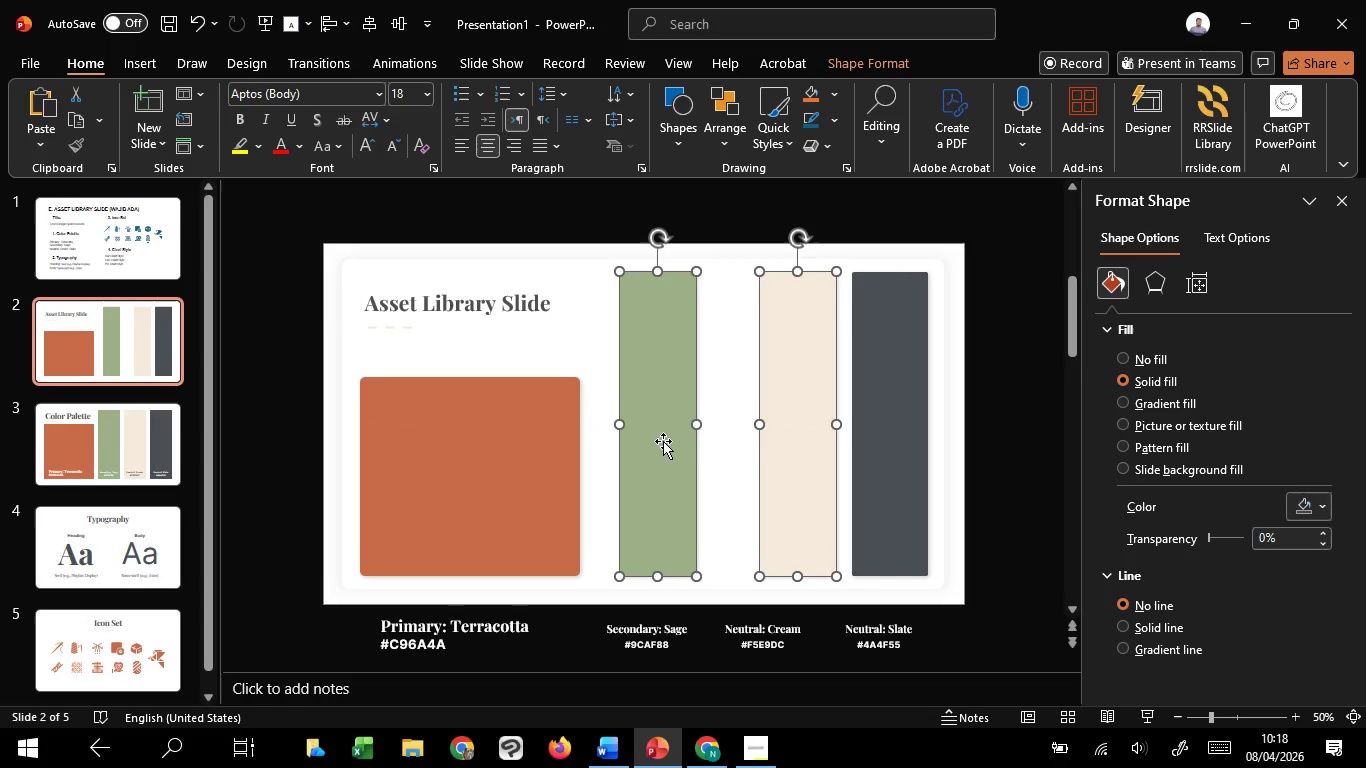 
key(Shift+ShiftLeft)
 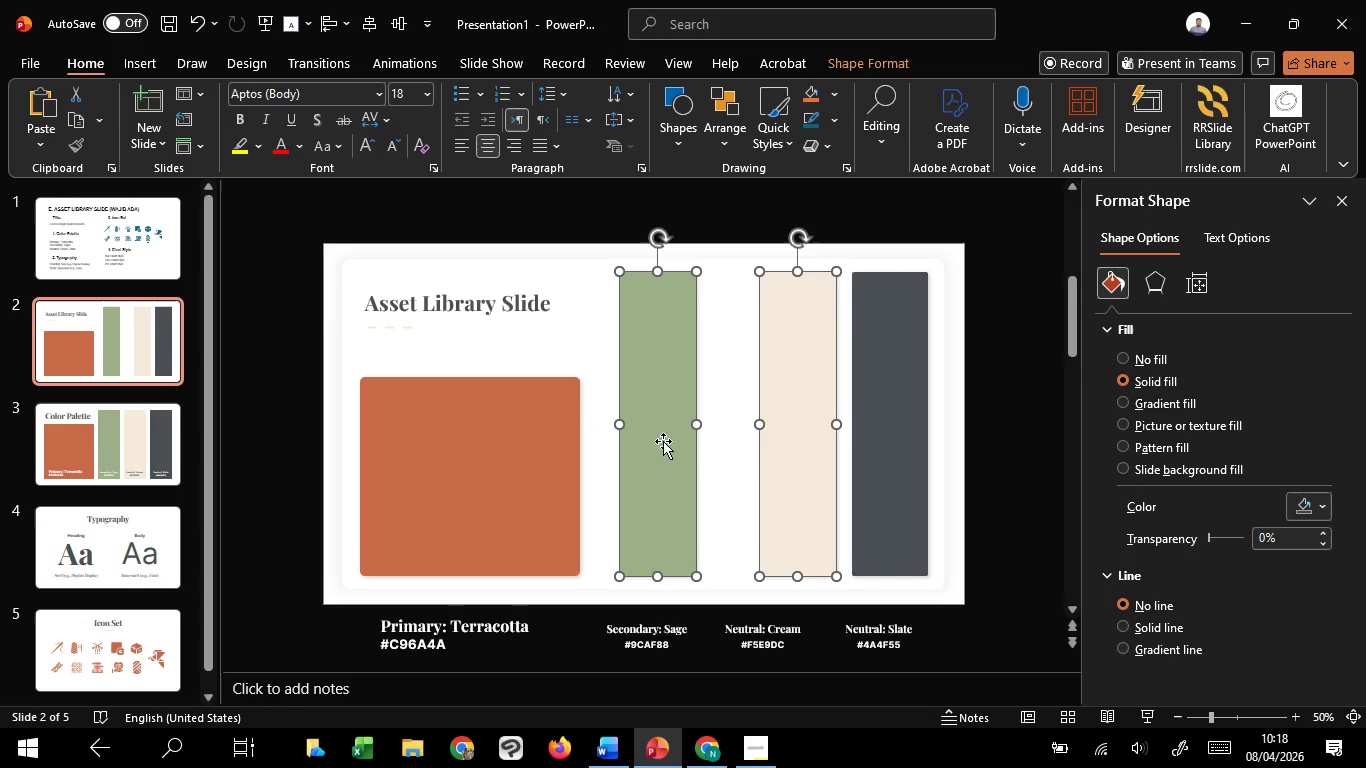 
key(Shift+ShiftLeft)
 